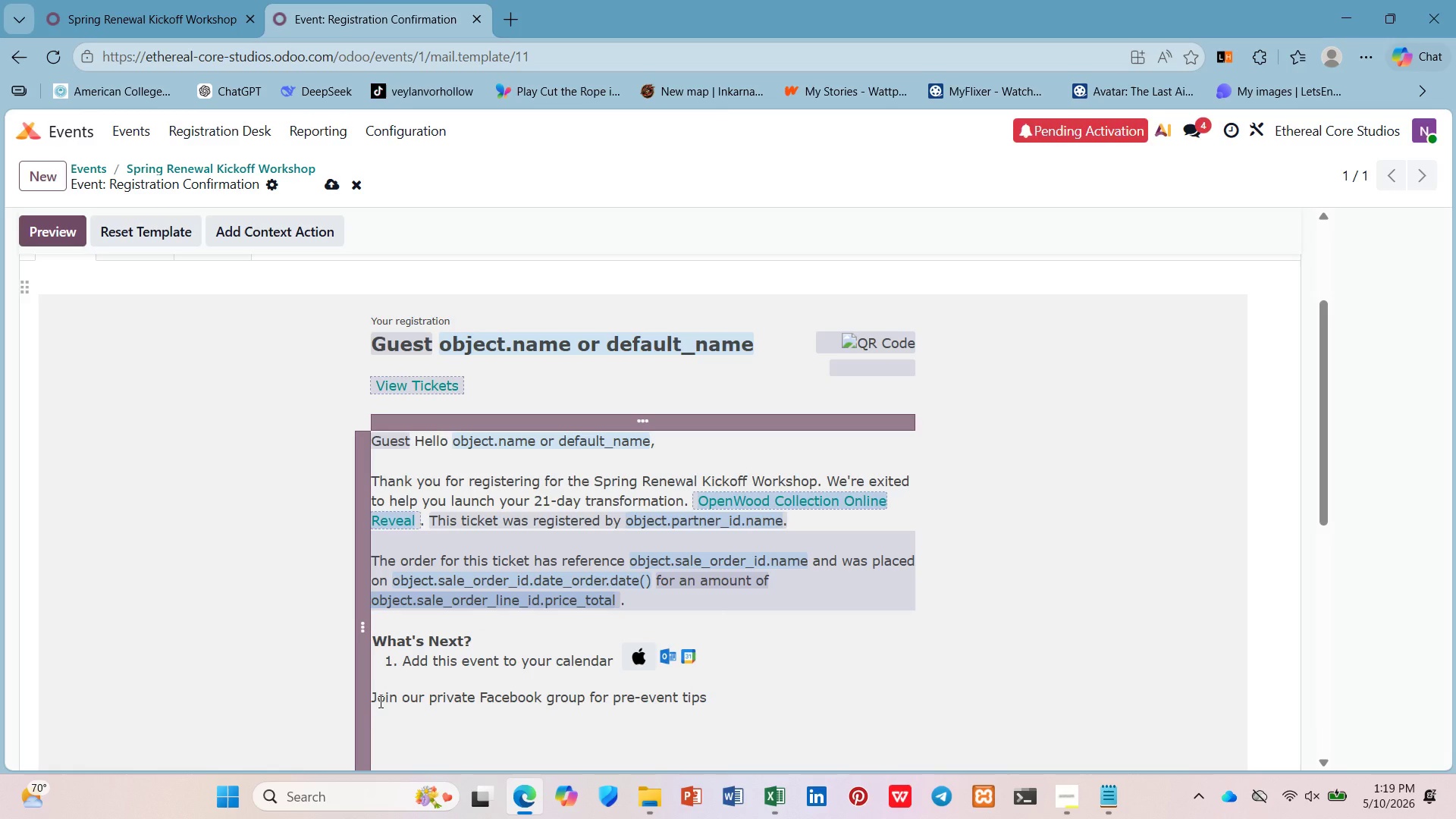 
key(ArrowLeft)
 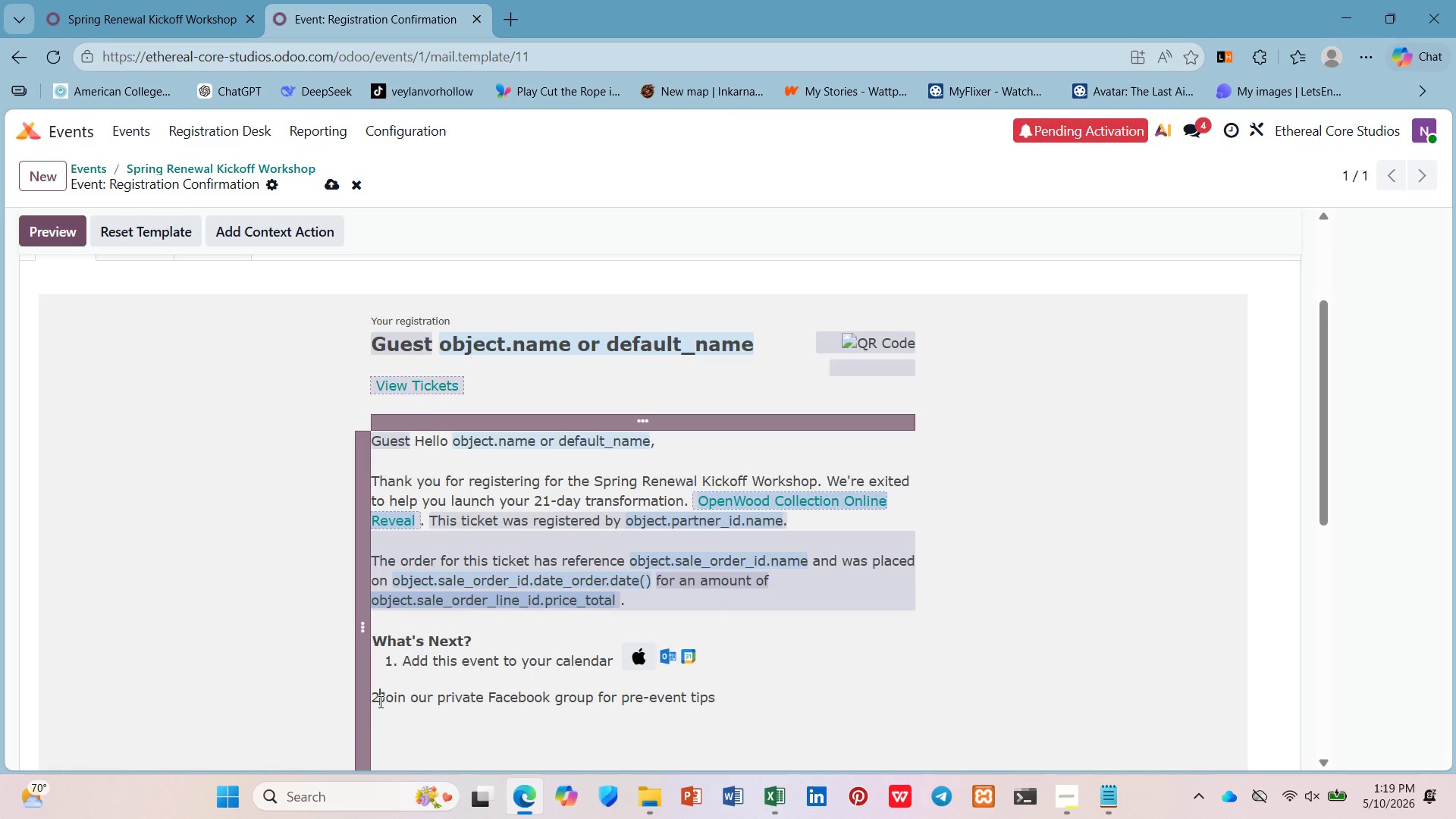 
key(2)
 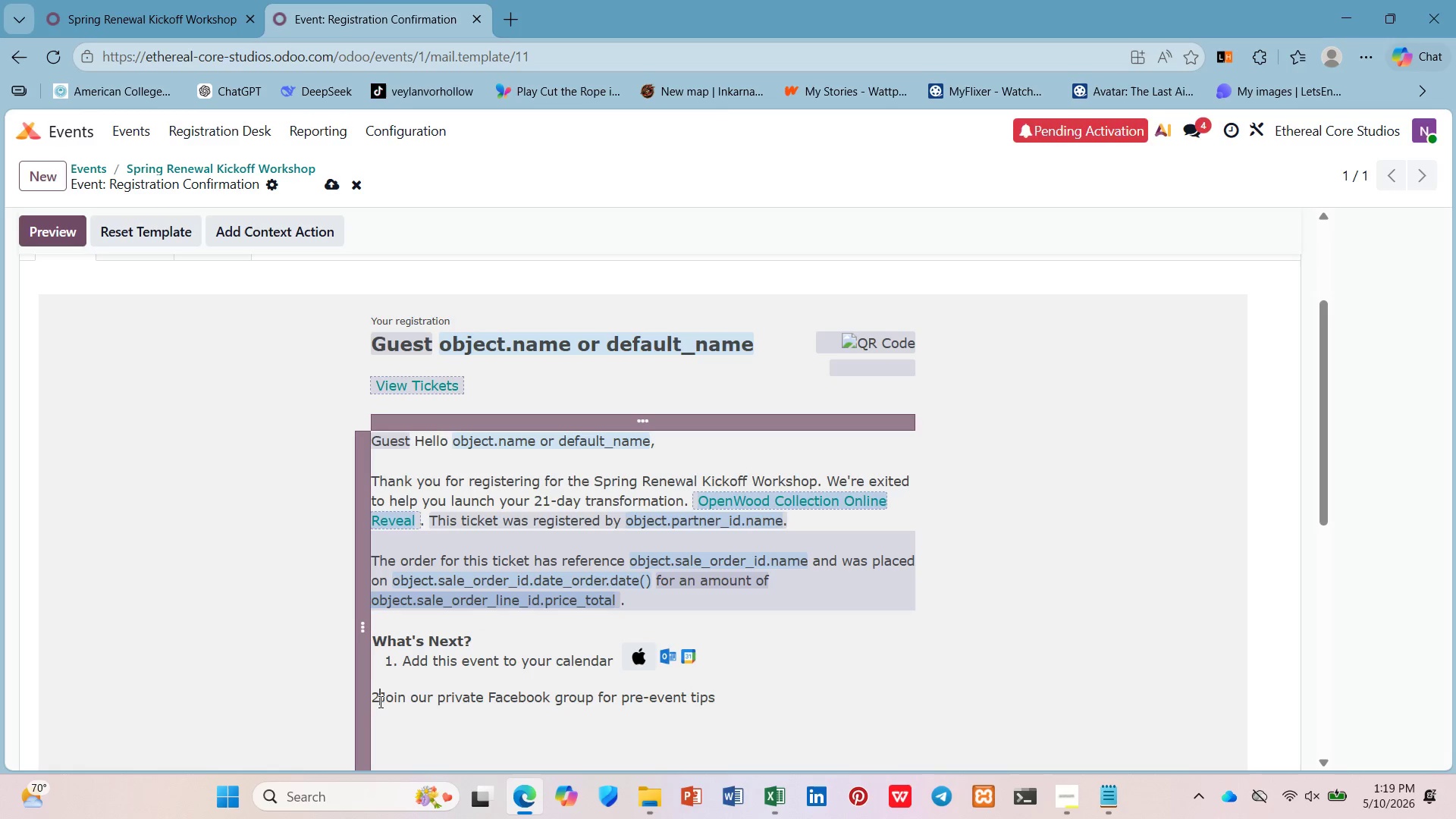 
key(Period)
 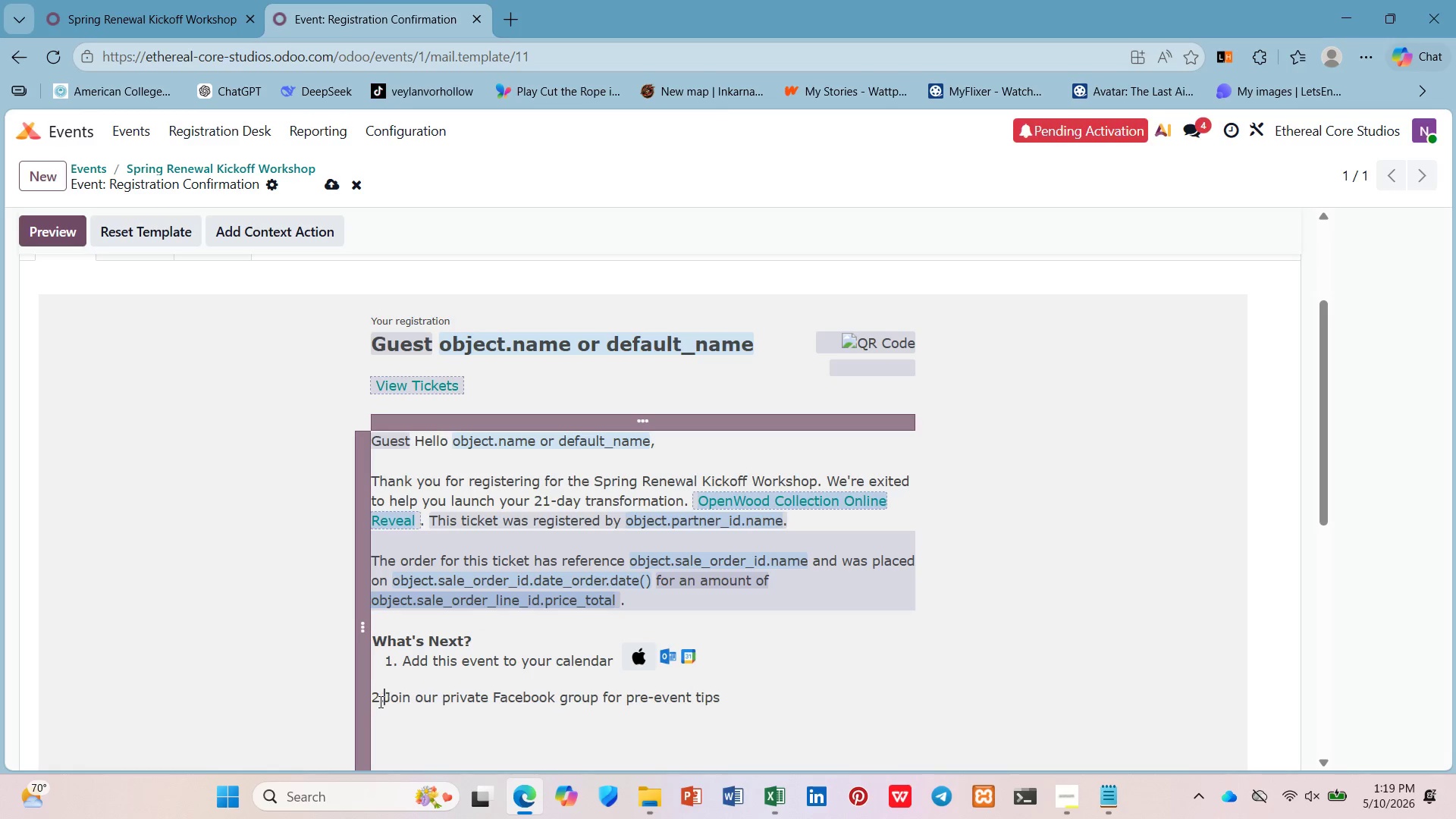 
key(Space)
 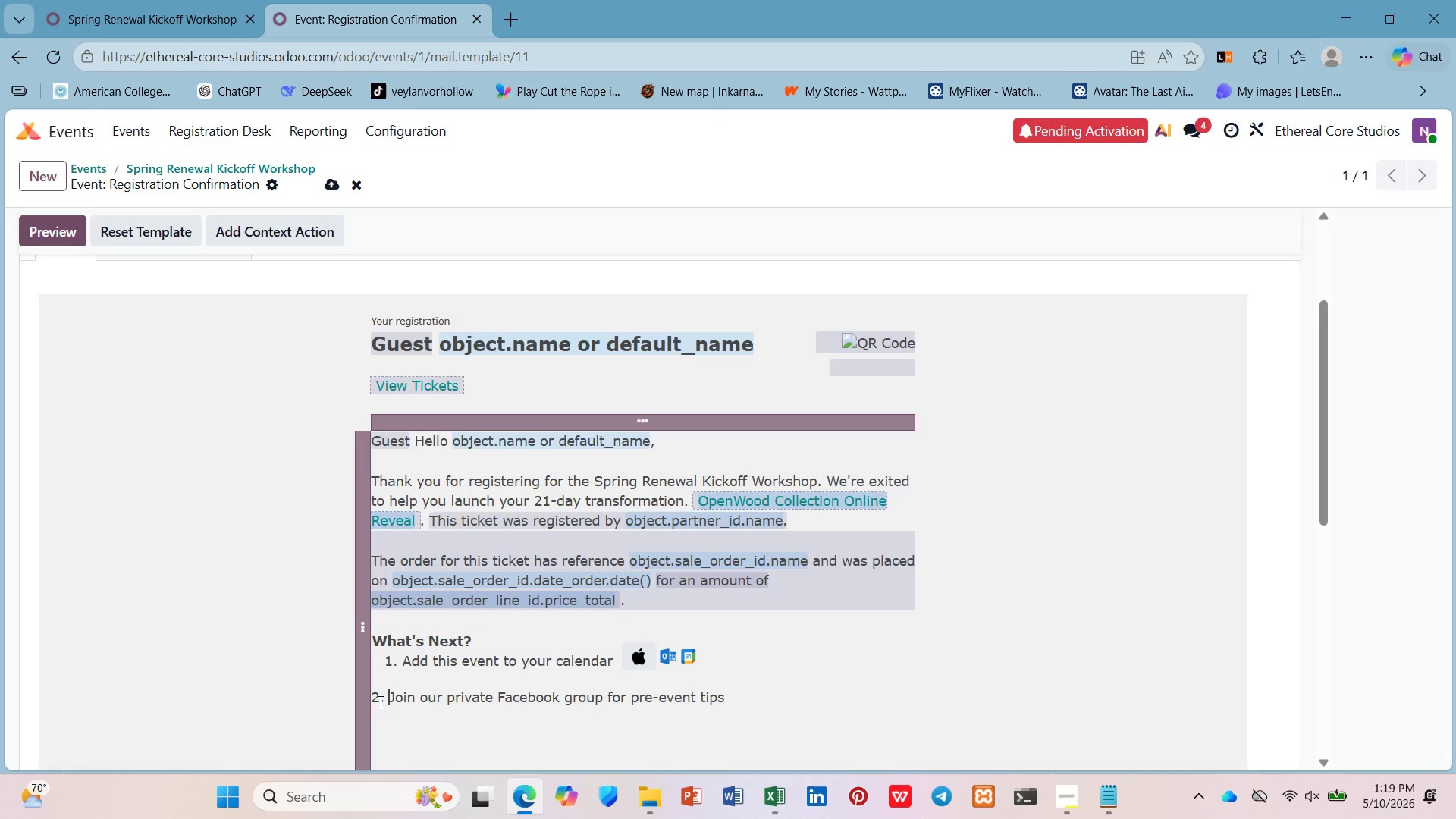 
key(ArrowLeft)
 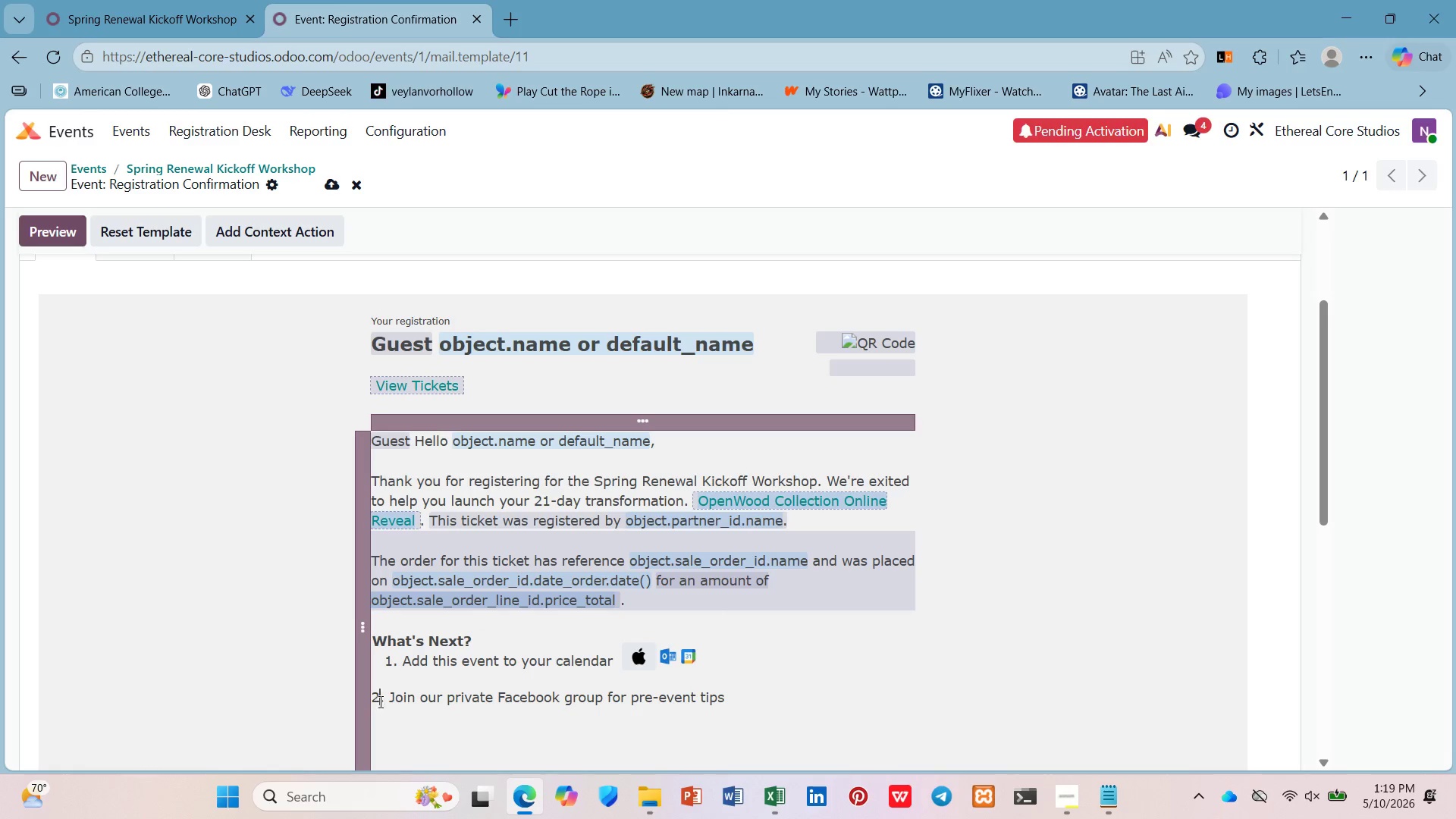 
key(ArrowLeft)
 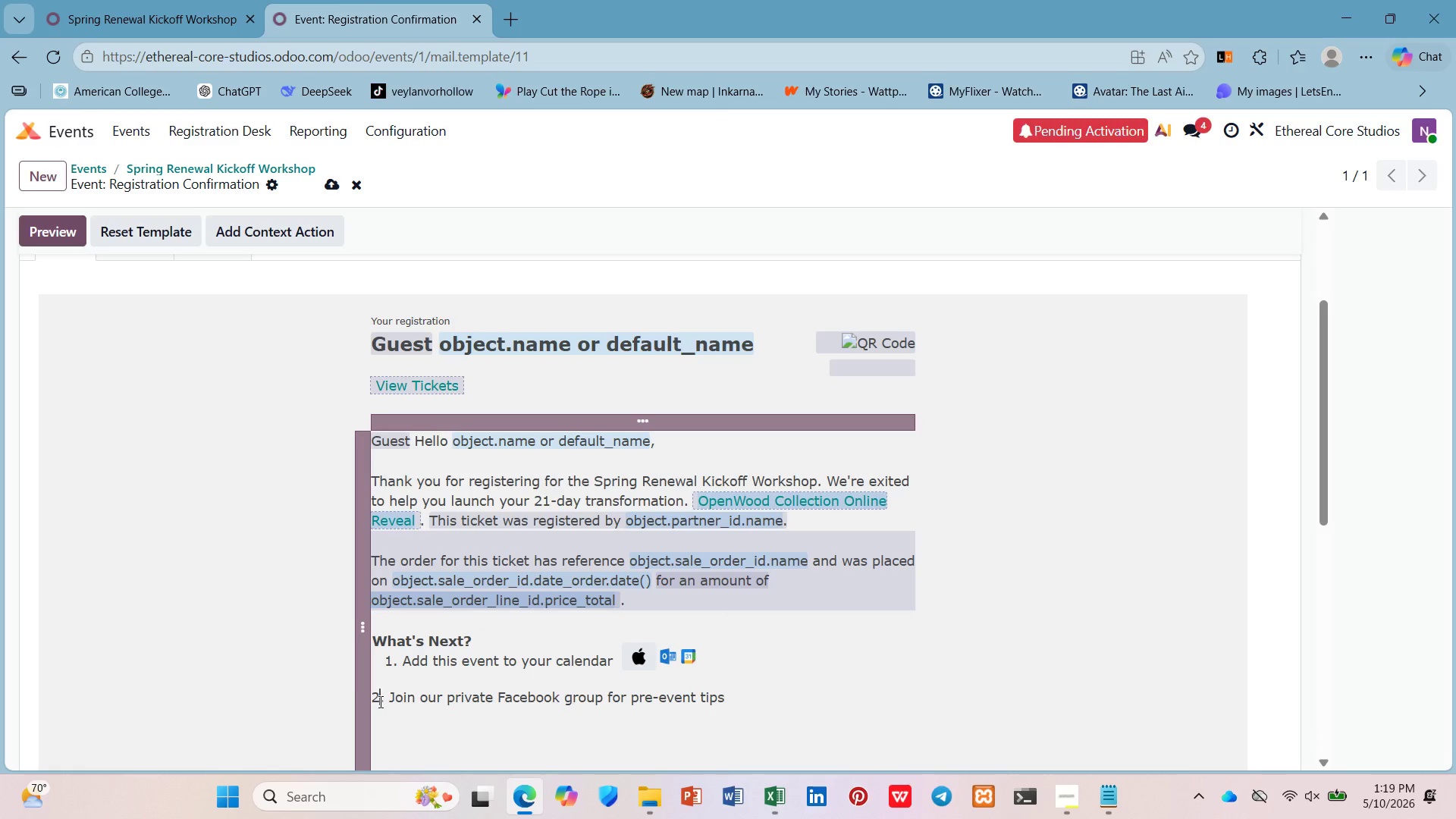 
key(ArrowLeft)
 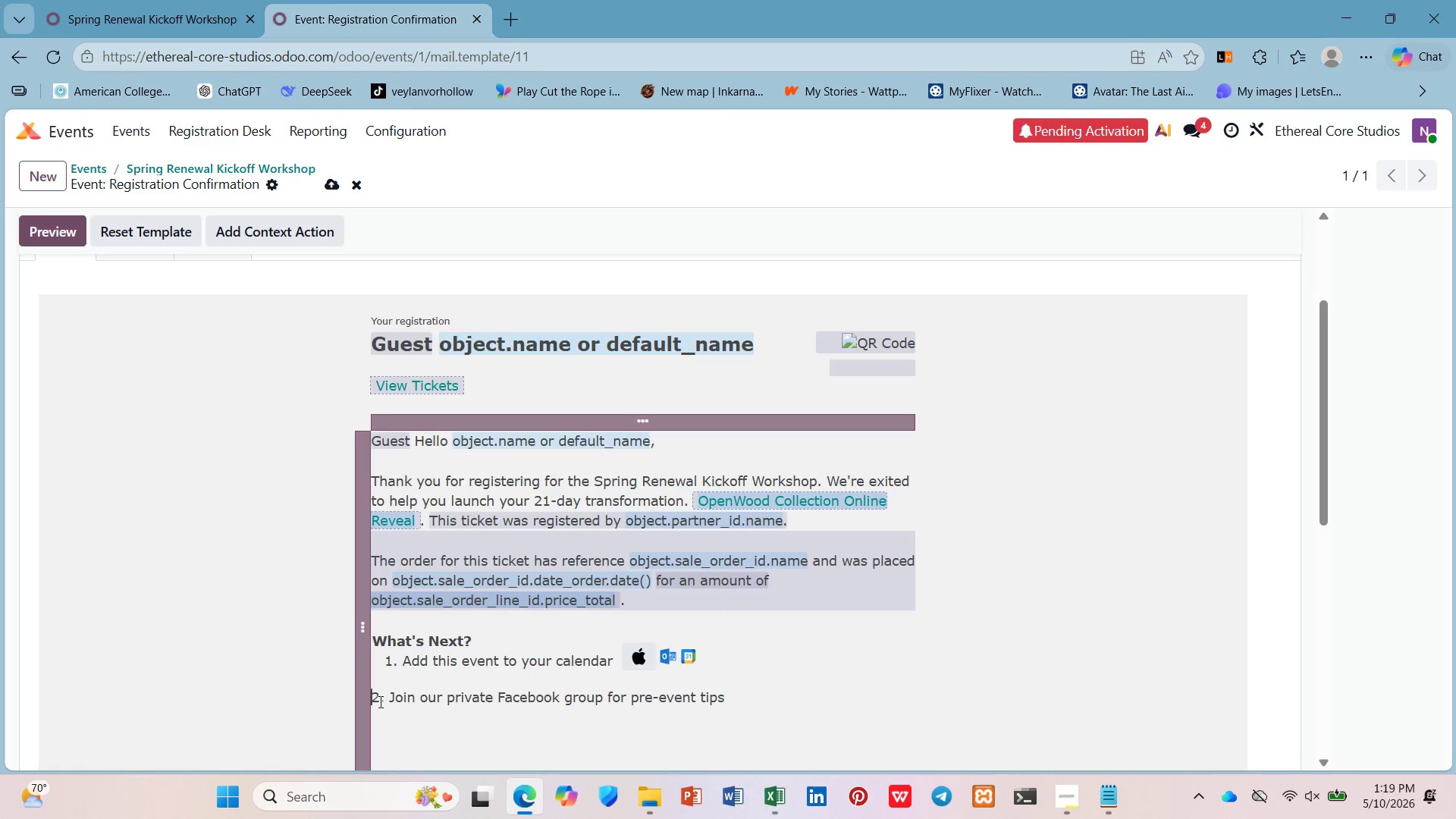 
key(Space)
 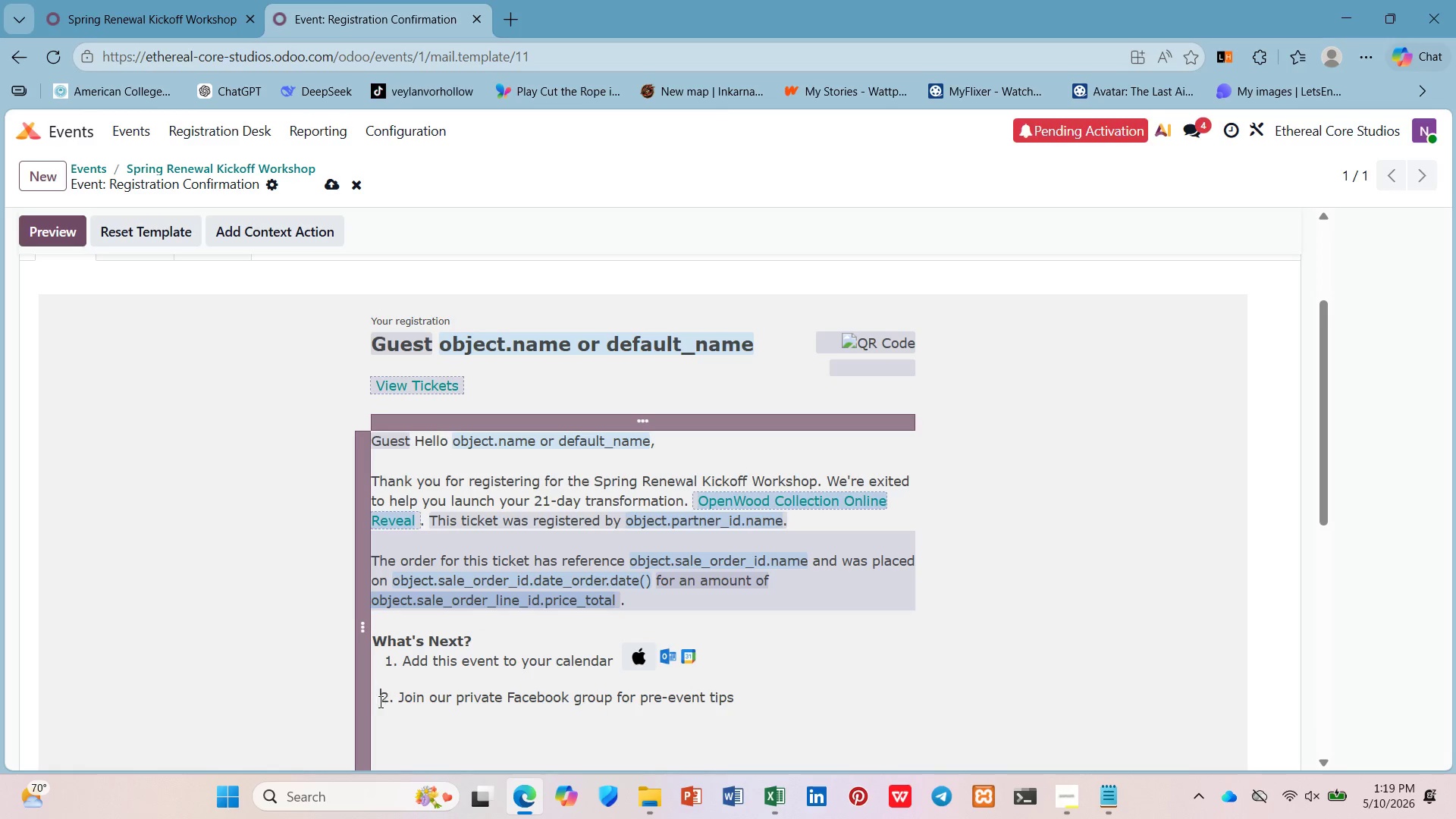 
key(Space)
 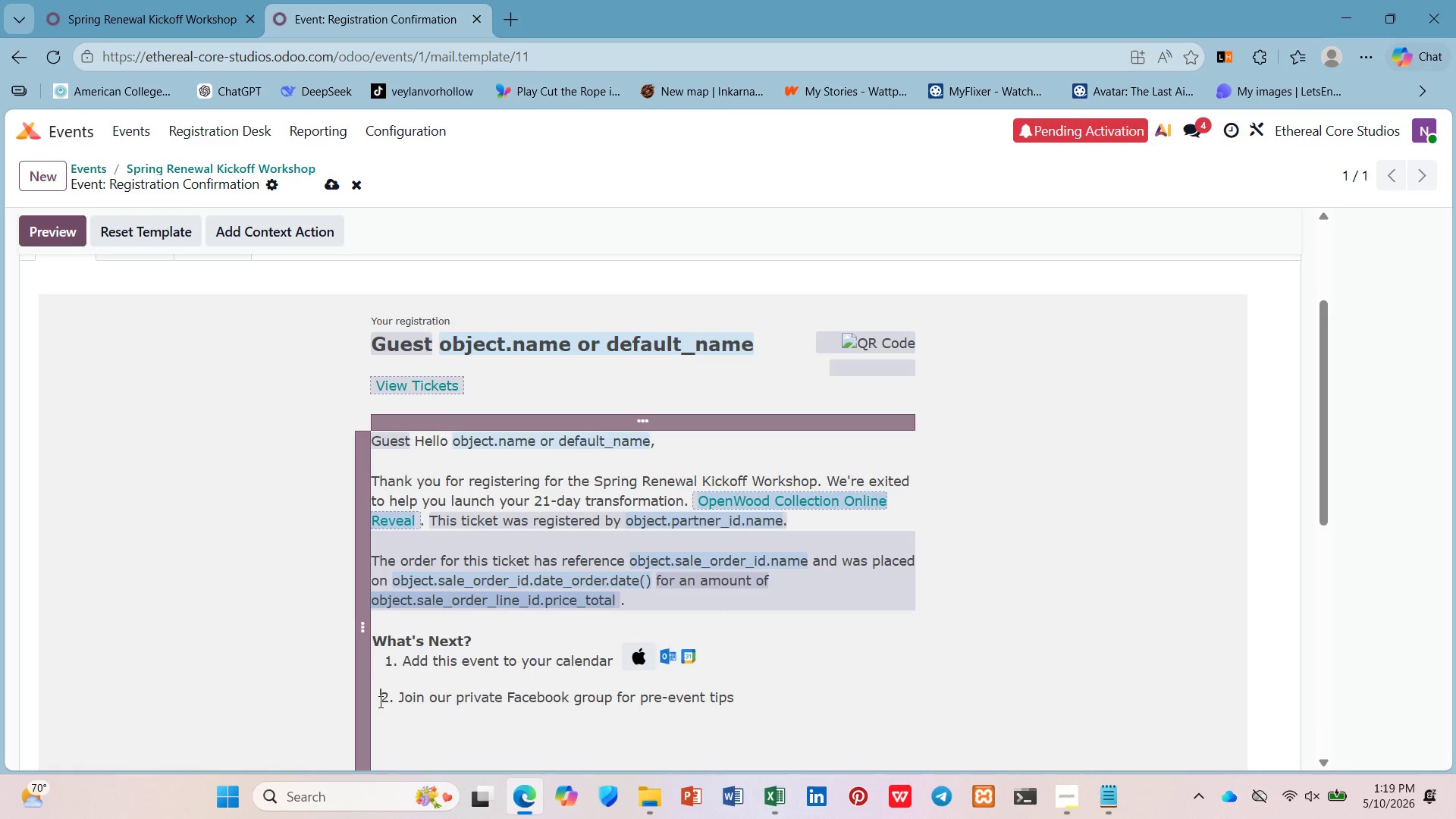 
key(Space)
 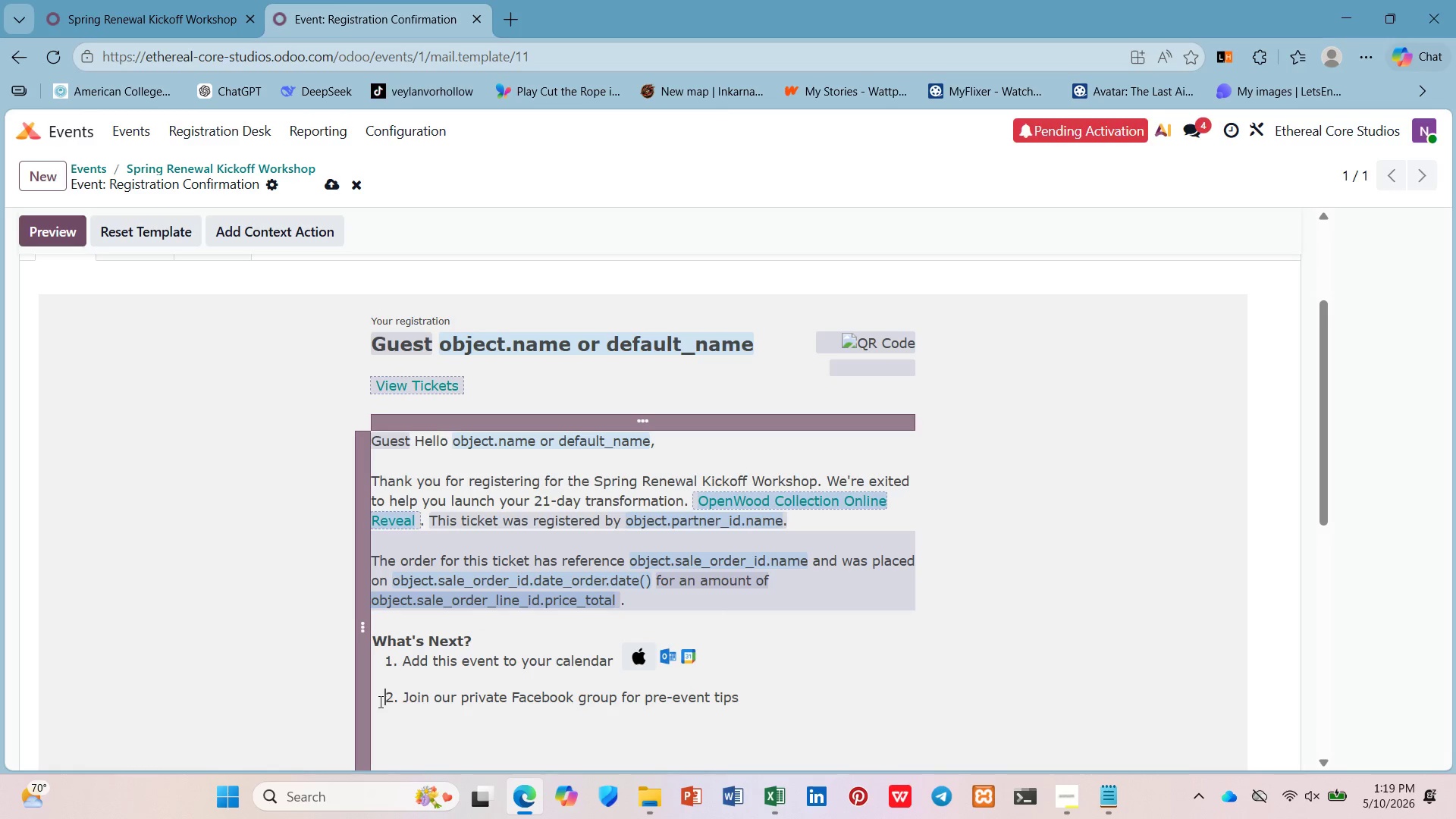 
key(ArrowDown)
 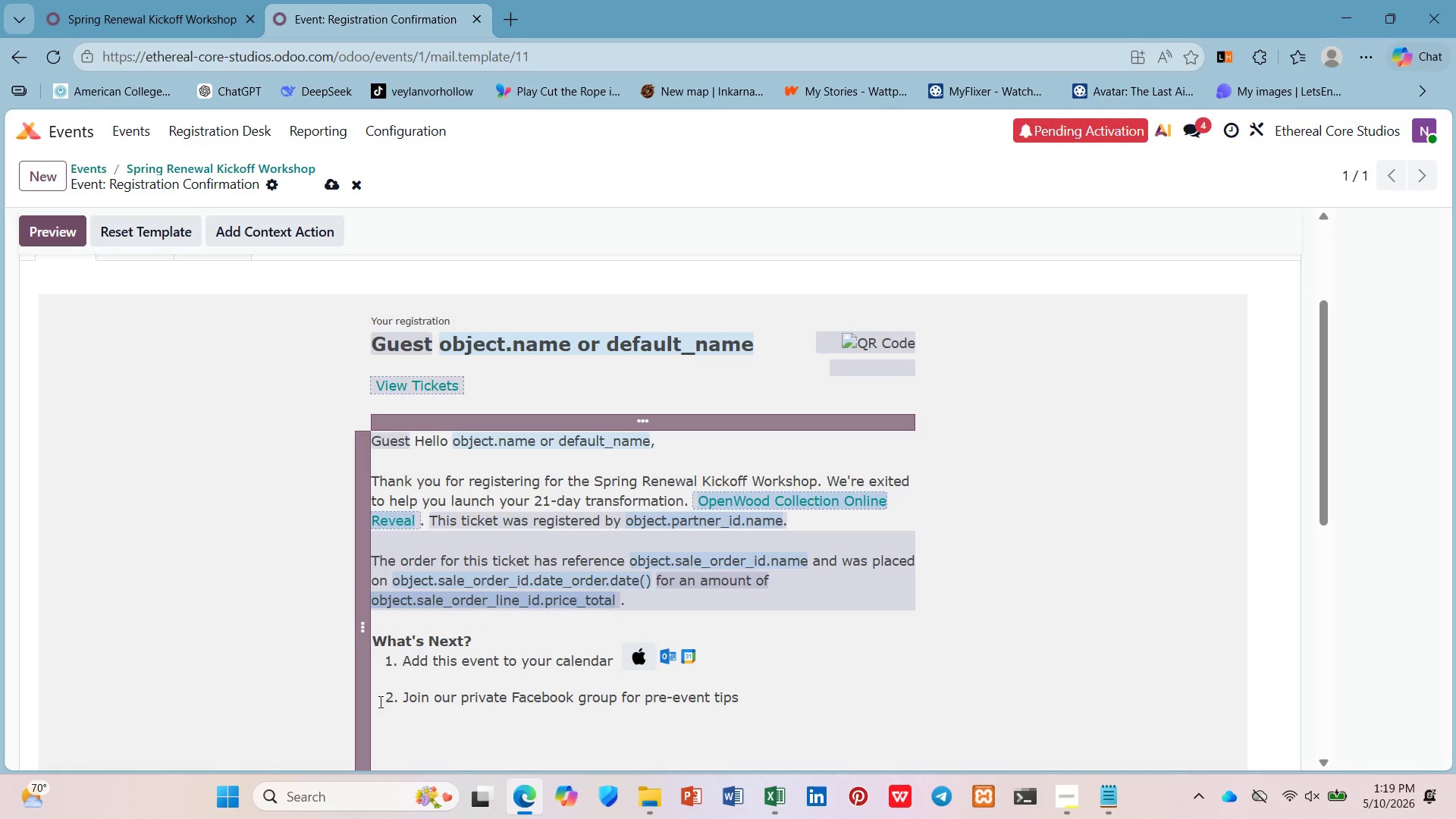 
key(ArrowLeft)
 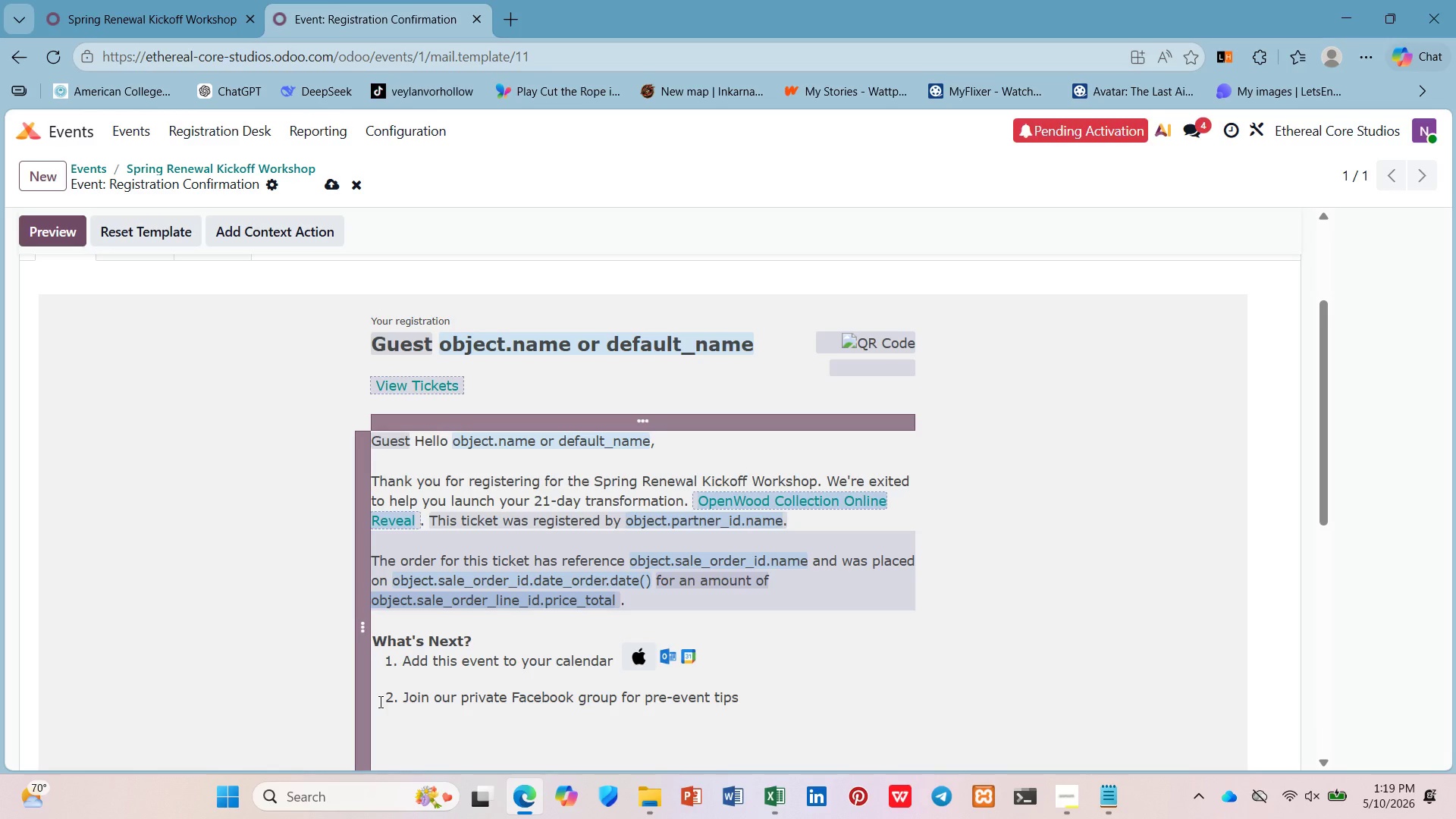 
key(ArrowDown)
 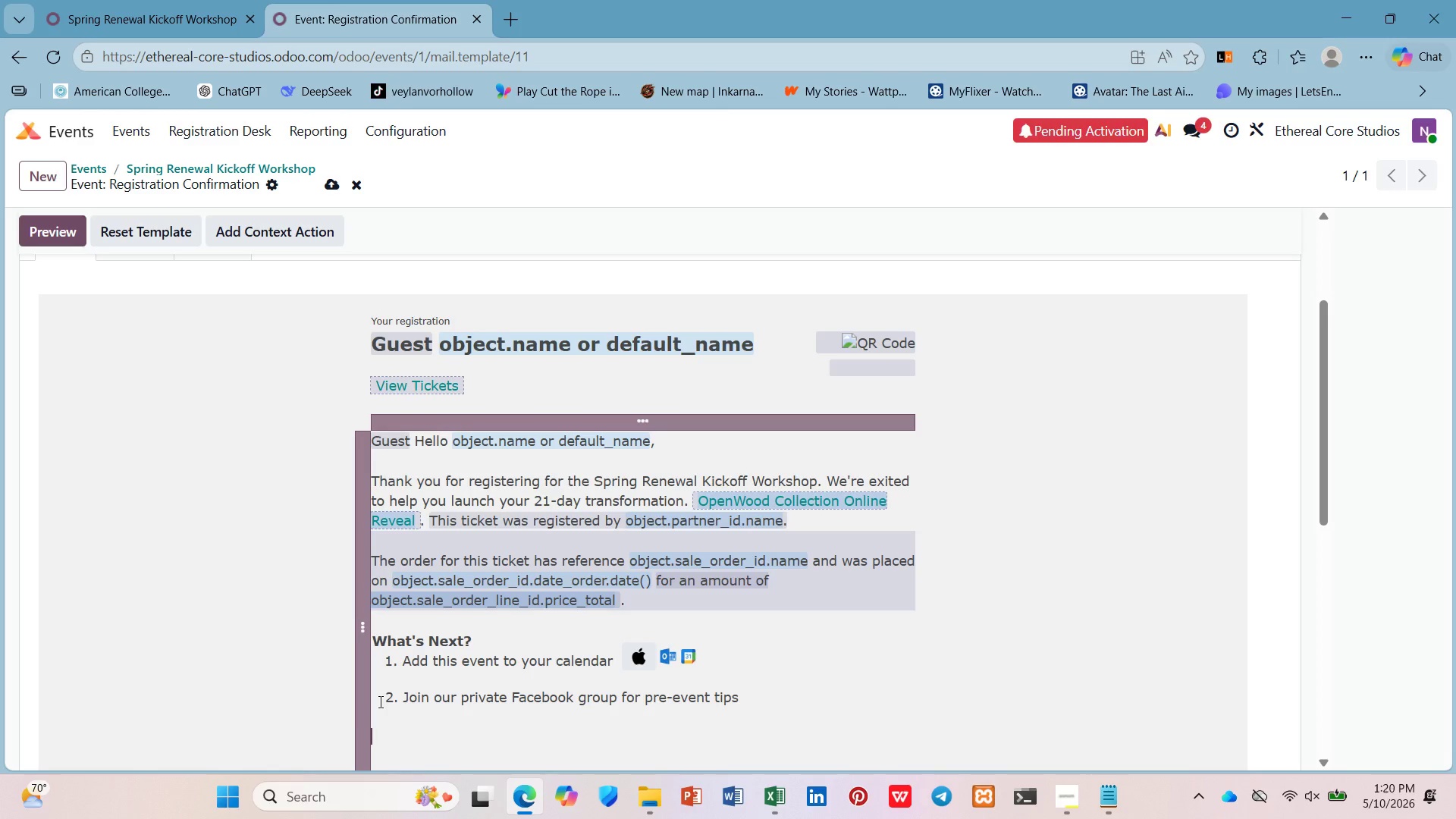 
key(ArrowDown)
 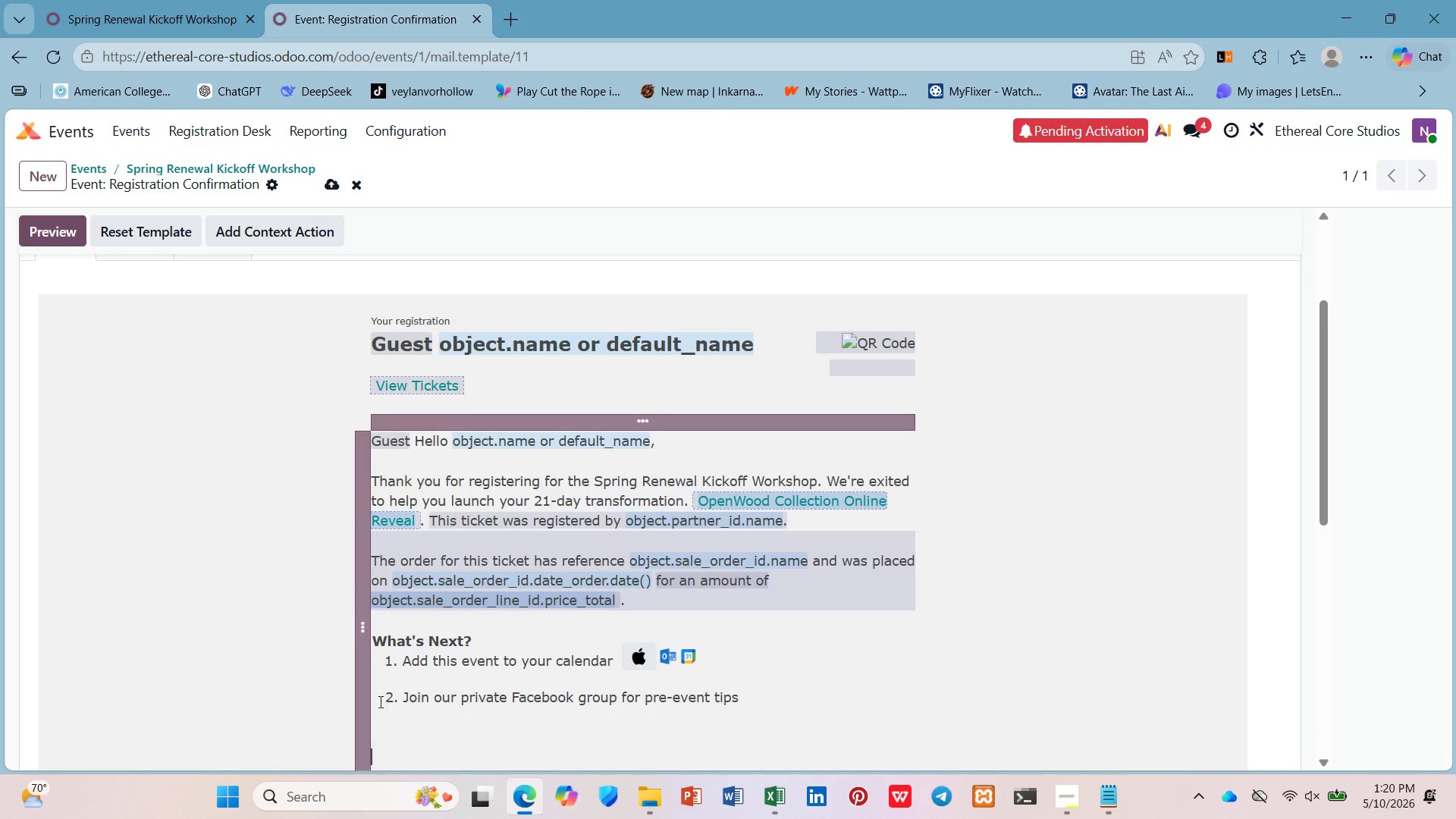 
key(ArrowDown)
 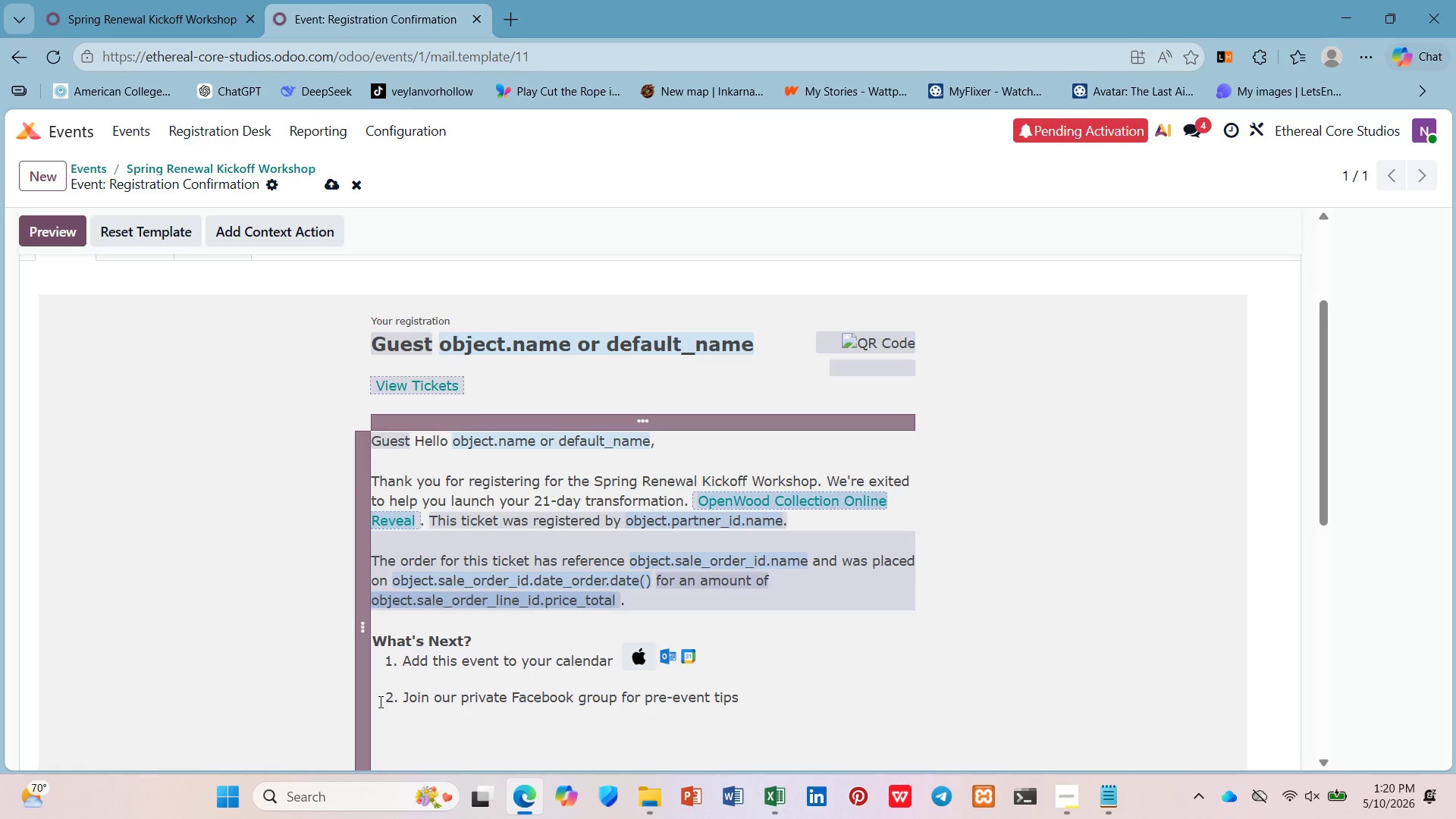 
scroll: coordinate [379, 701], scroll_direction: down, amount: 3.0
 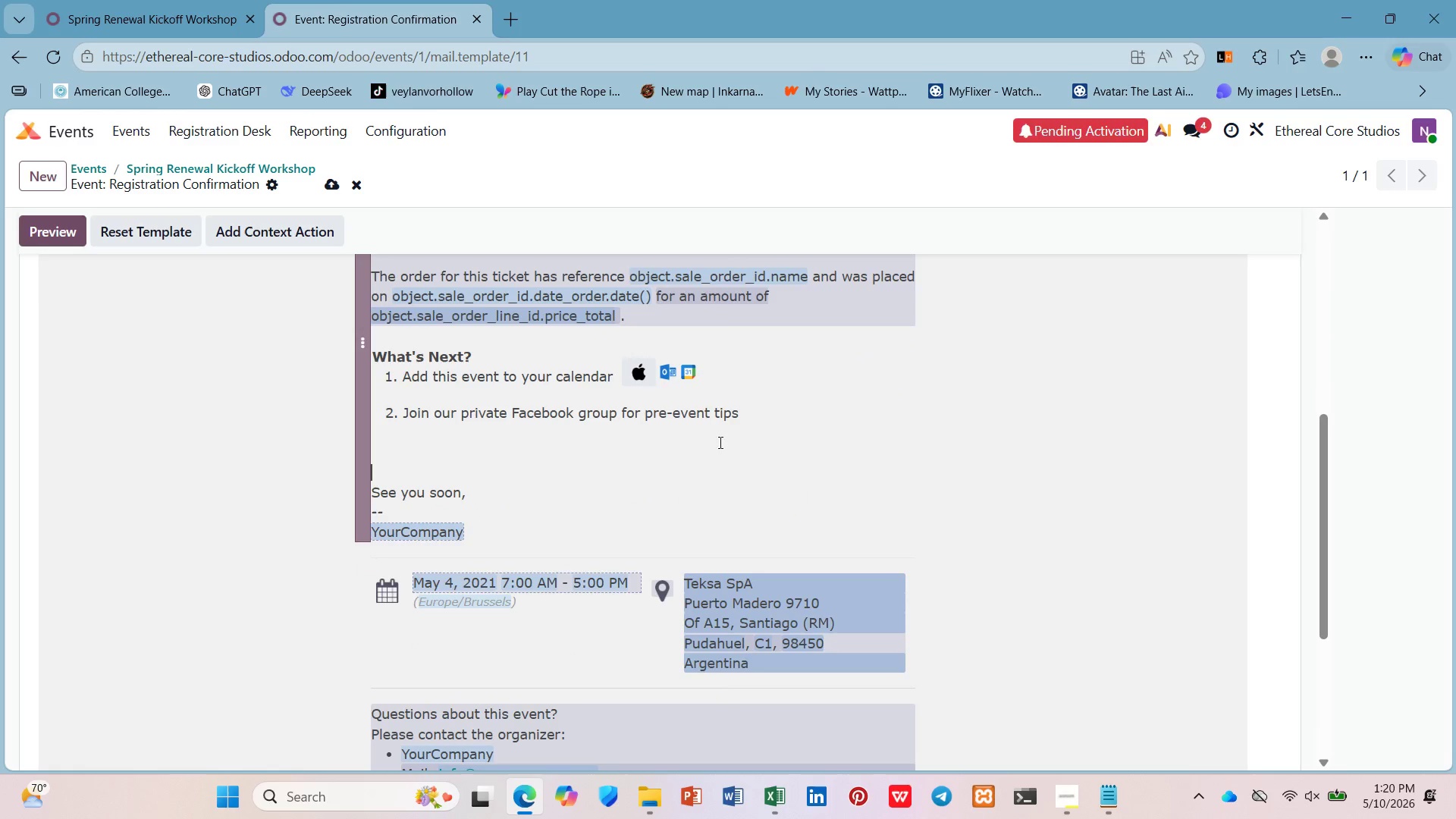 
left_click([761, 410])
 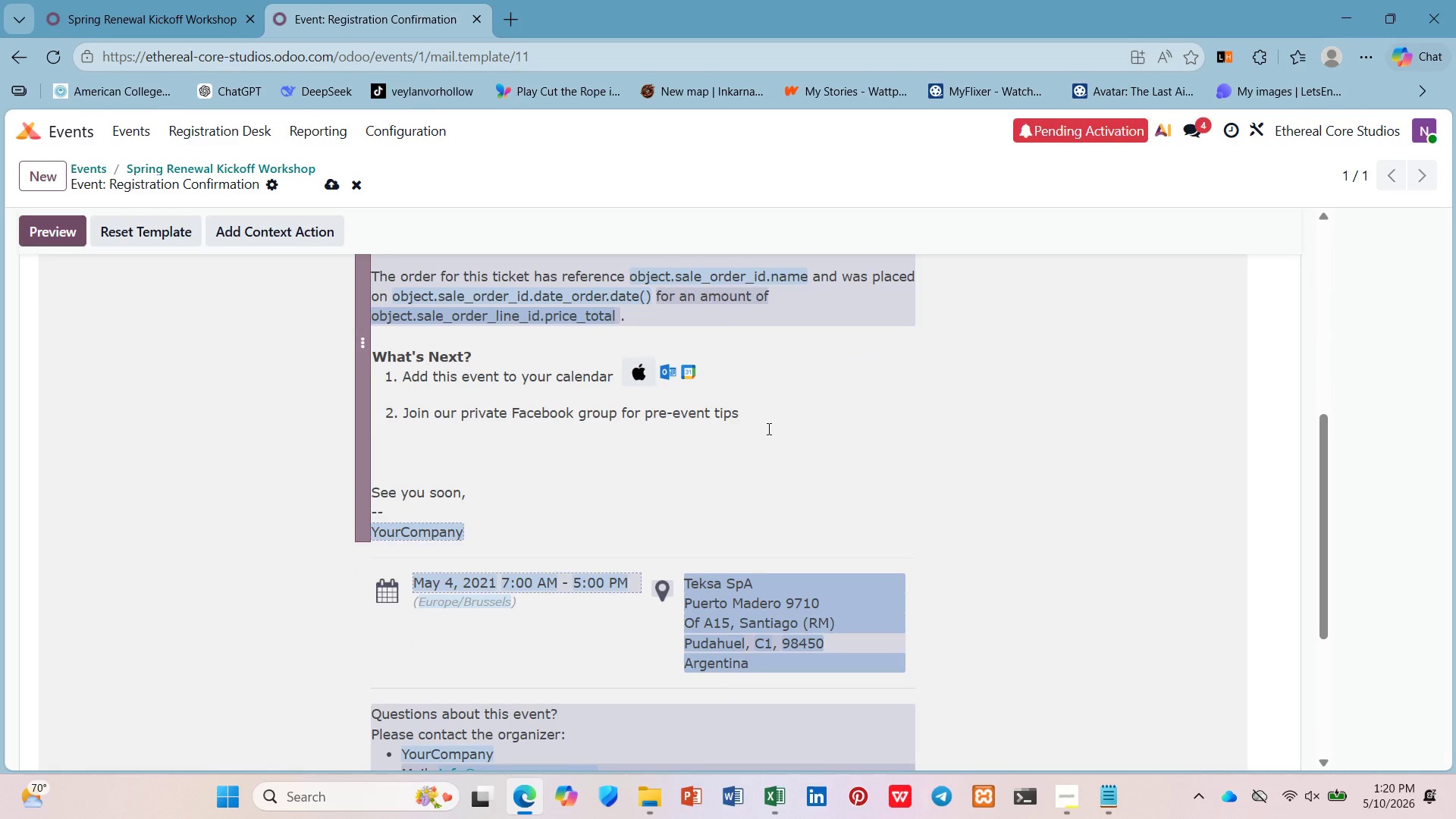 
key(ArrowDown)
 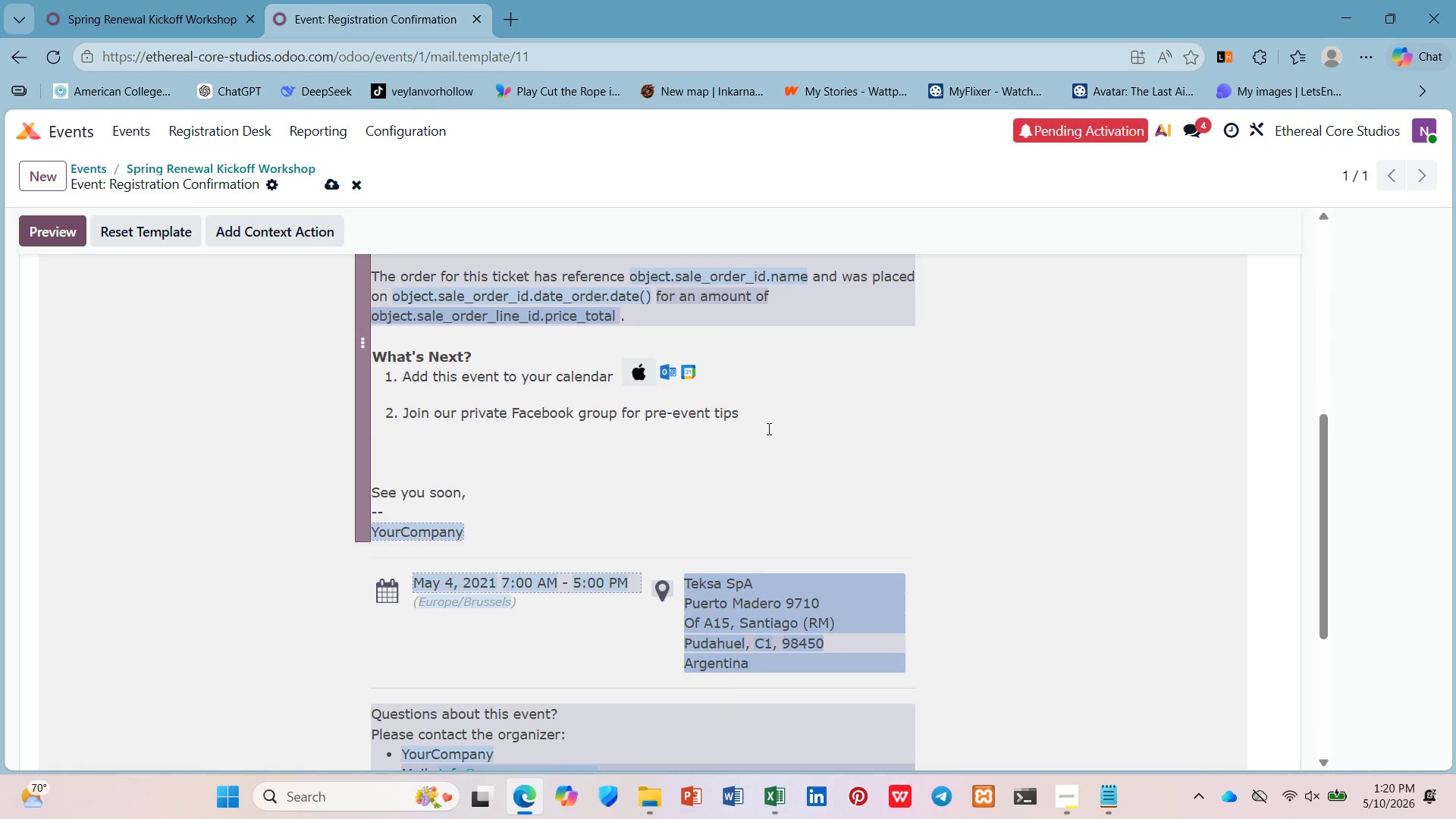 
key(Space)
 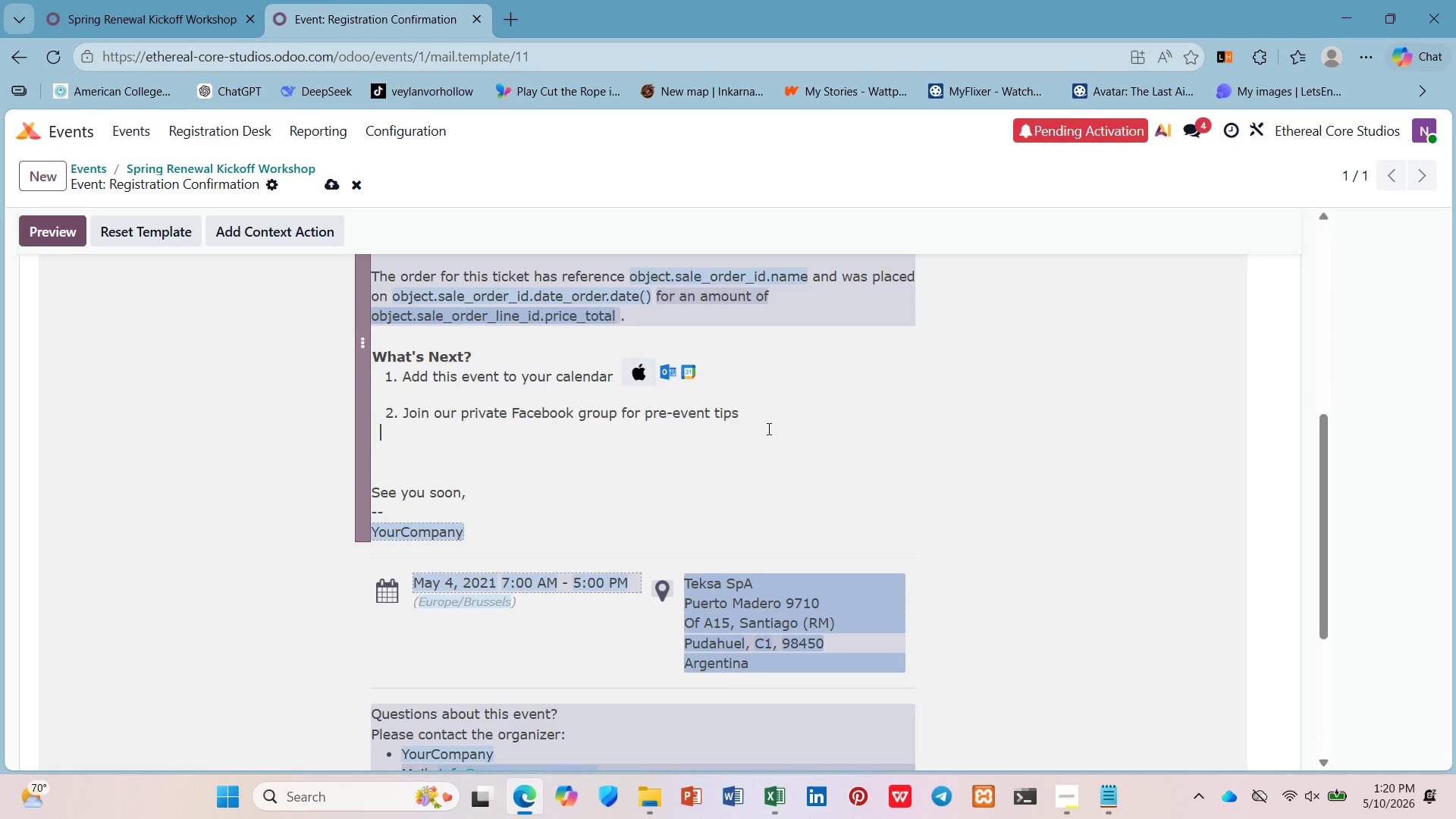 
key(Space)
 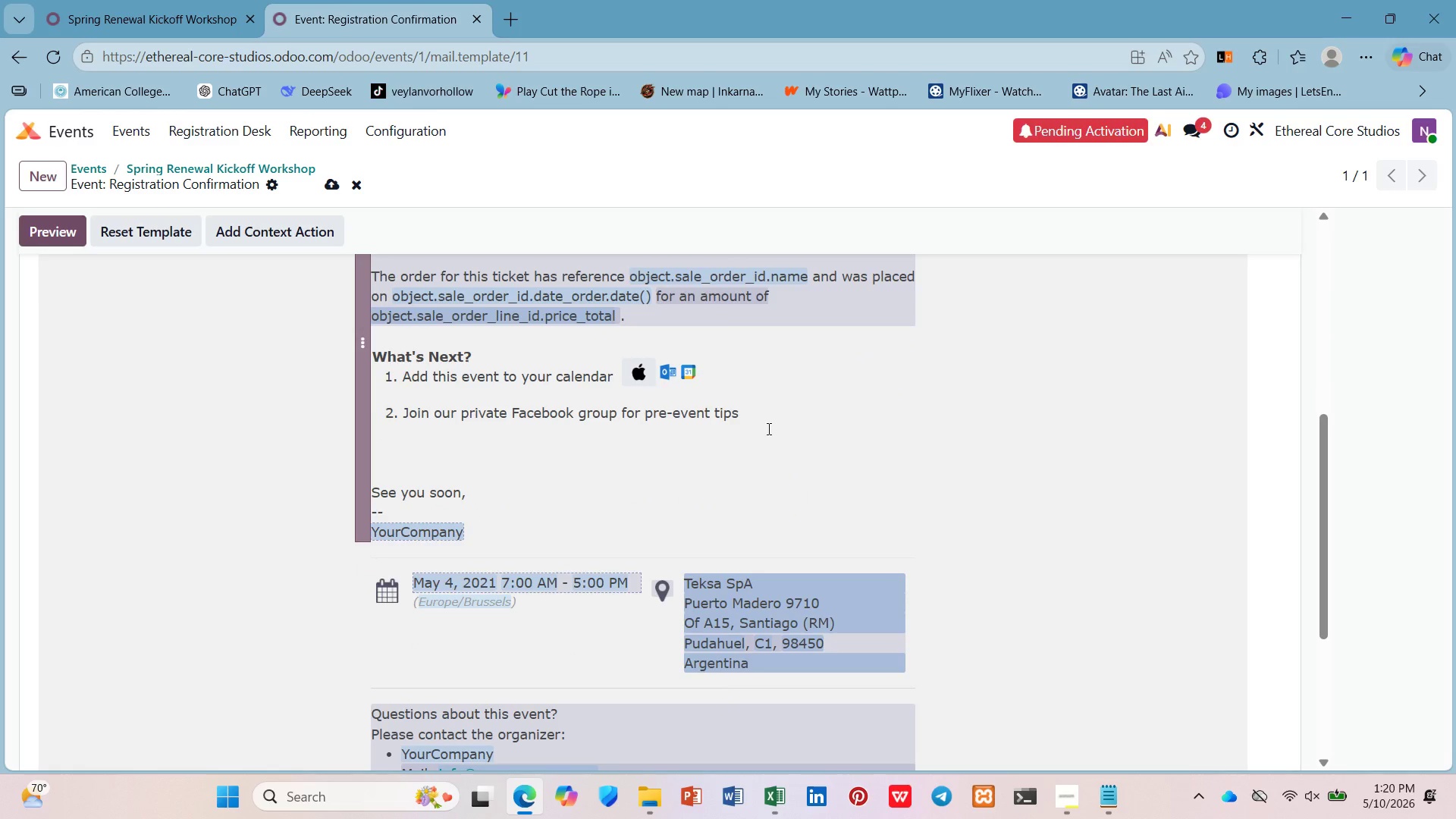 
key(Space)
 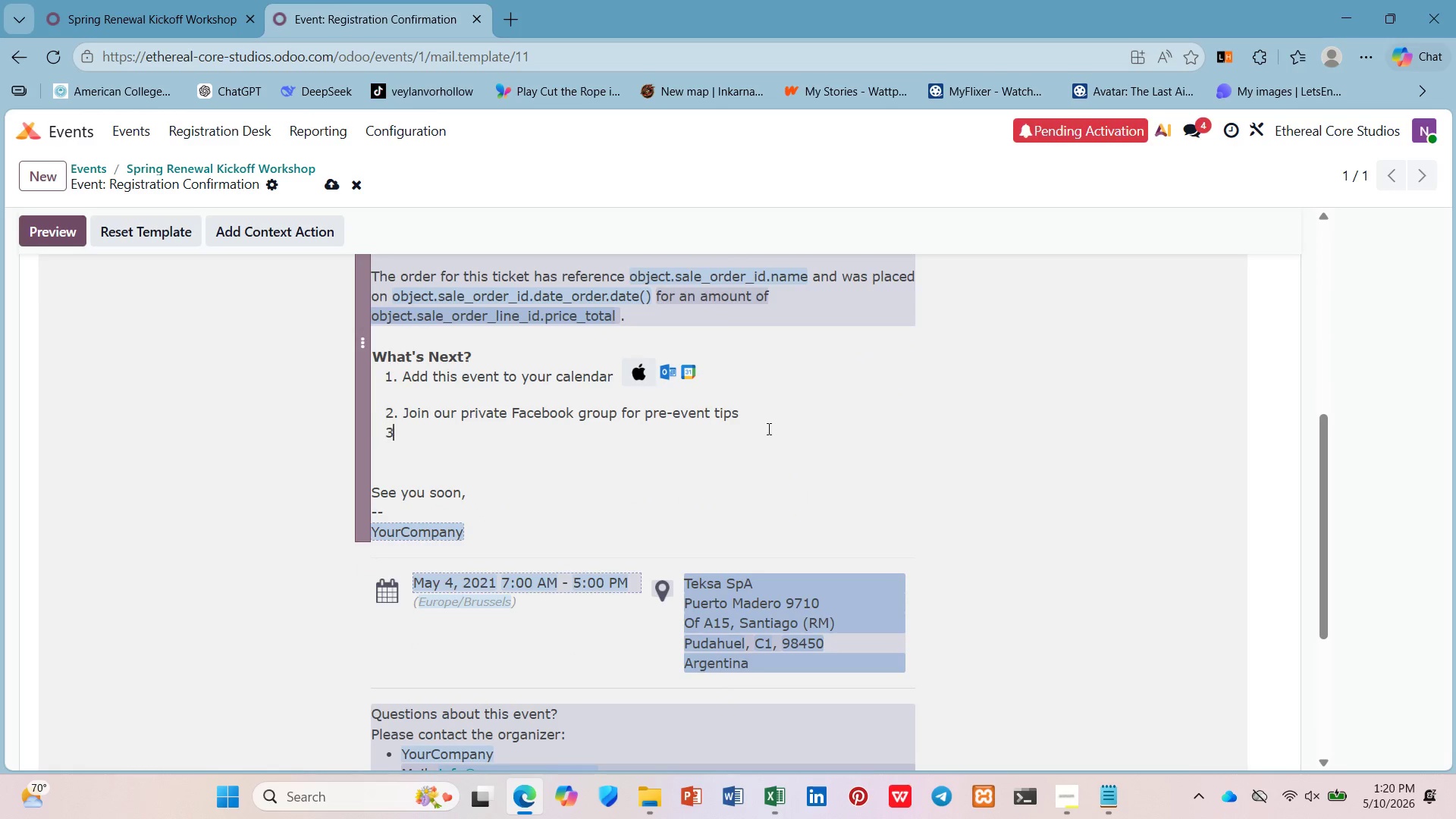 
key(3)
 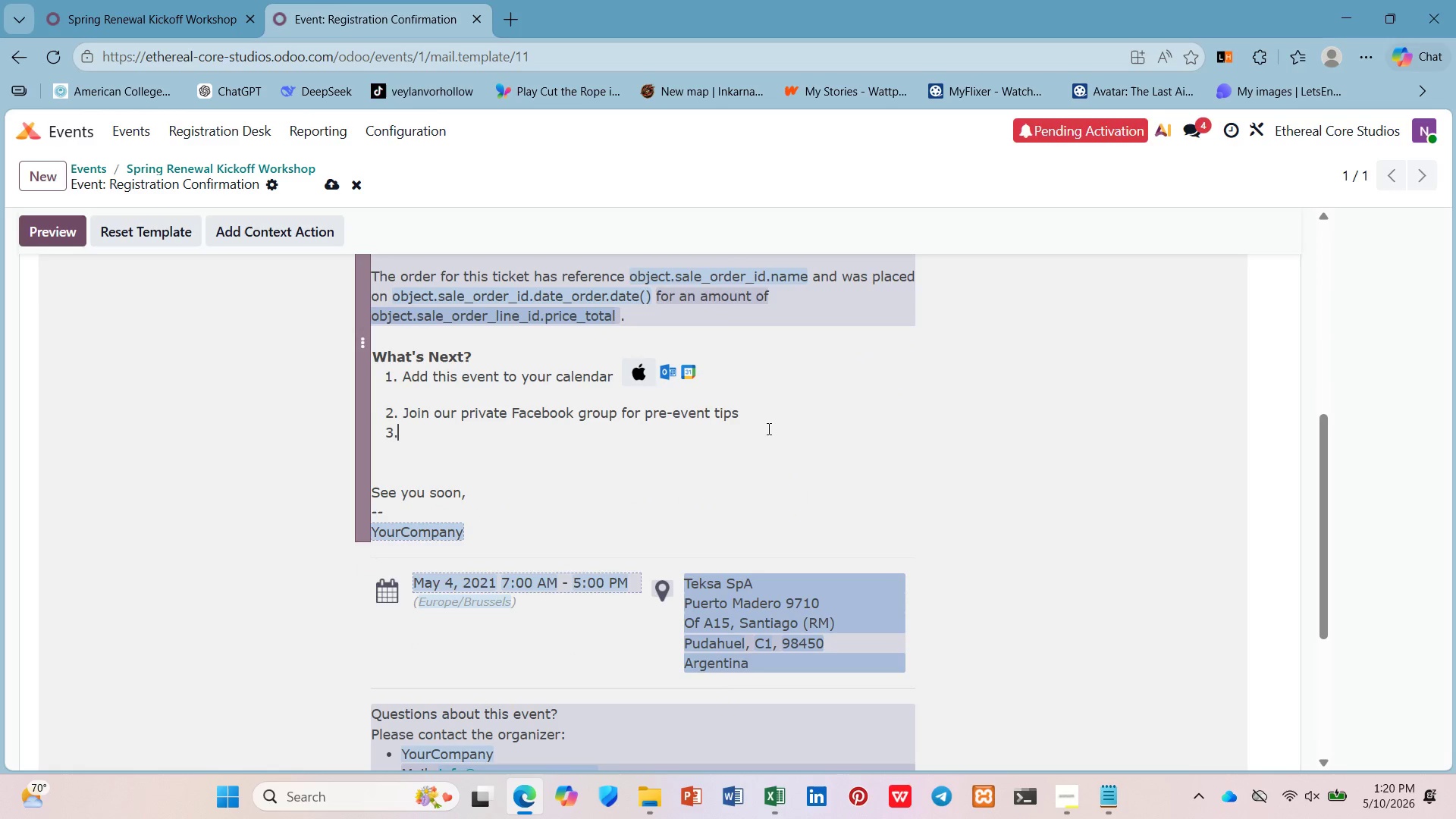 
key(Period)
 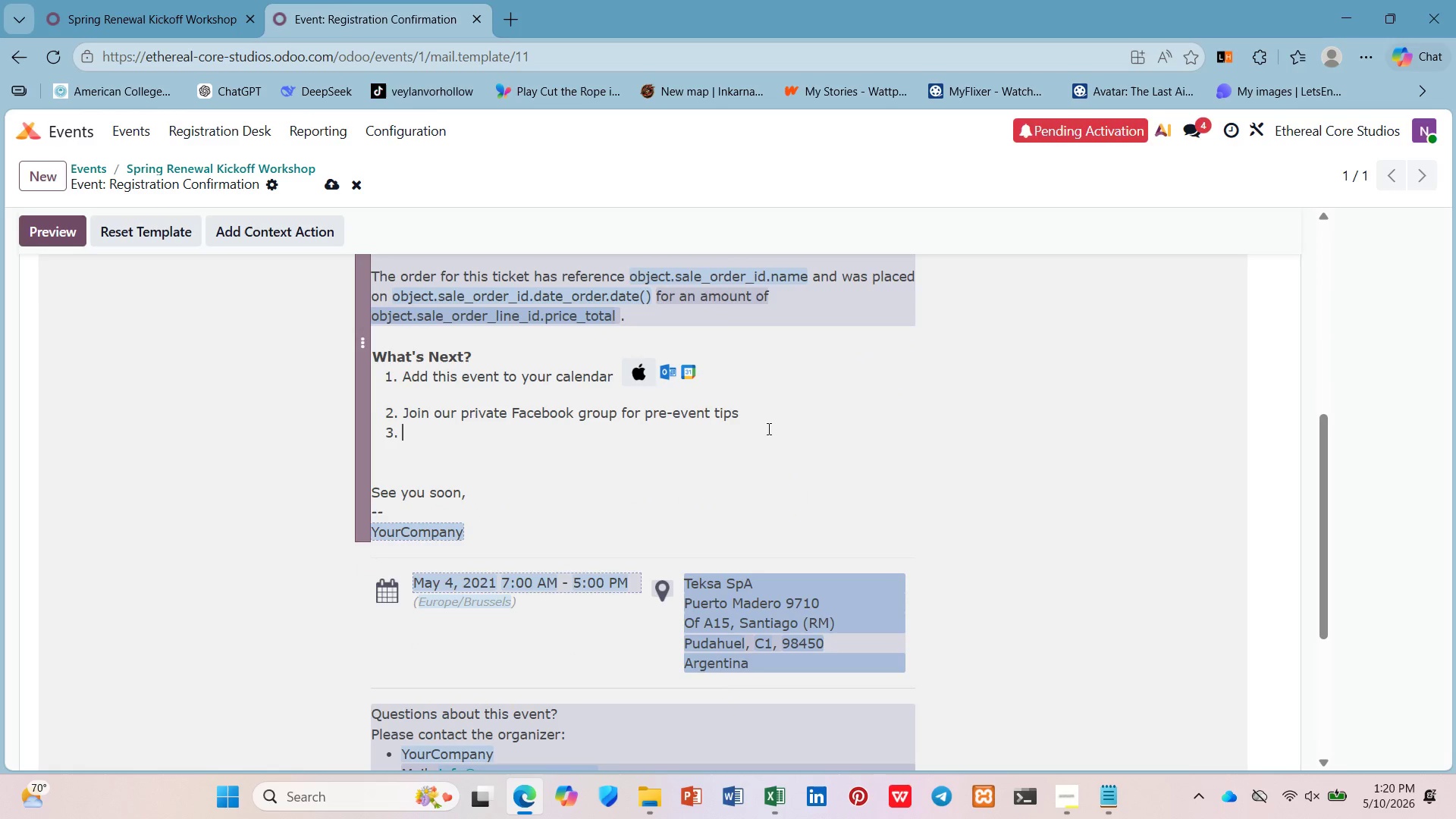 
key(Space)
 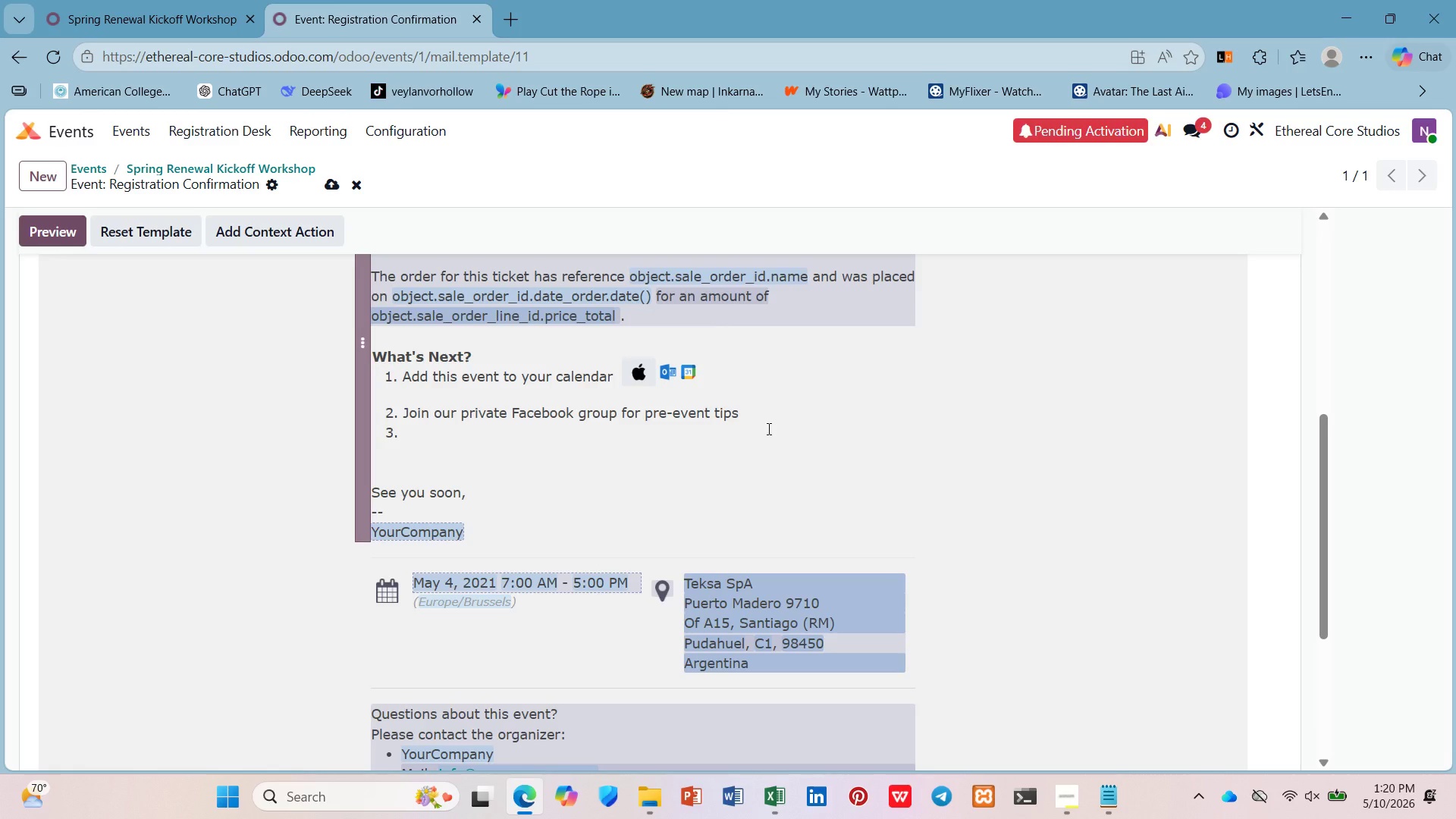 
type(Comple)
 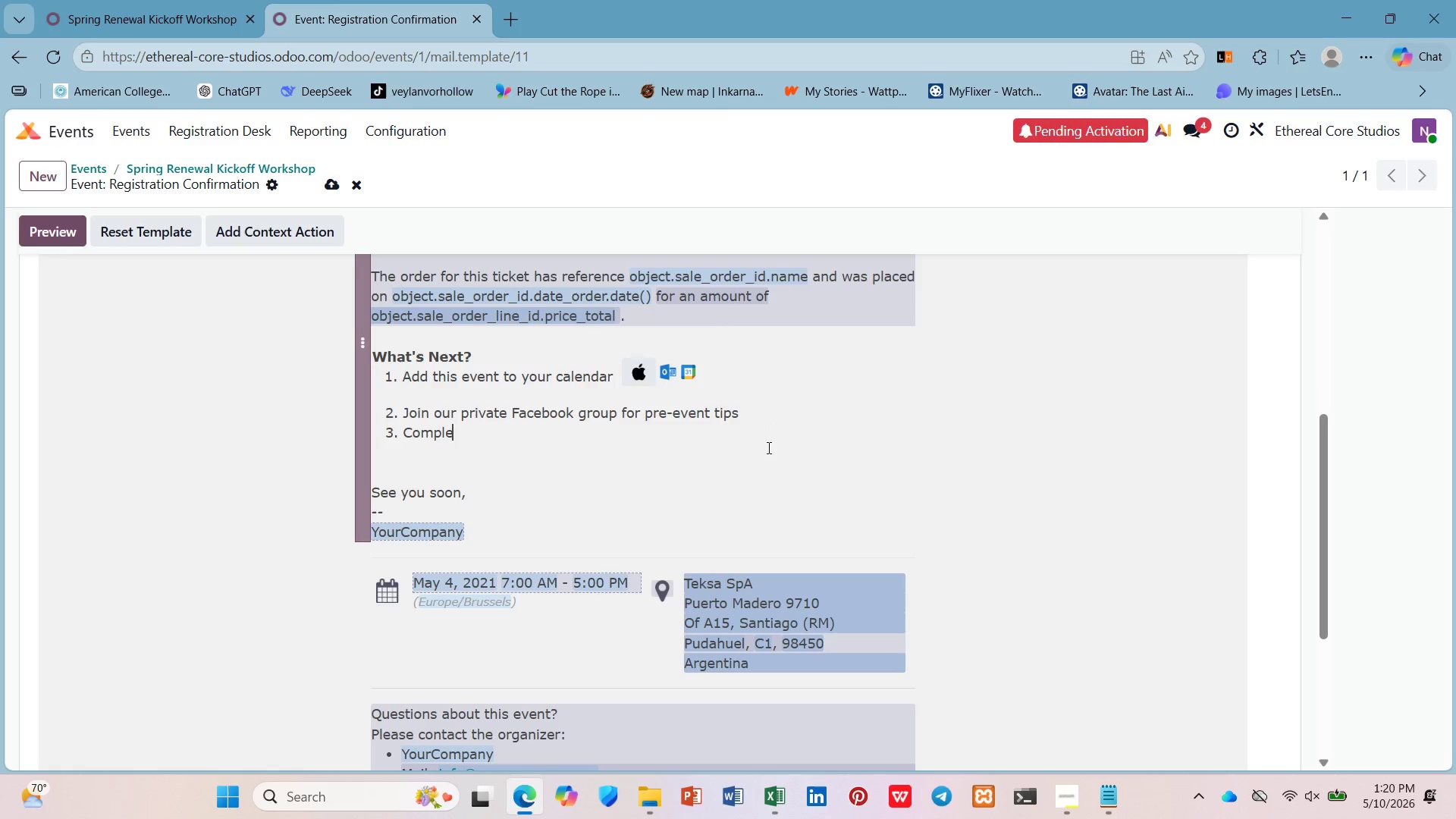 
type(te )
key(Backspace)
key(Backspace)
key(Backspace)
key(Backspace)
key(Backspace)
key(Backspace)
 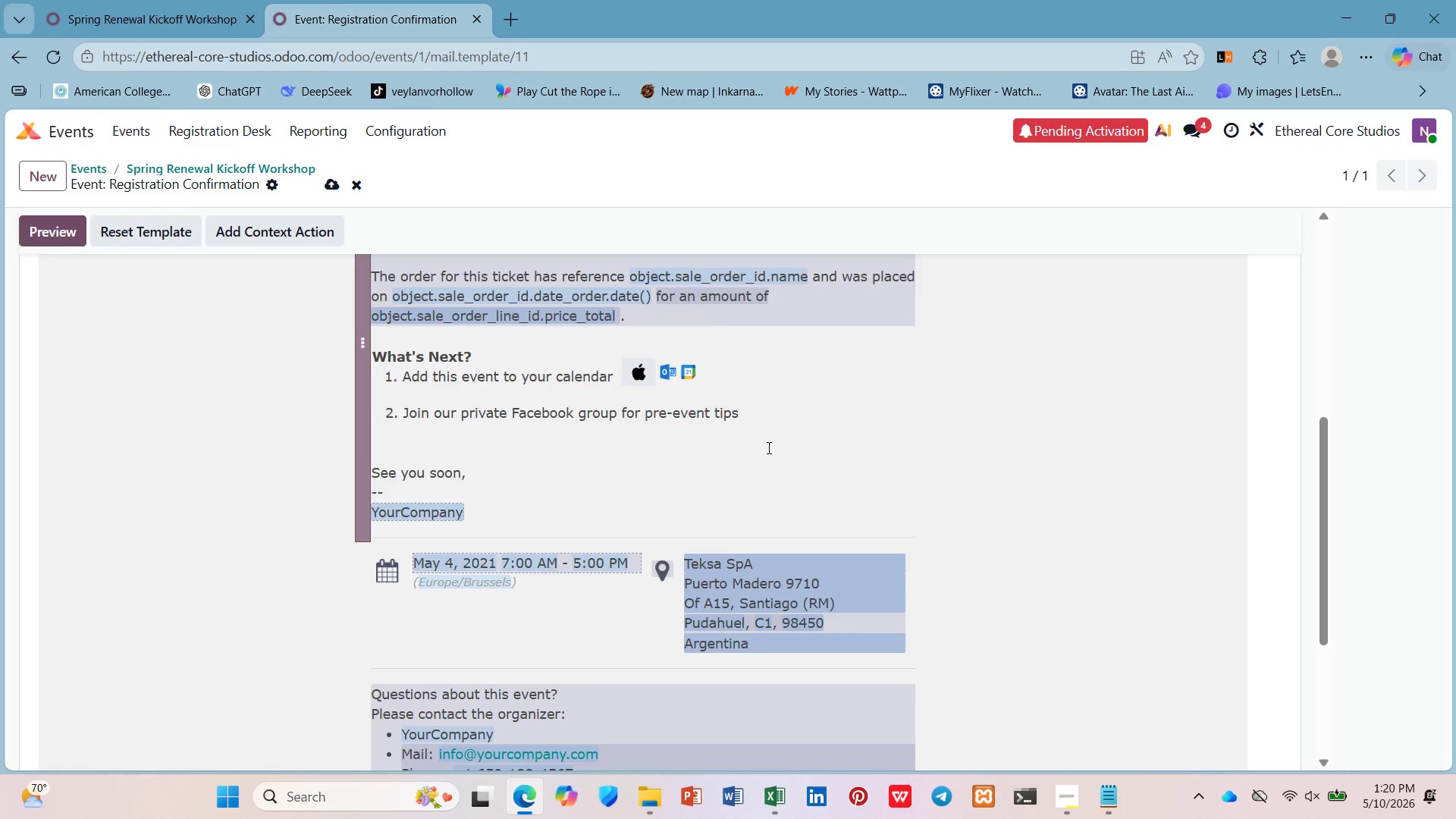 
scroll: coordinate [656, 615], scroll_direction: down, amount: 2.0
 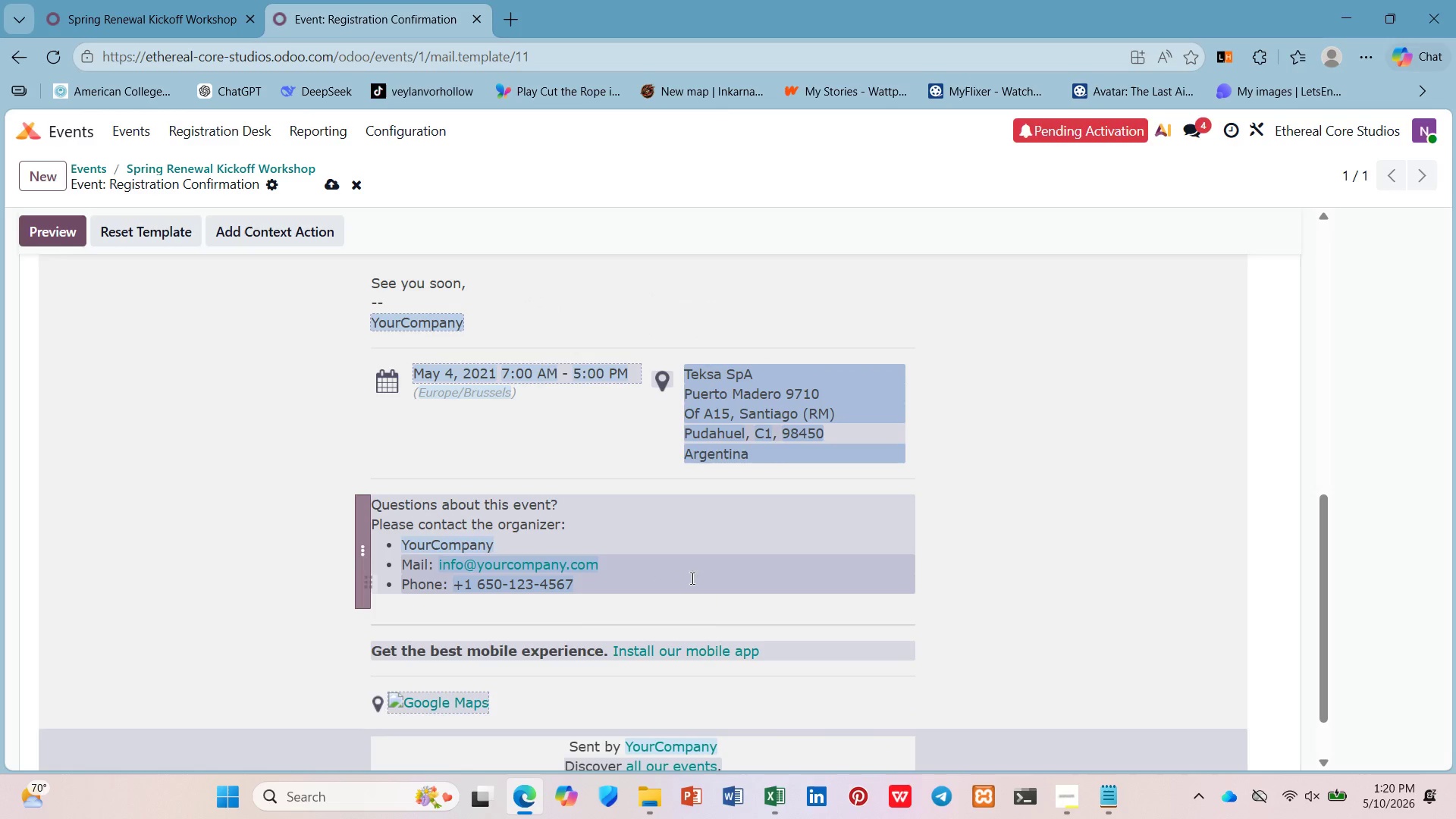 
wait(5.78)
 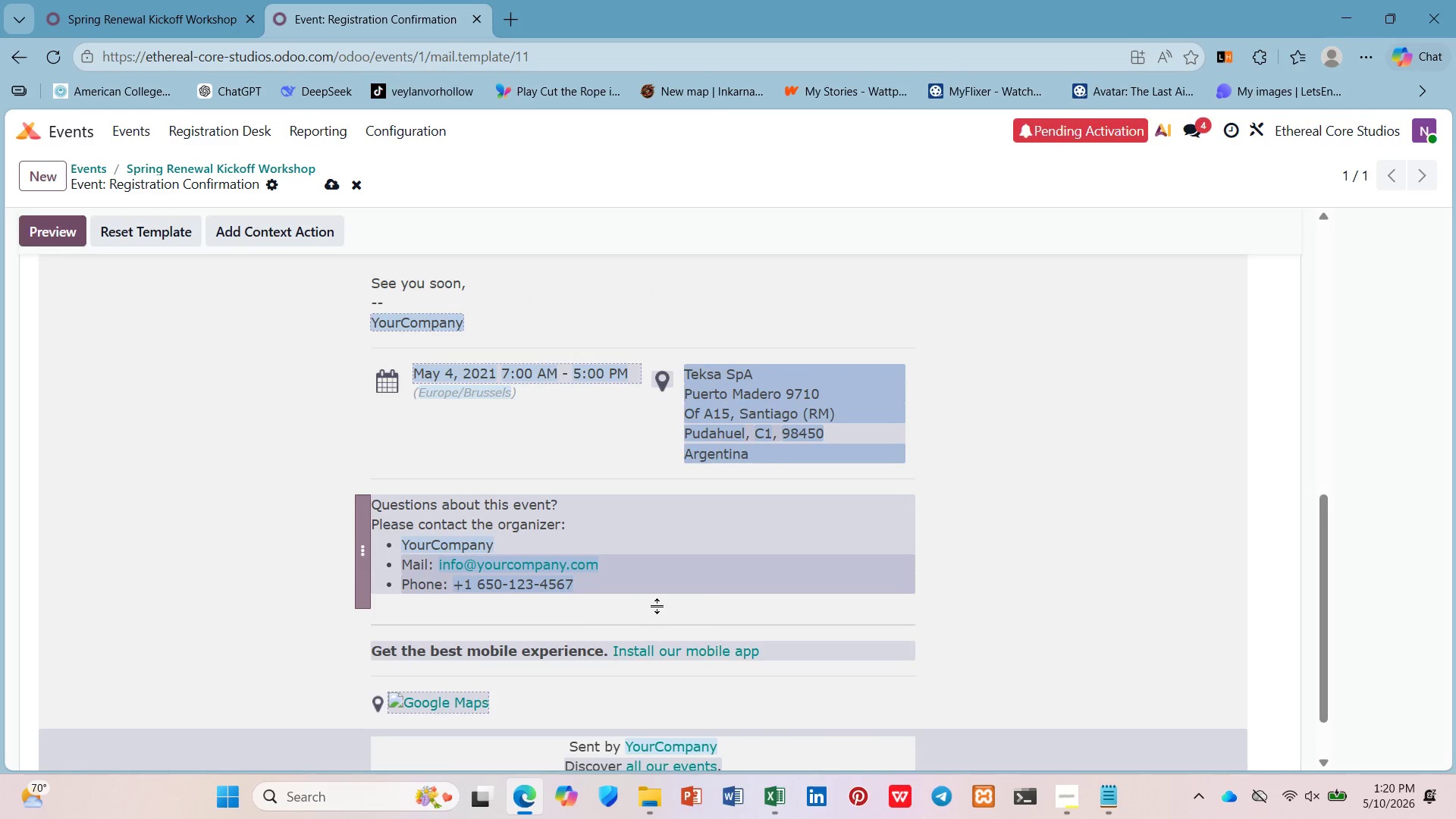 
scroll: coordinate [678, 465], scroll_direction: up, amount: 1.0
 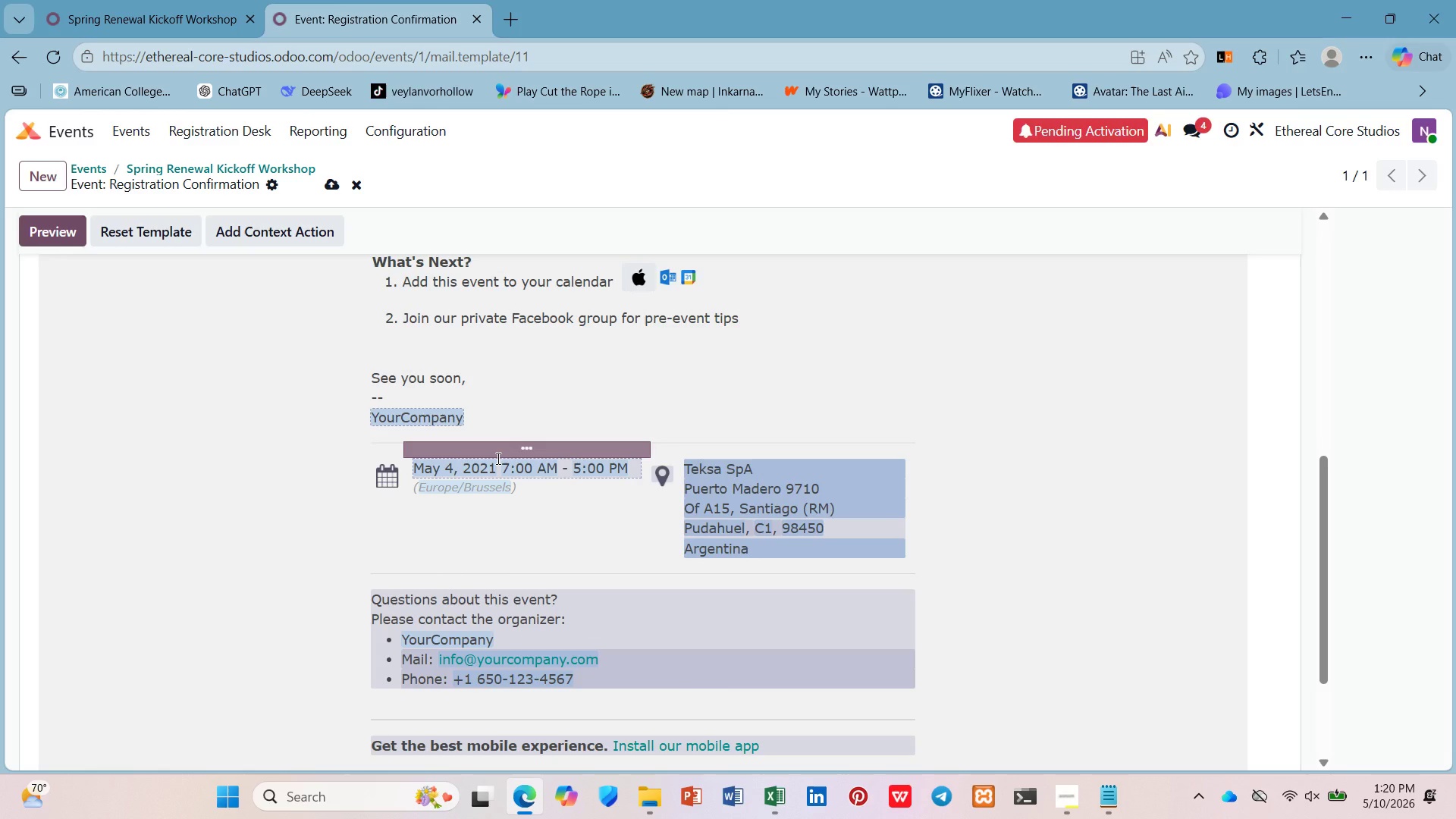 
wait(7.32)
 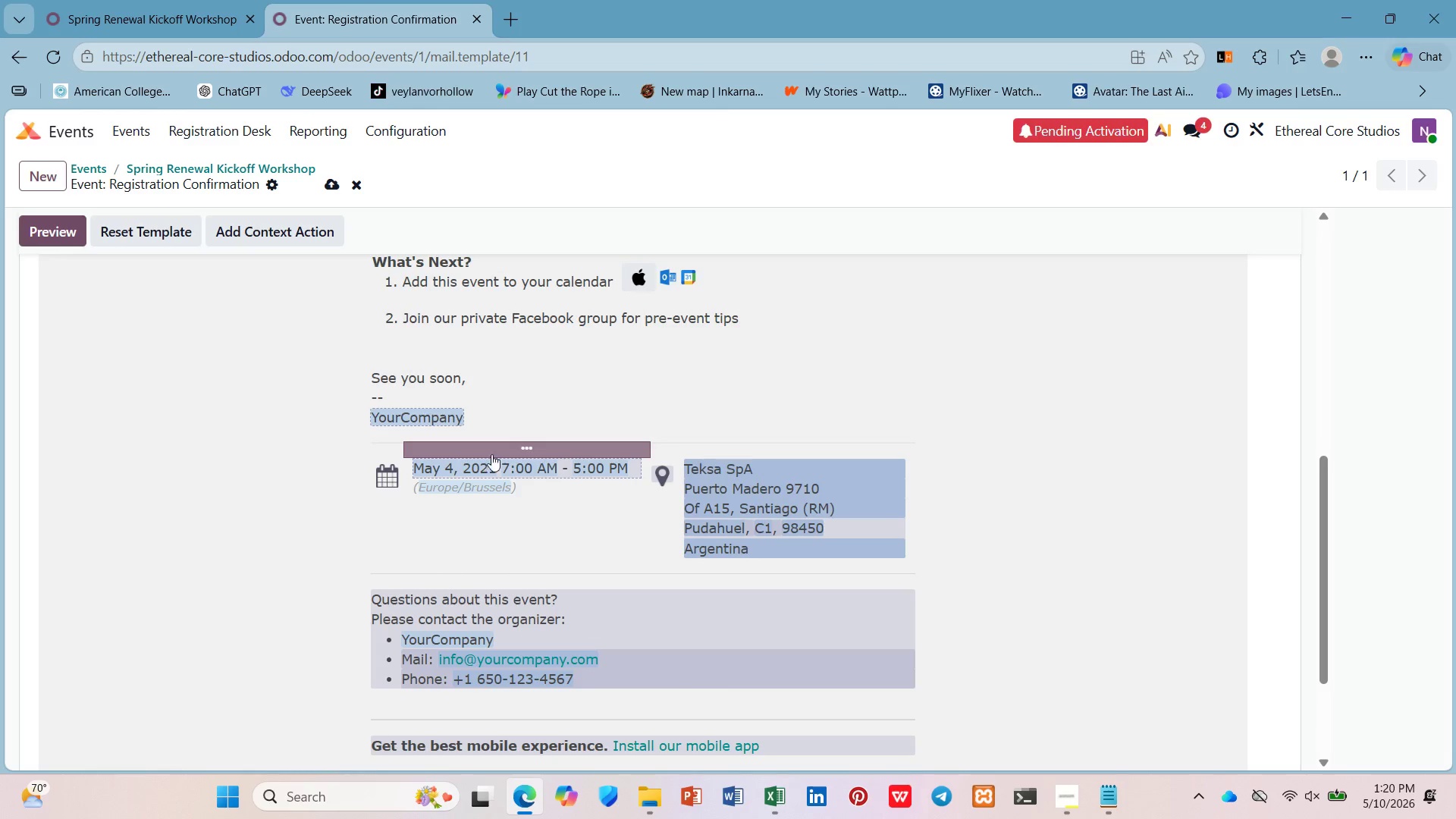 
left_click([481, 471])
 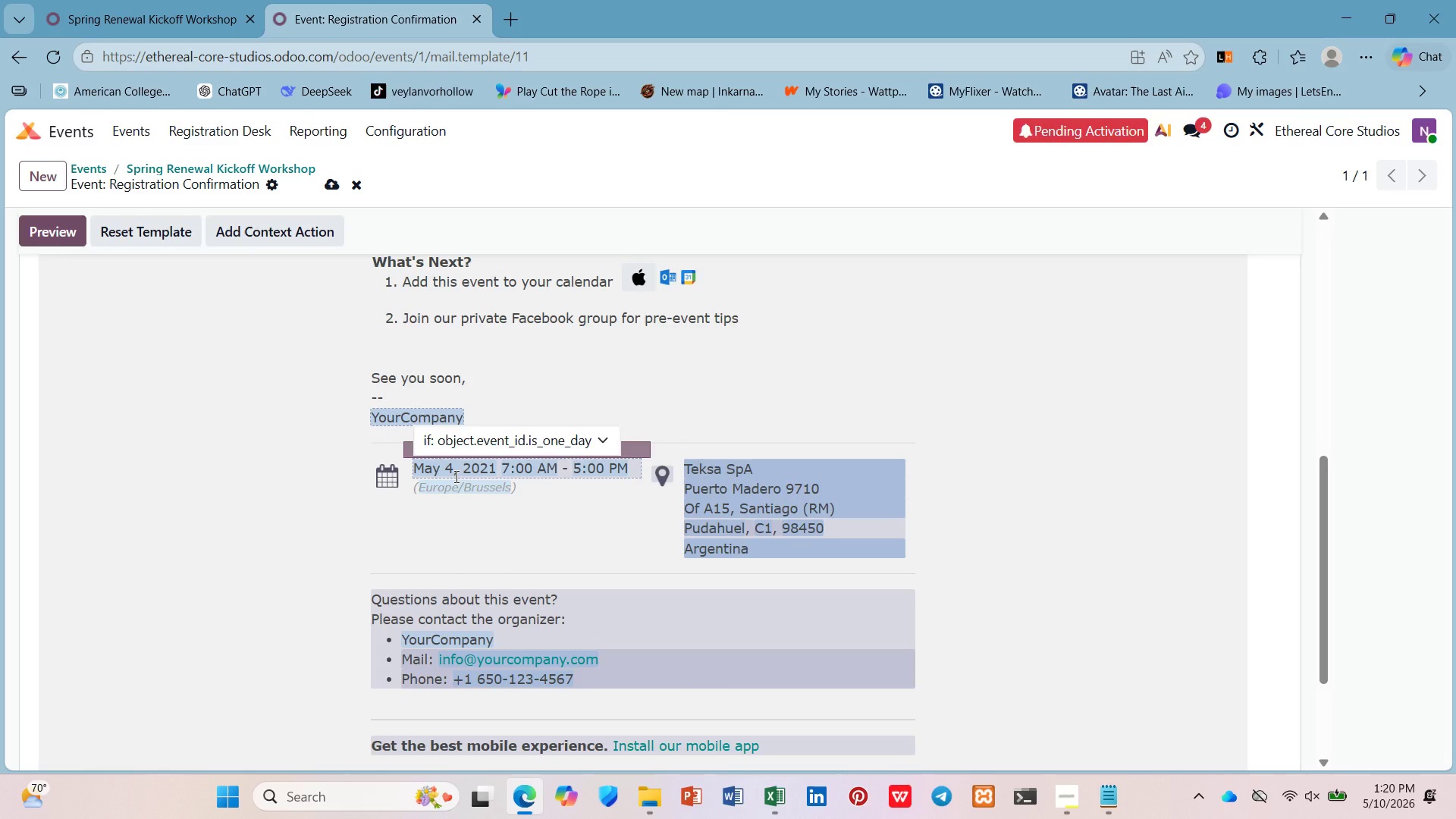 
left_click([455, 476])
 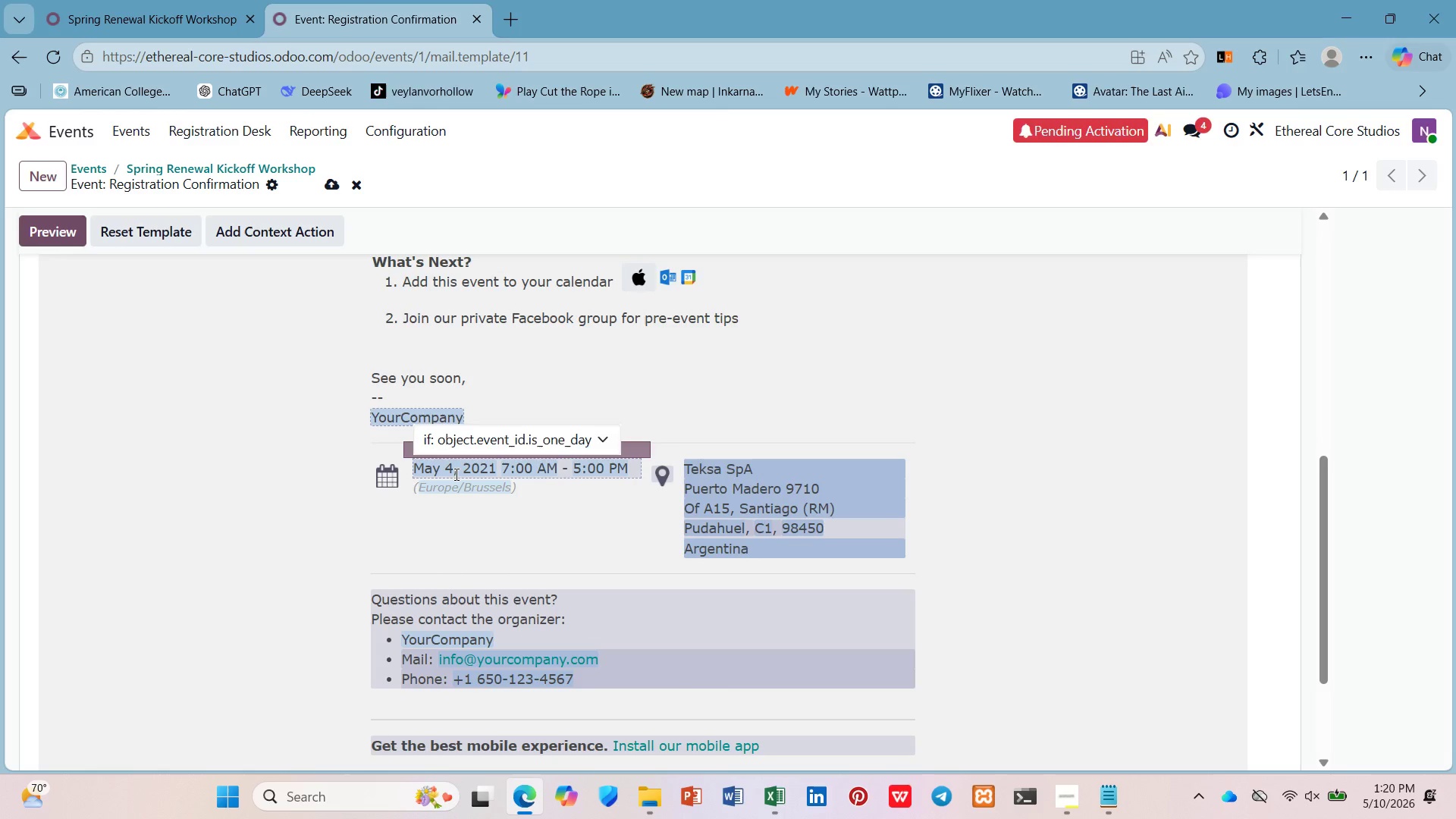 
left_click([455, 474])
 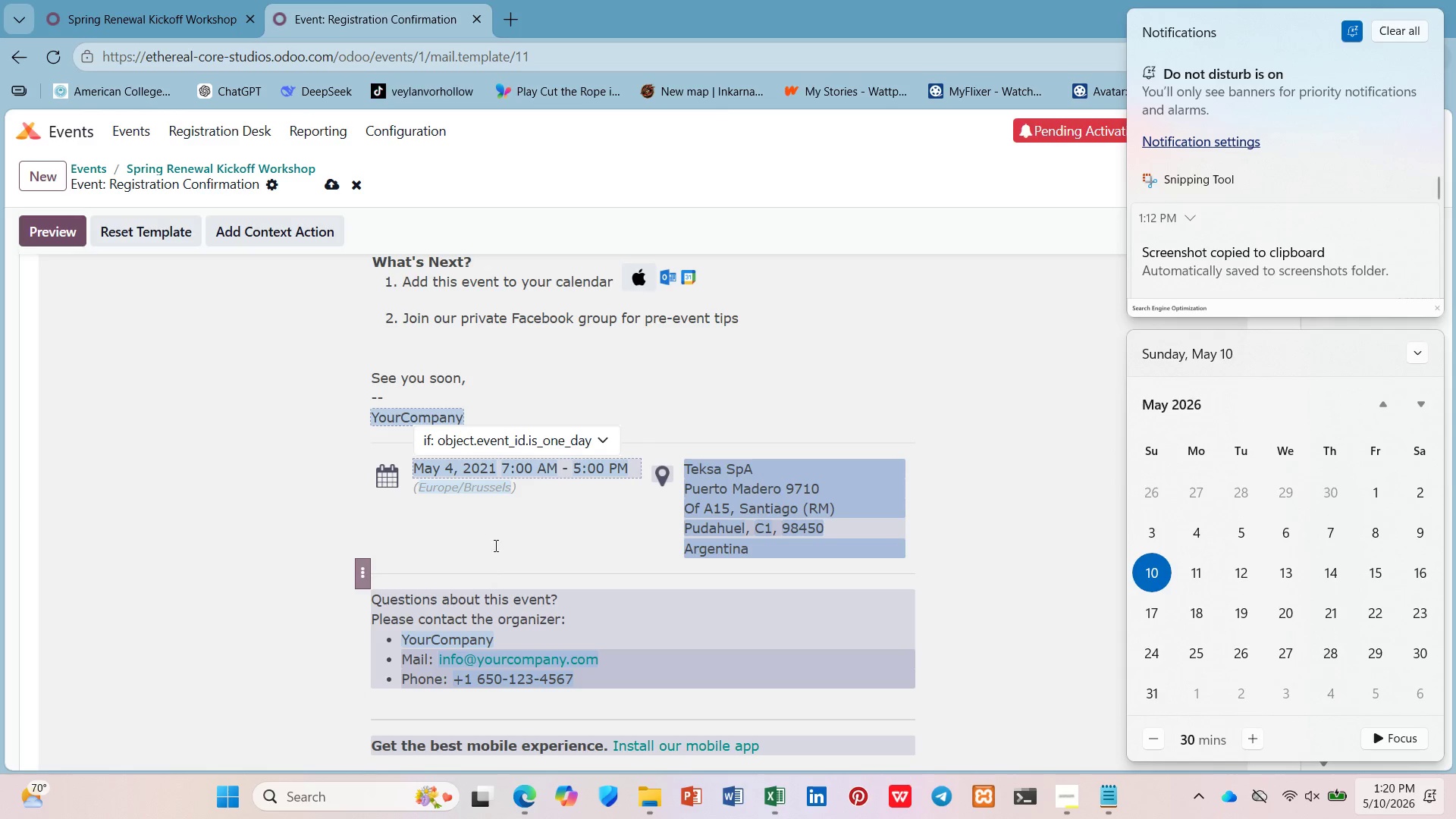 
wait(5.47)
 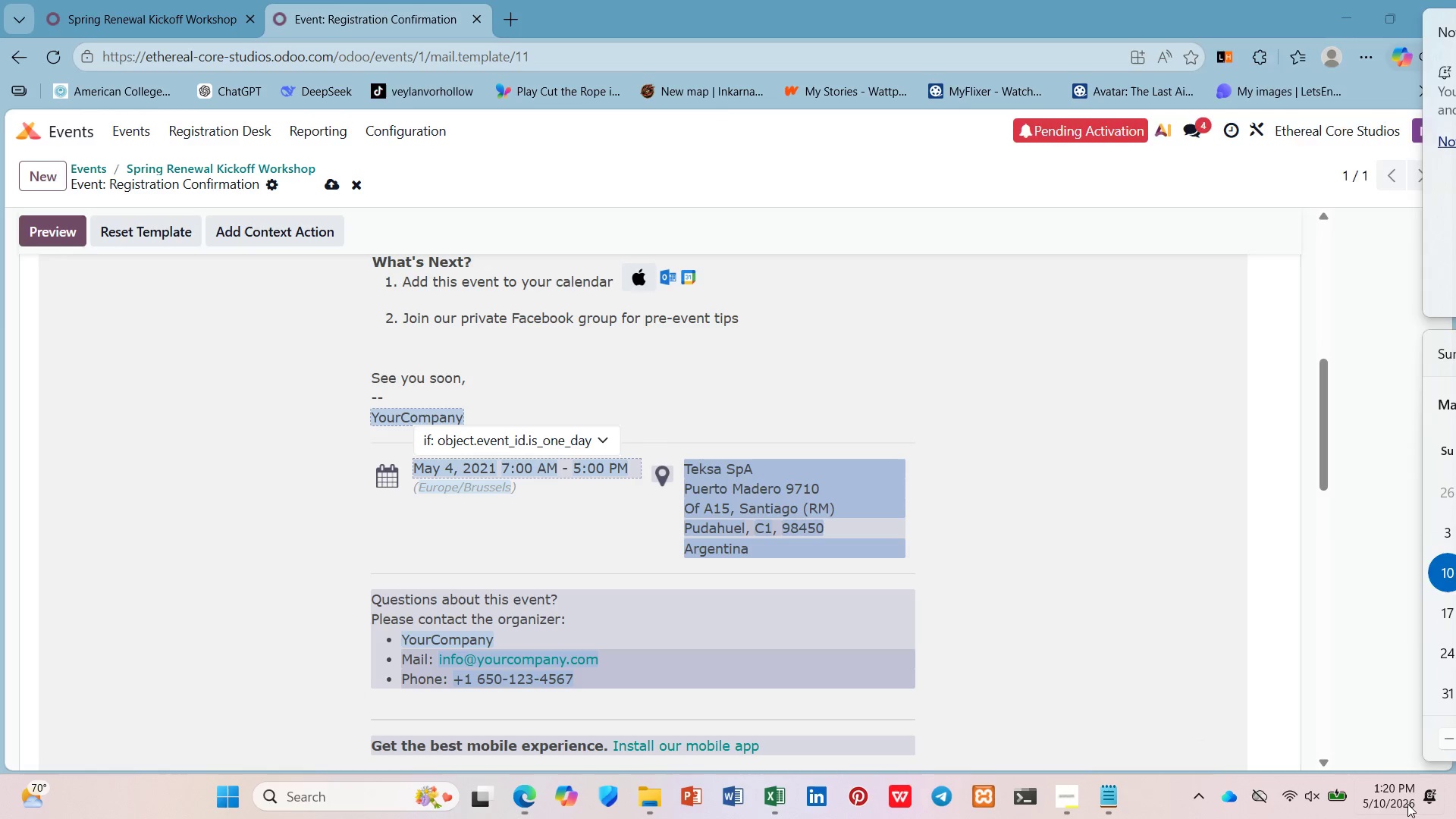 
left_click([500, 438])
 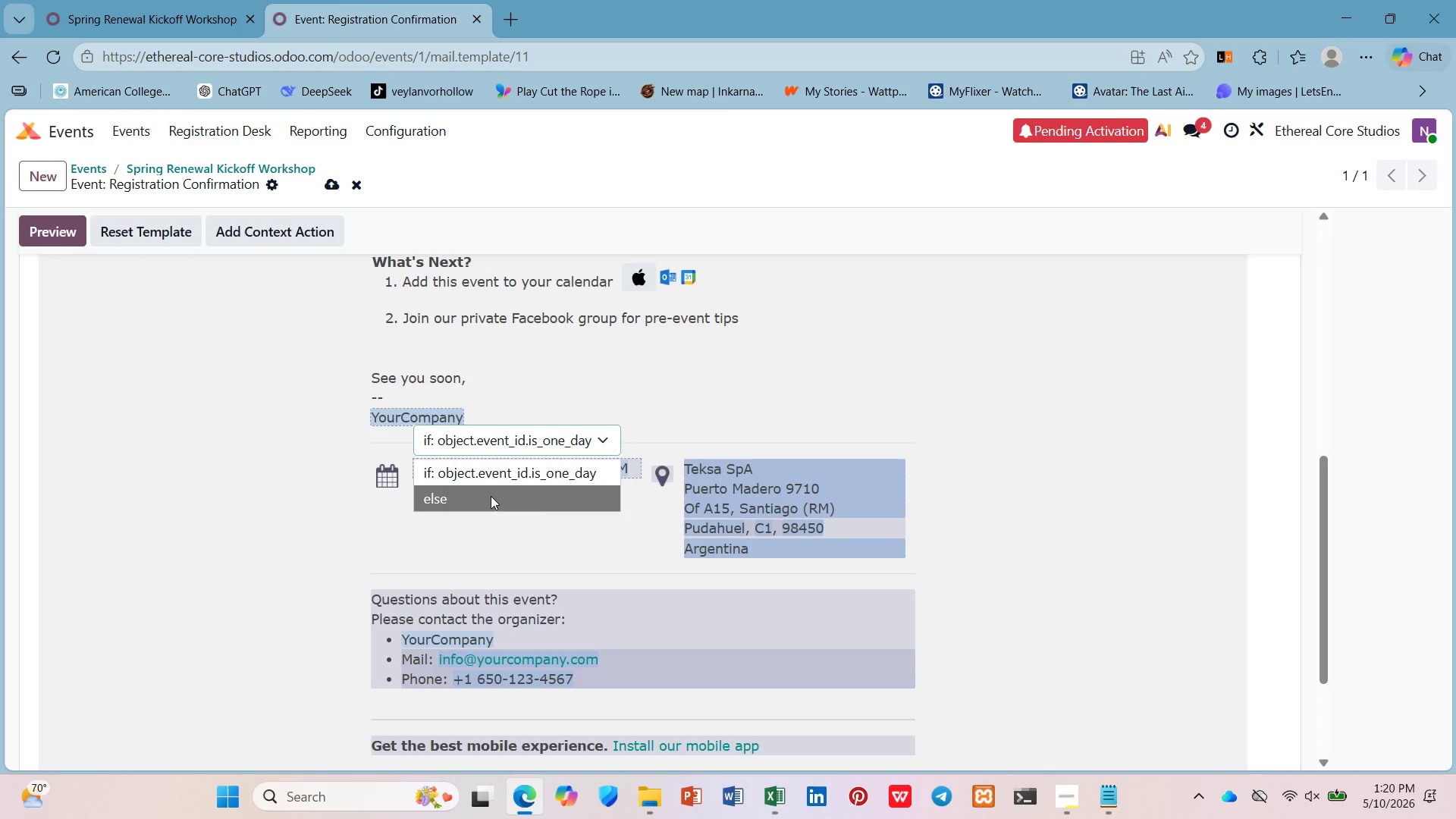 
left_click([1072, 444])
 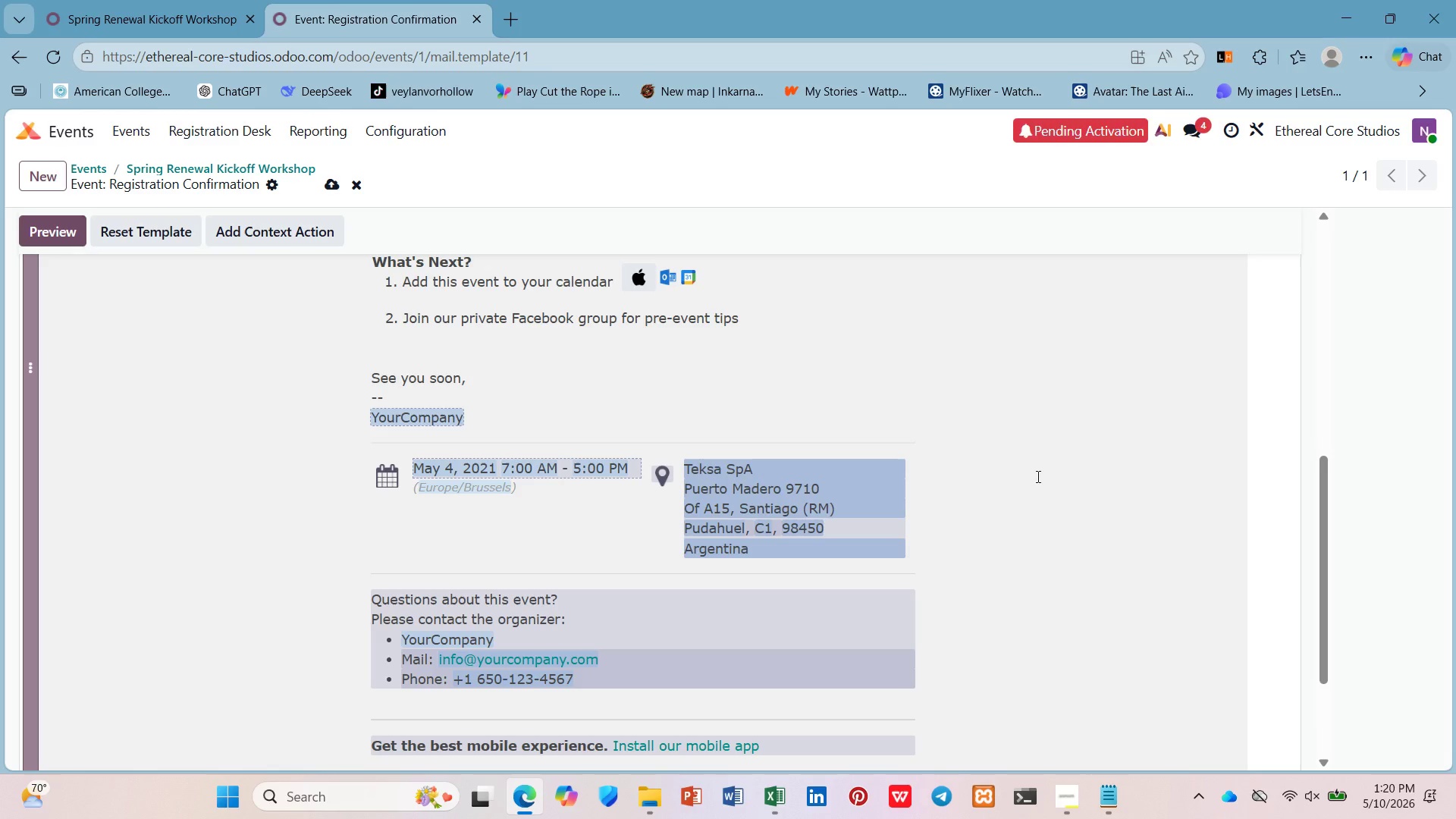 
scroll: coordinate [669, 629], scroll_direction: down, amount: 2.0
 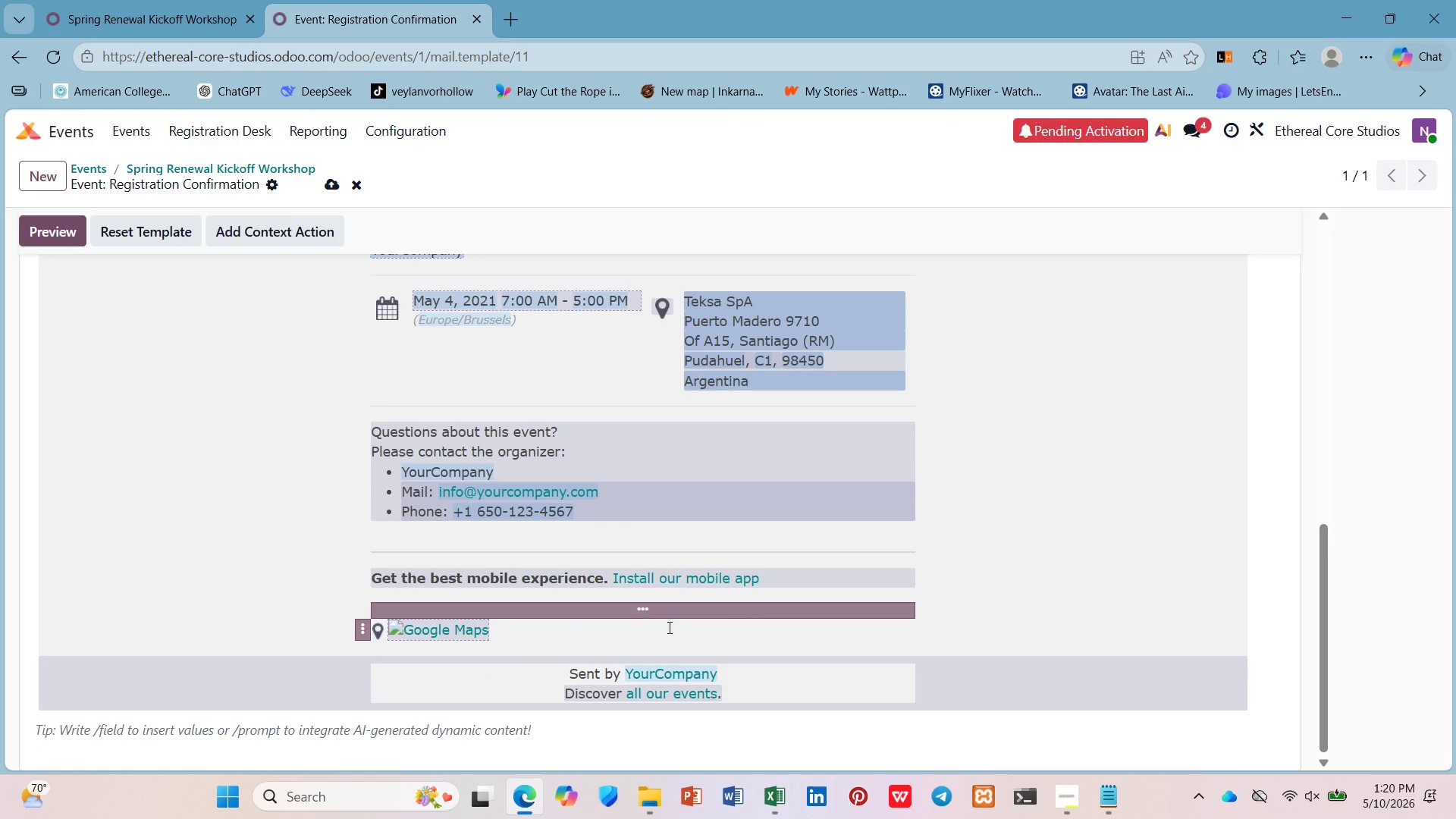 
scroll: coordinate [667, 623], scroll_direction: up, amount: 6.0
 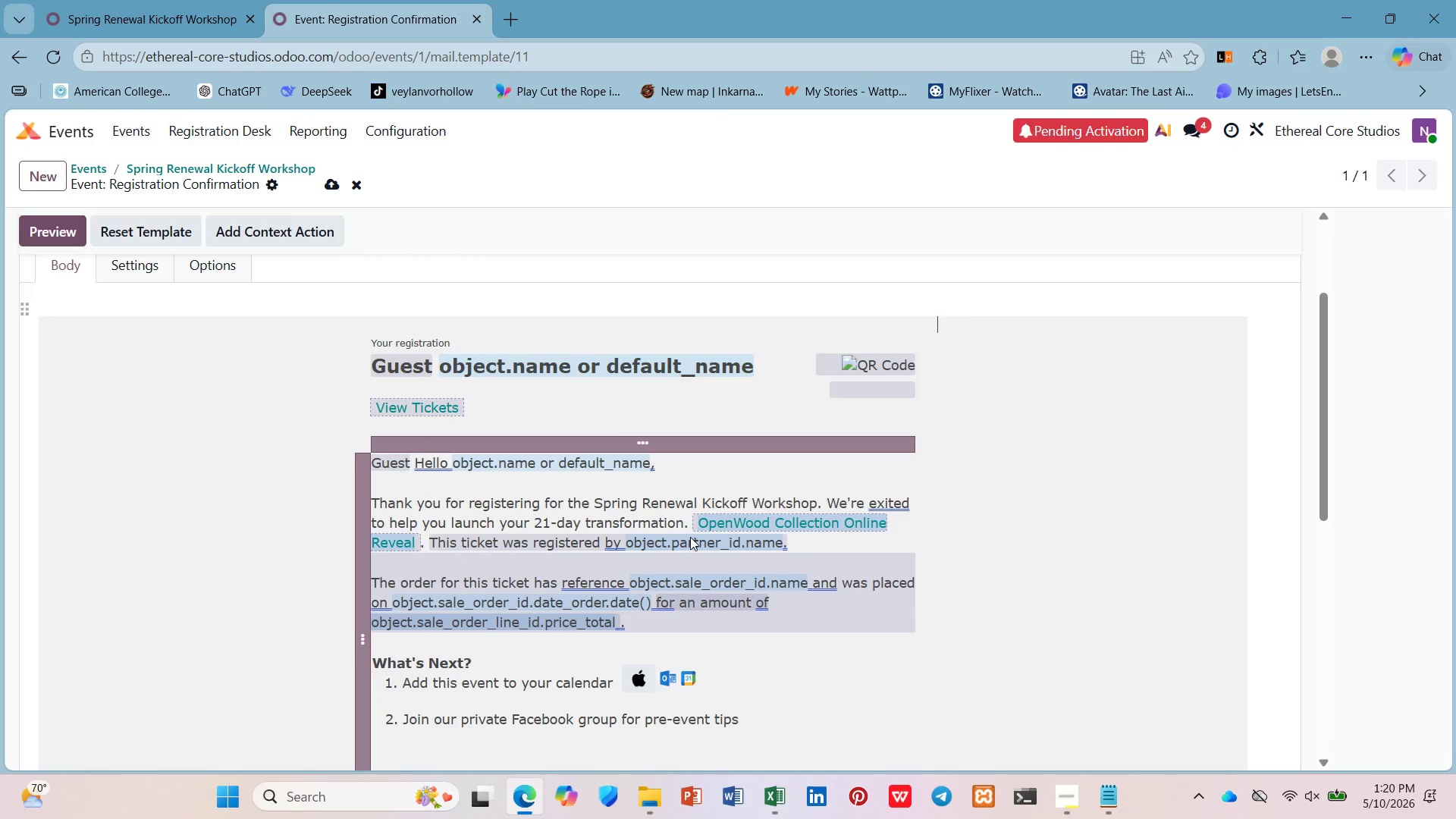 
left_click_drag(start_coordinate=[692, 524], to_coordinate=[422, 546])
 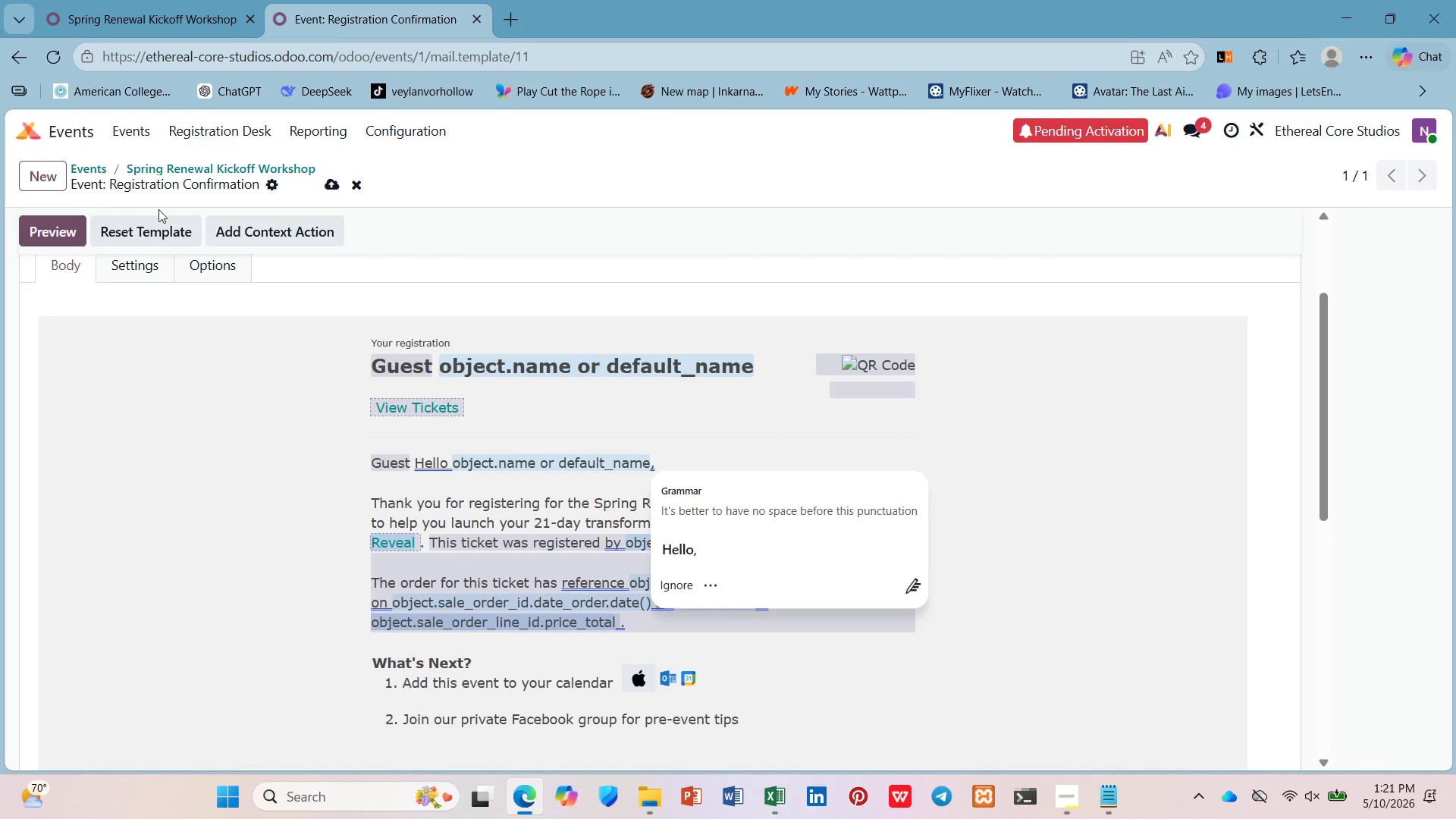 
left_click([67, 226])
 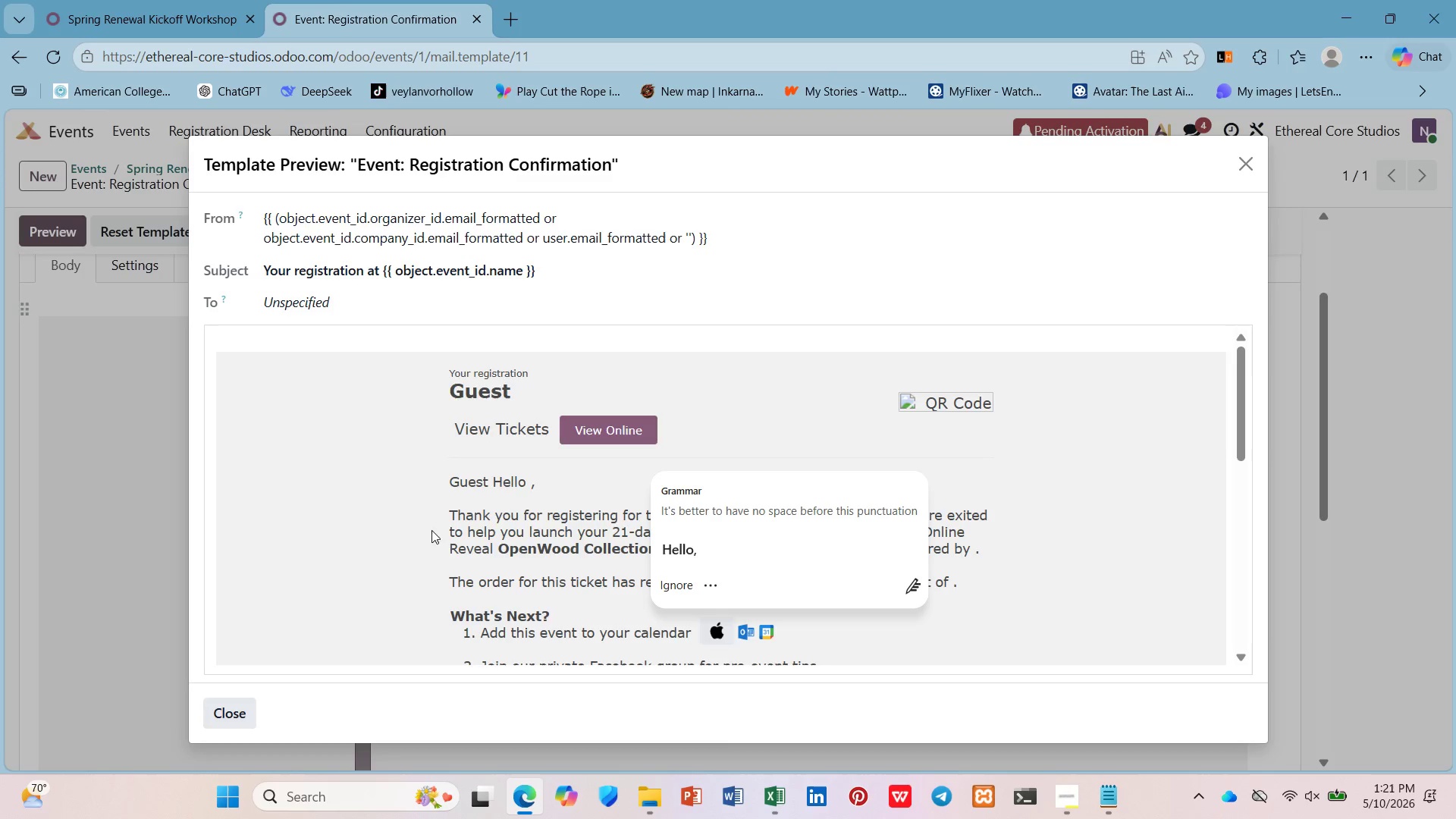 
scroll: coordinate [570, 472], scroll_direction: down, amount: 8.0
 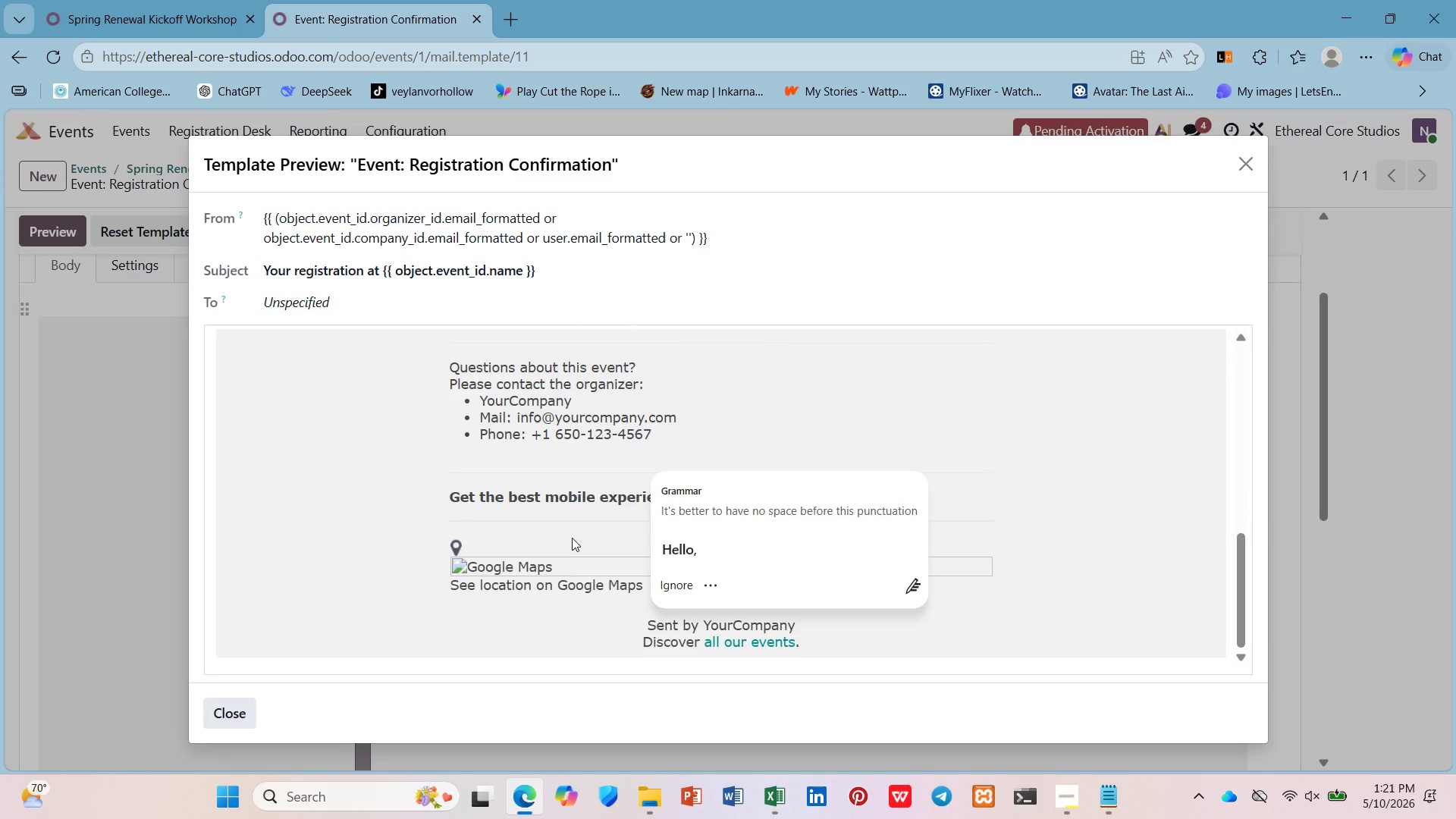 
scroll: coordinate [570, 554], scroll_direction: up, amount: 4.0
 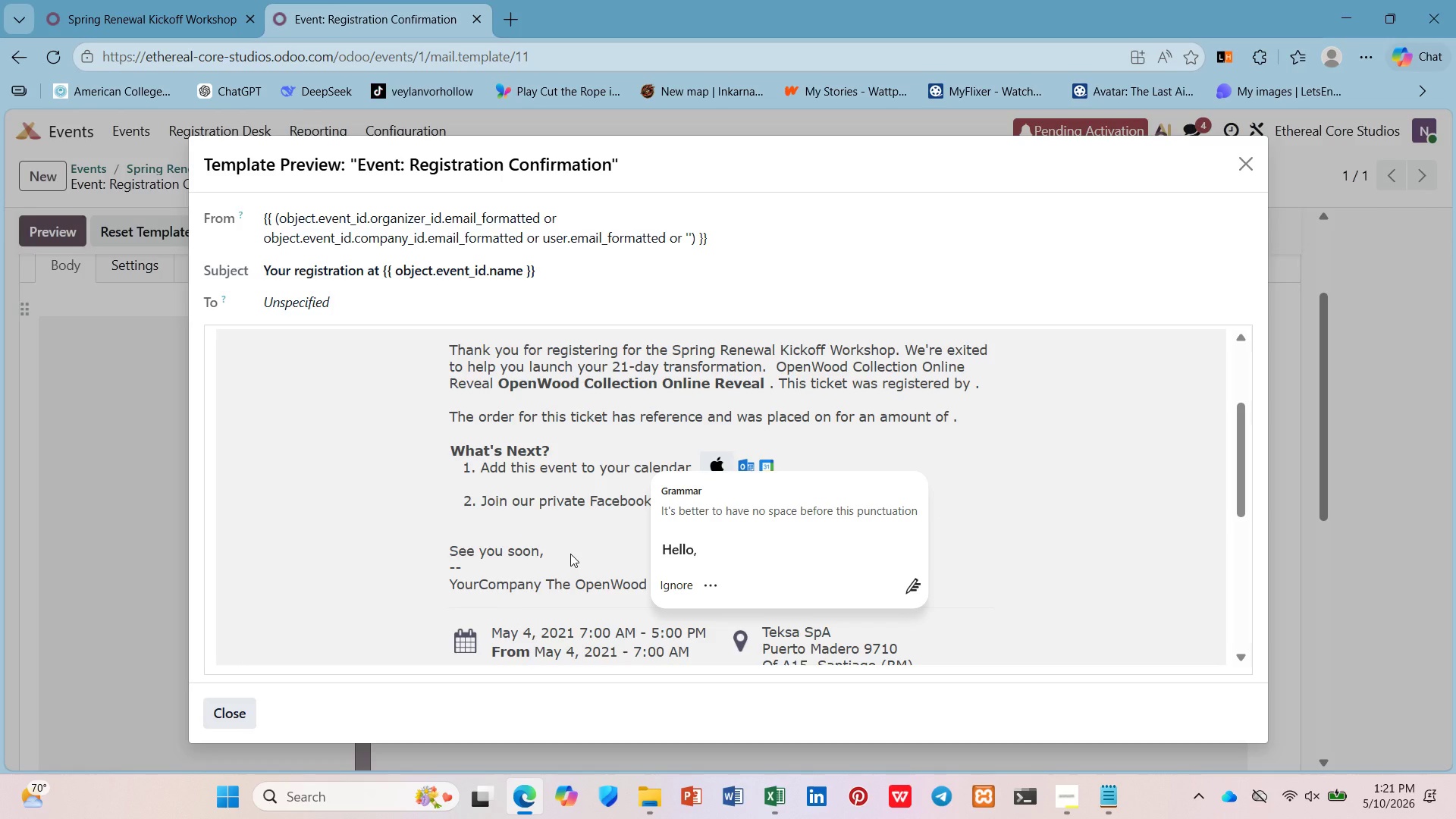 
scroll: coordinate [570, 554], scroll_direction: down, amount: 1.0
 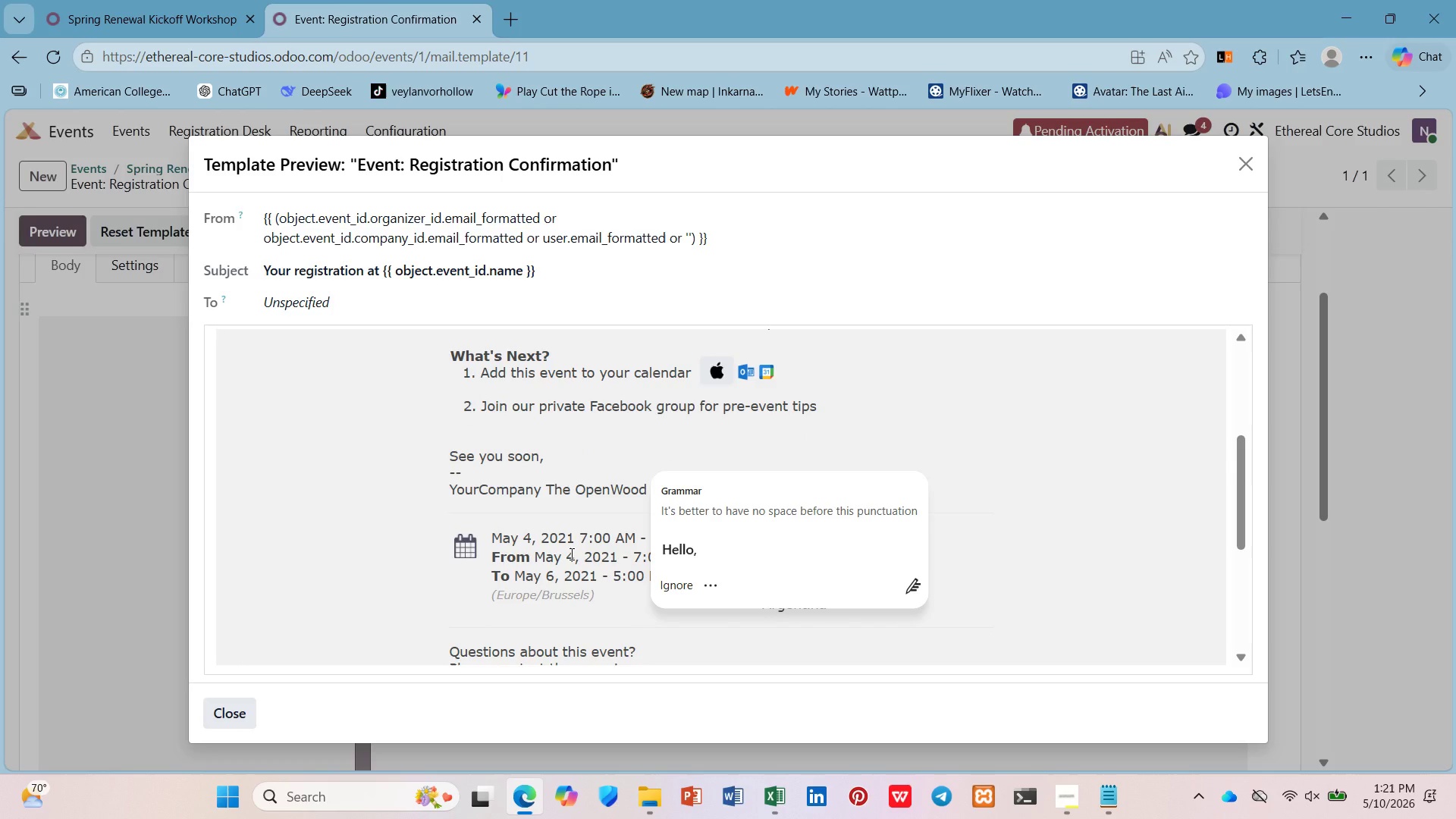 
scroll: coordinate [570, 554], scroll_direction: up, amount: 2.0
 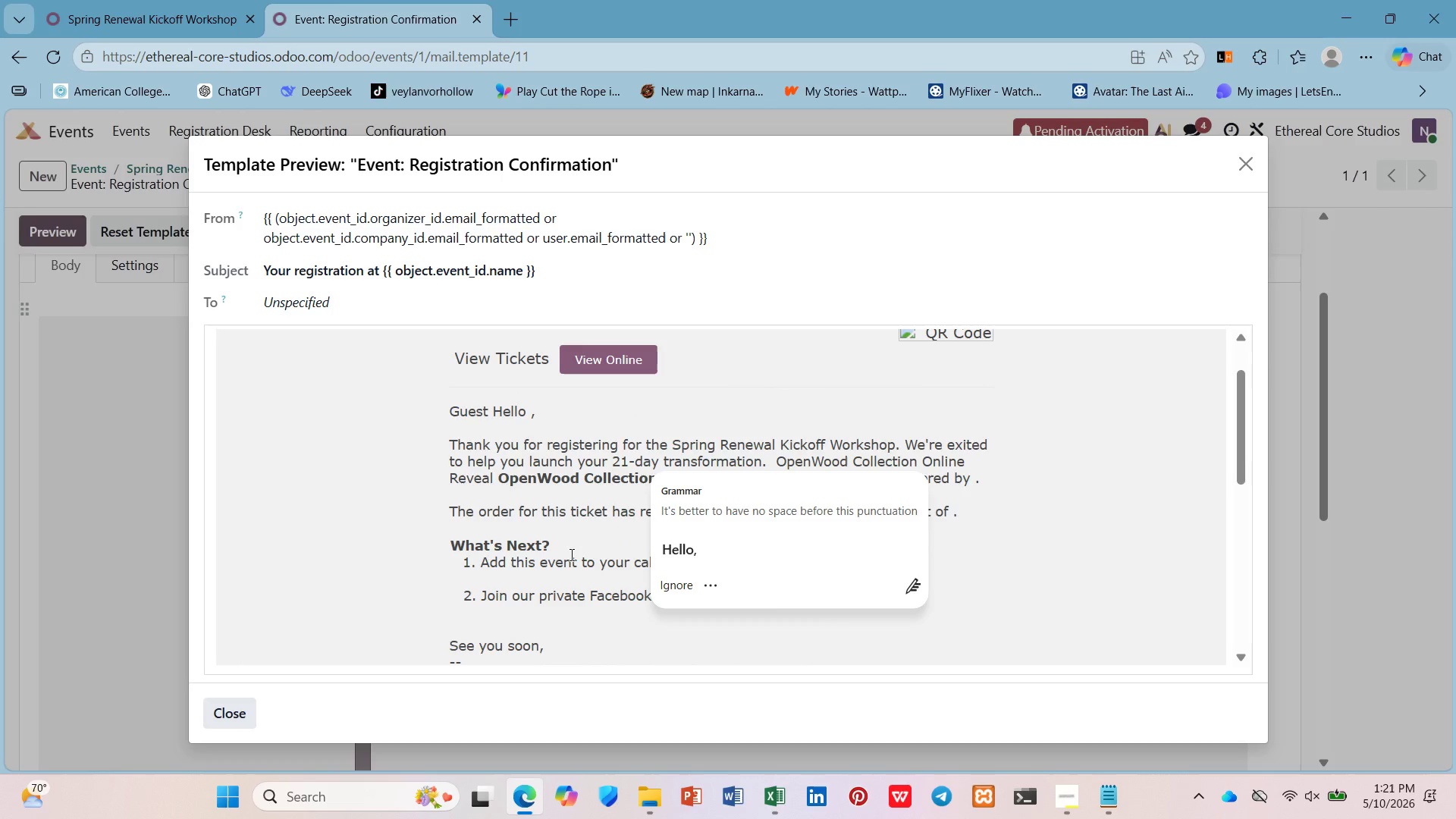 
scroll: coordinate [570, 554], scroll_direction: down, amount: 1.0
 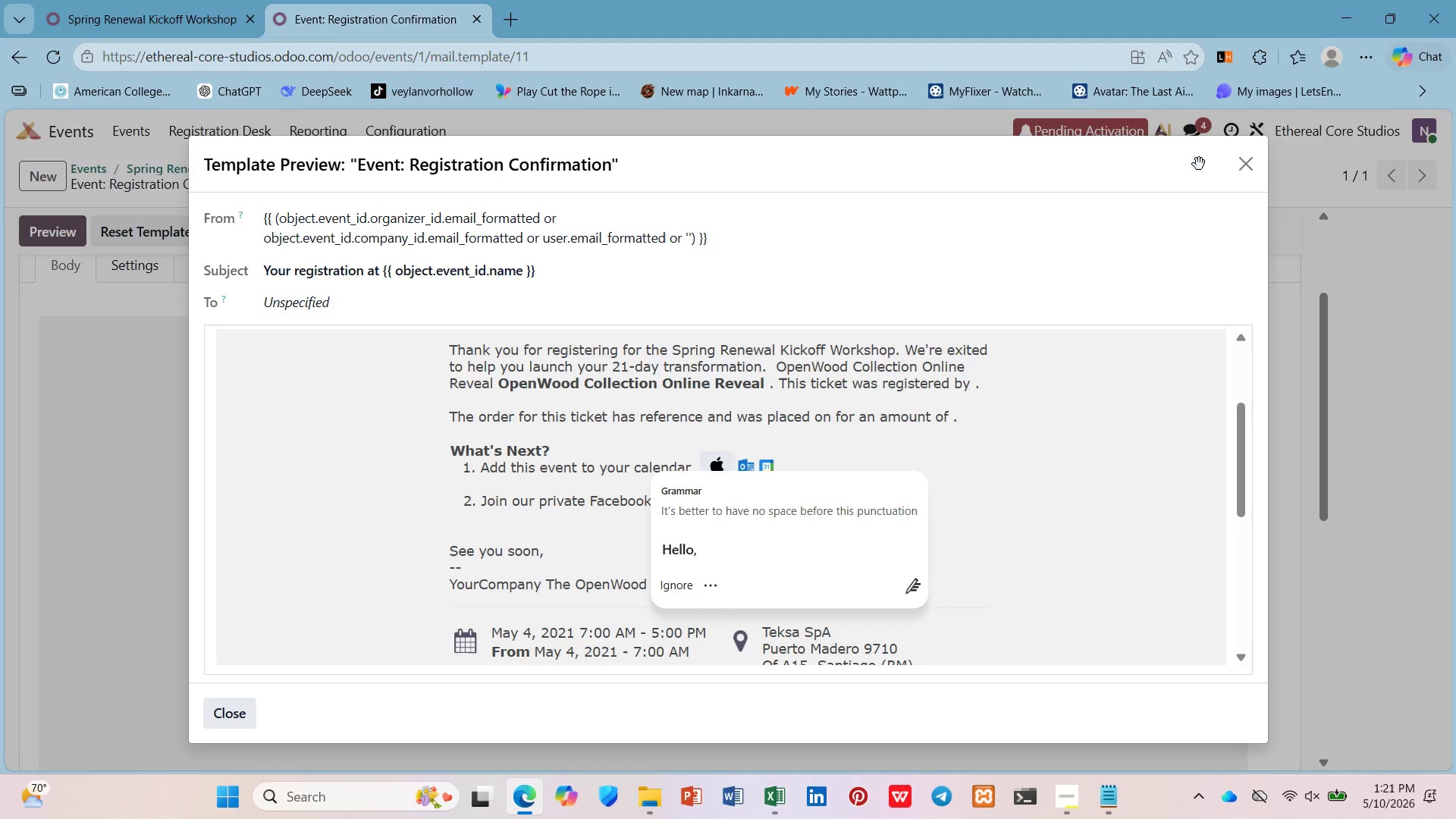 
wait(7.59)
 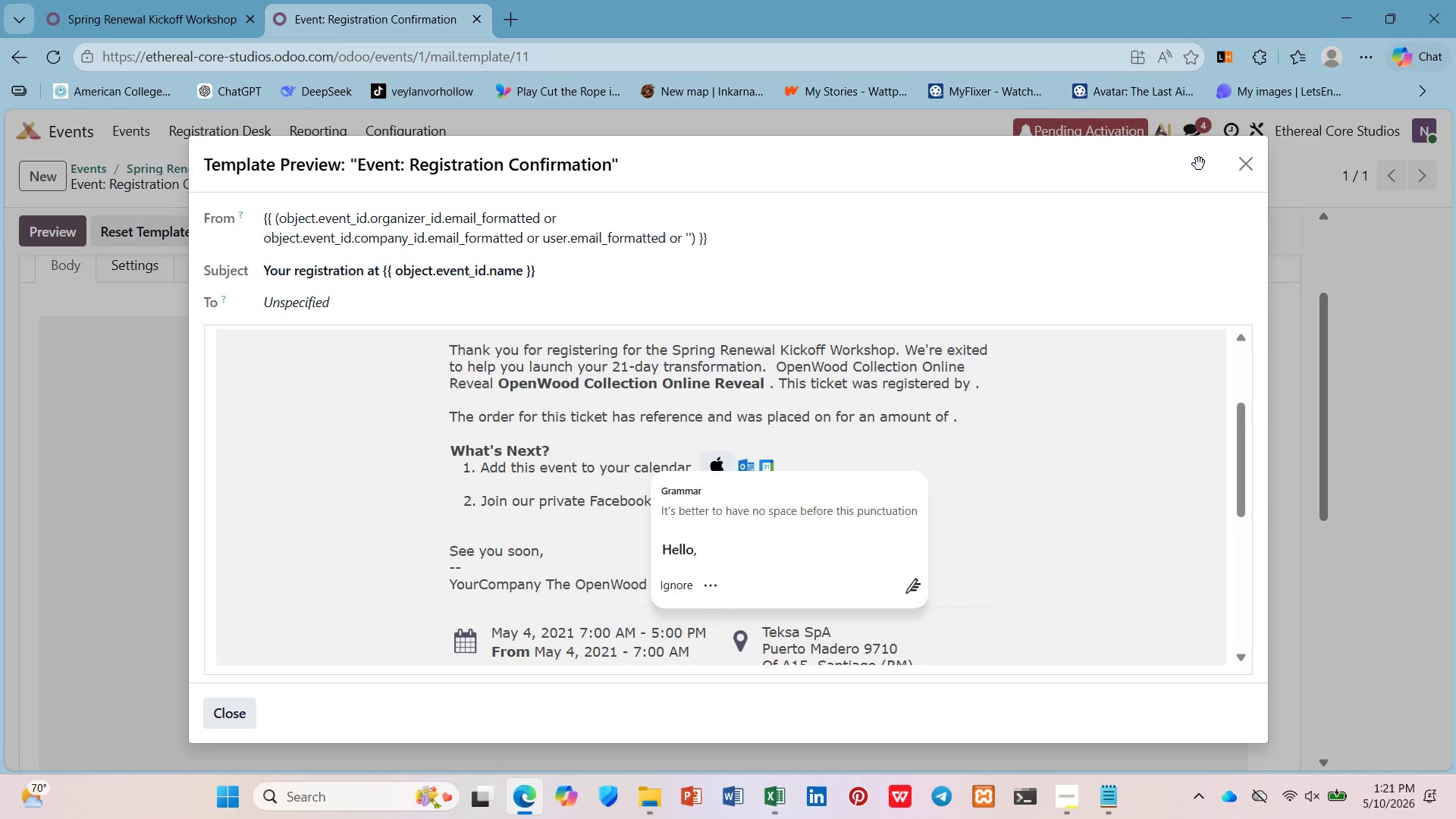 
left_click([525, 469])
 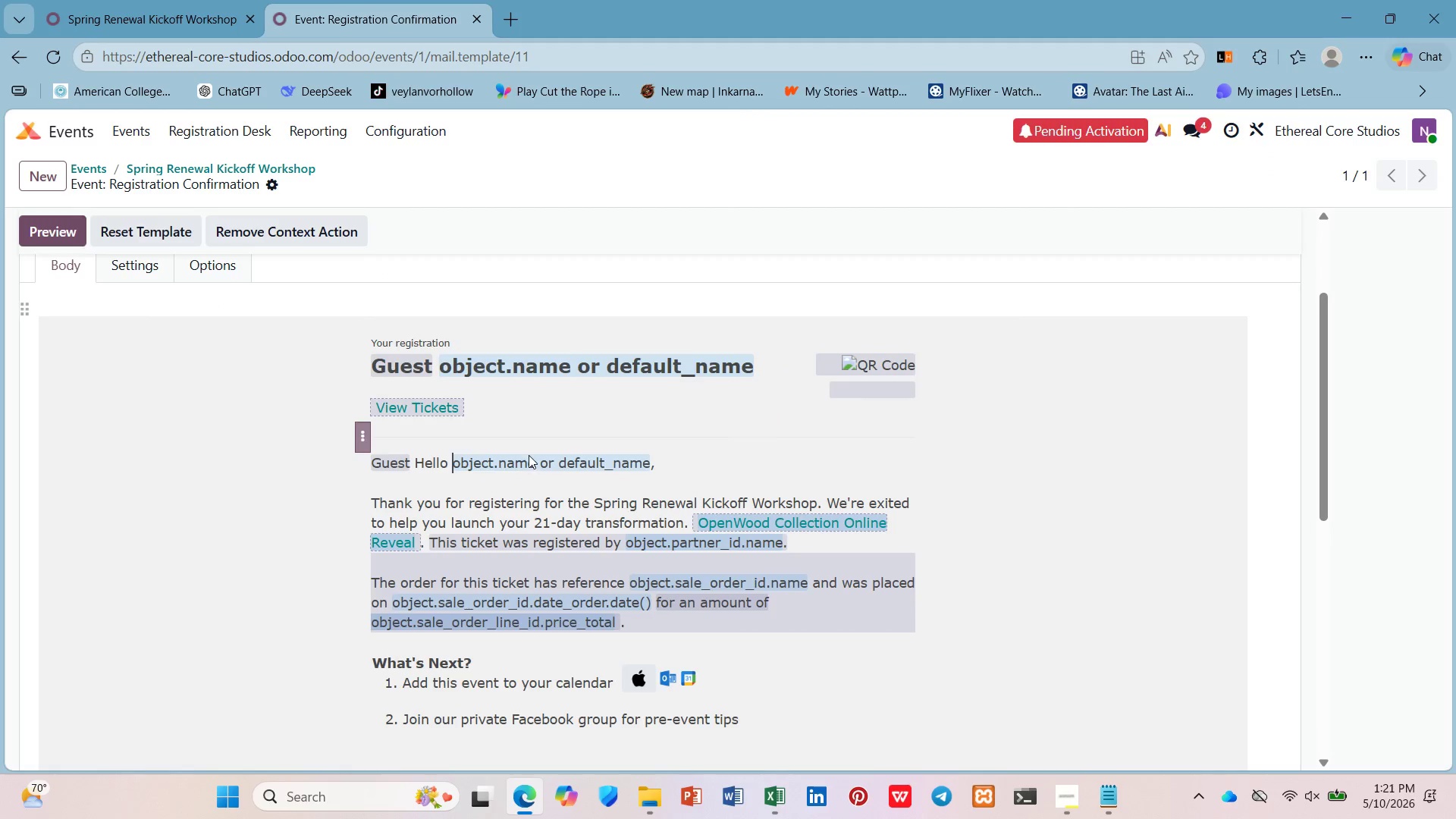 
left_click([529, 455])
 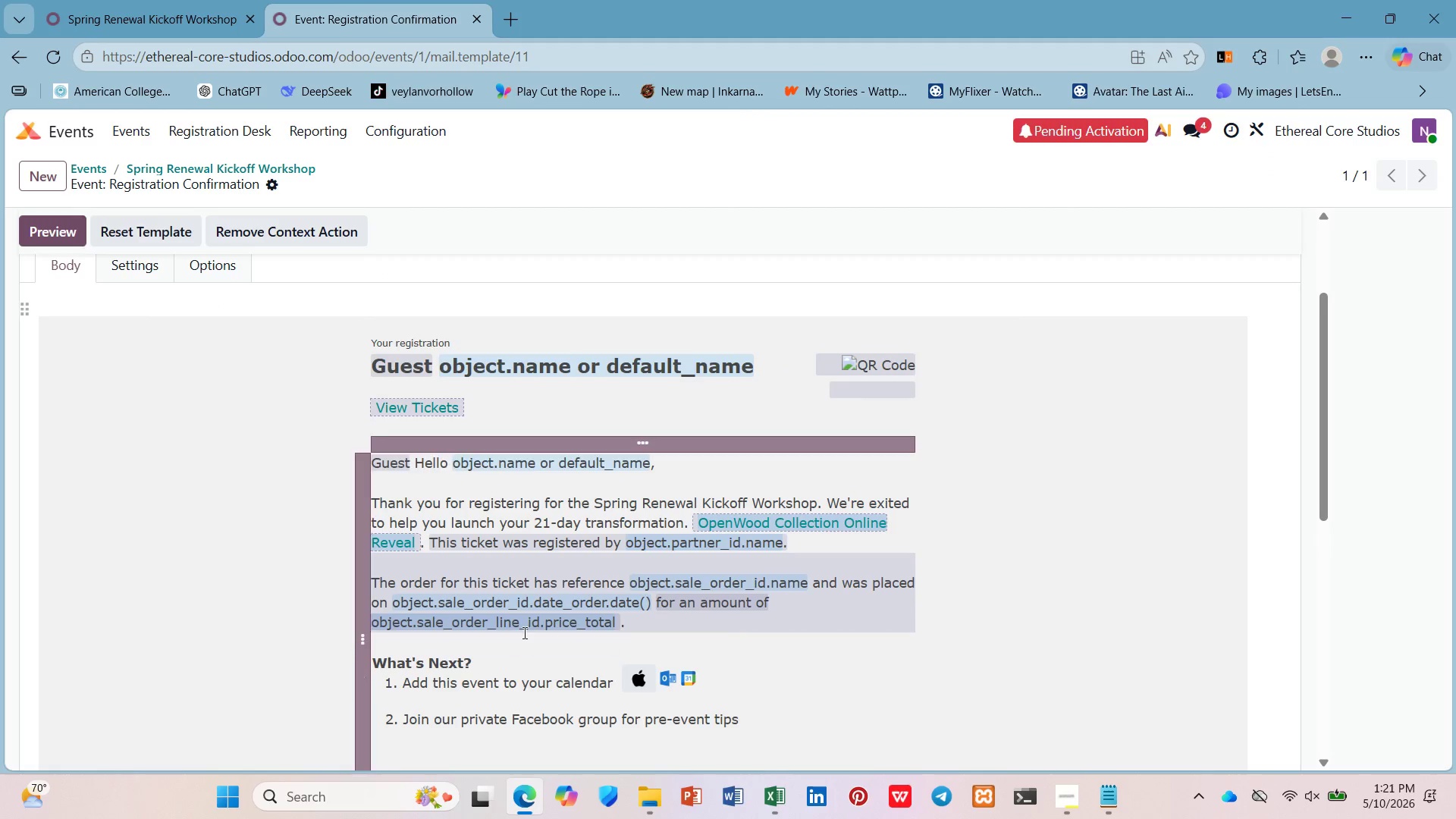 
left_click([526, 620])
 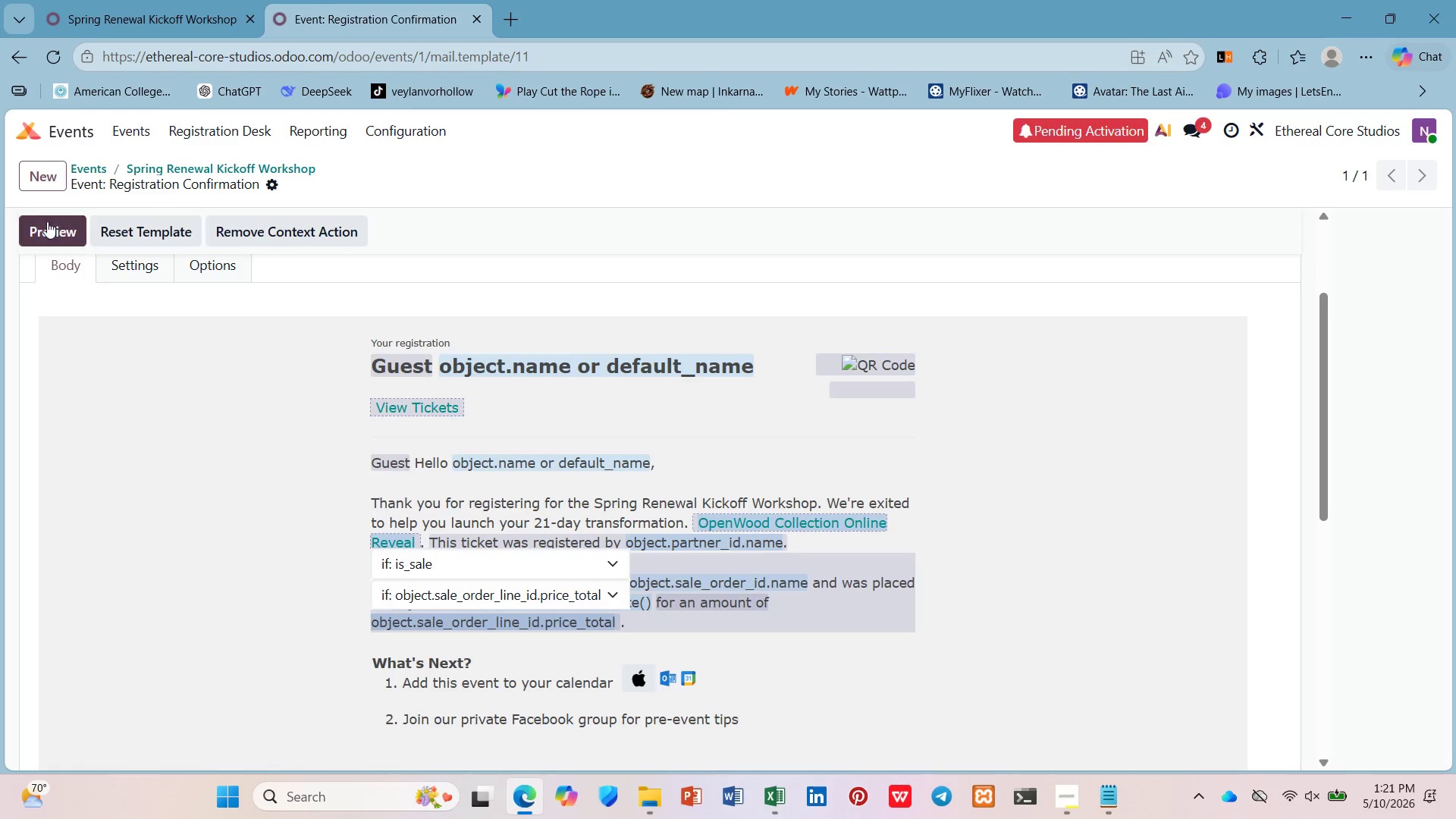 
left_click([247, 214])
 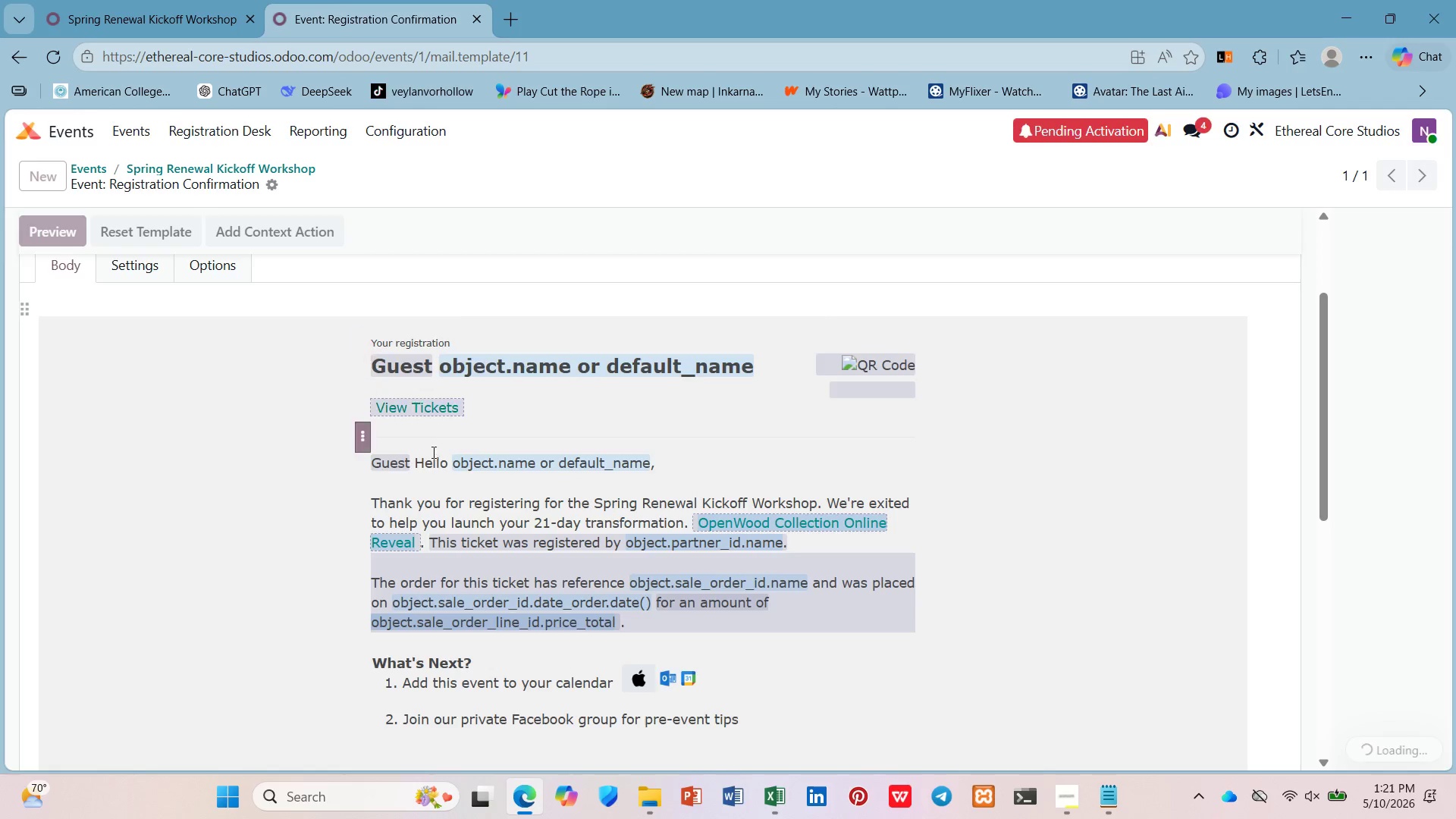 
left_click([347, 507])
 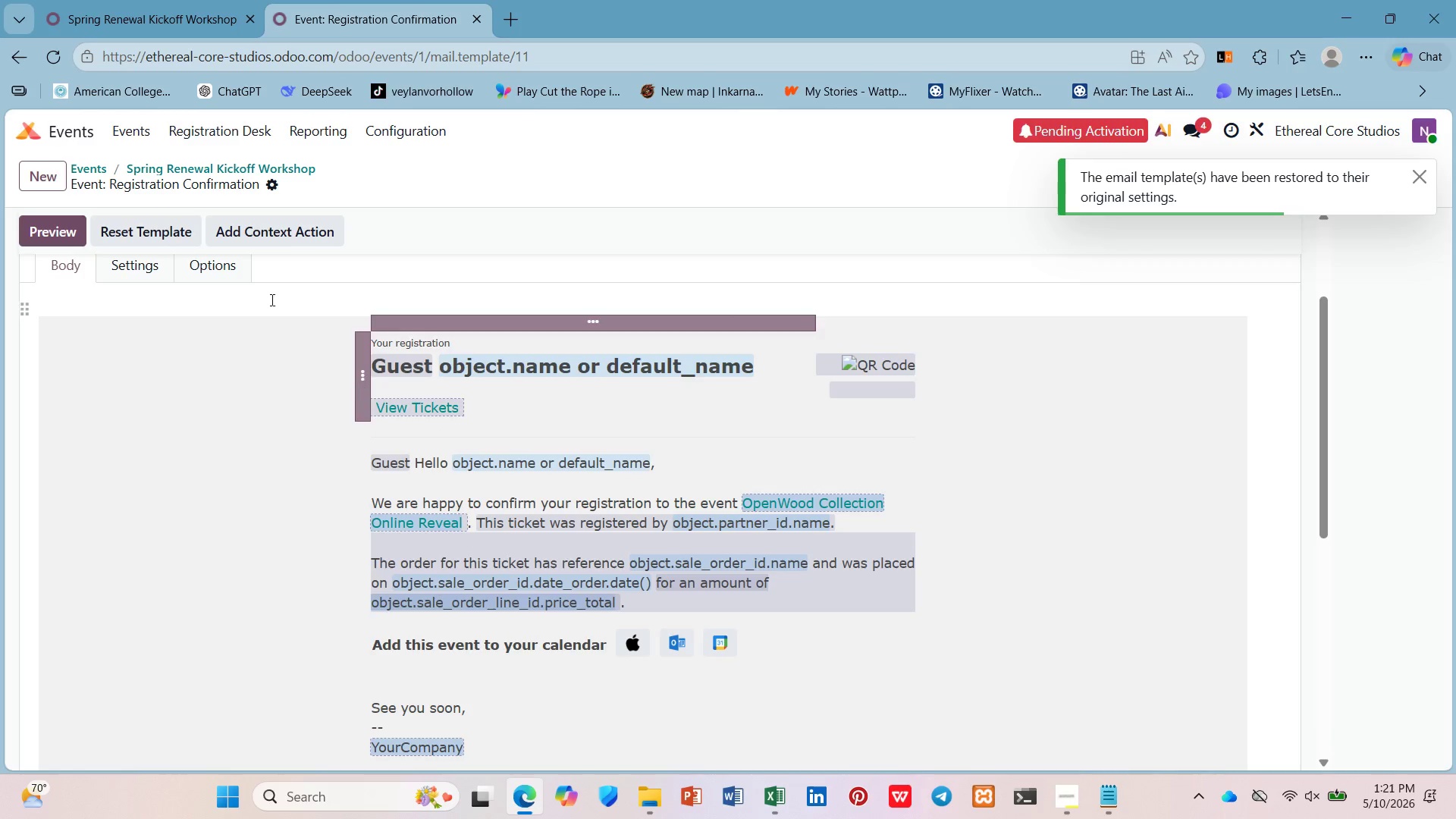 
left_click([143, 173])
 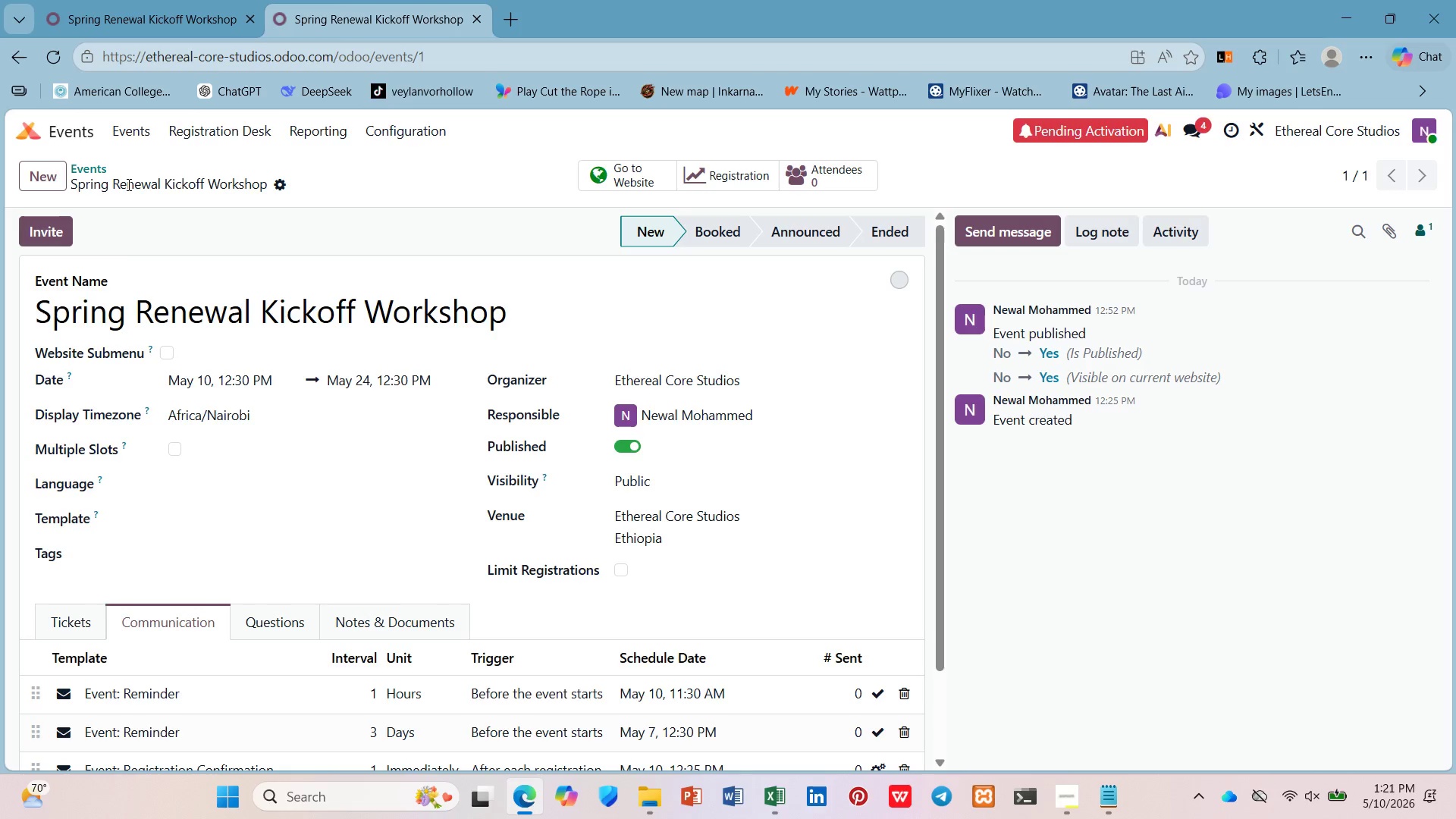 
scroll: coordinate [365, 569], scroll_direction: down, amount: 5.0
 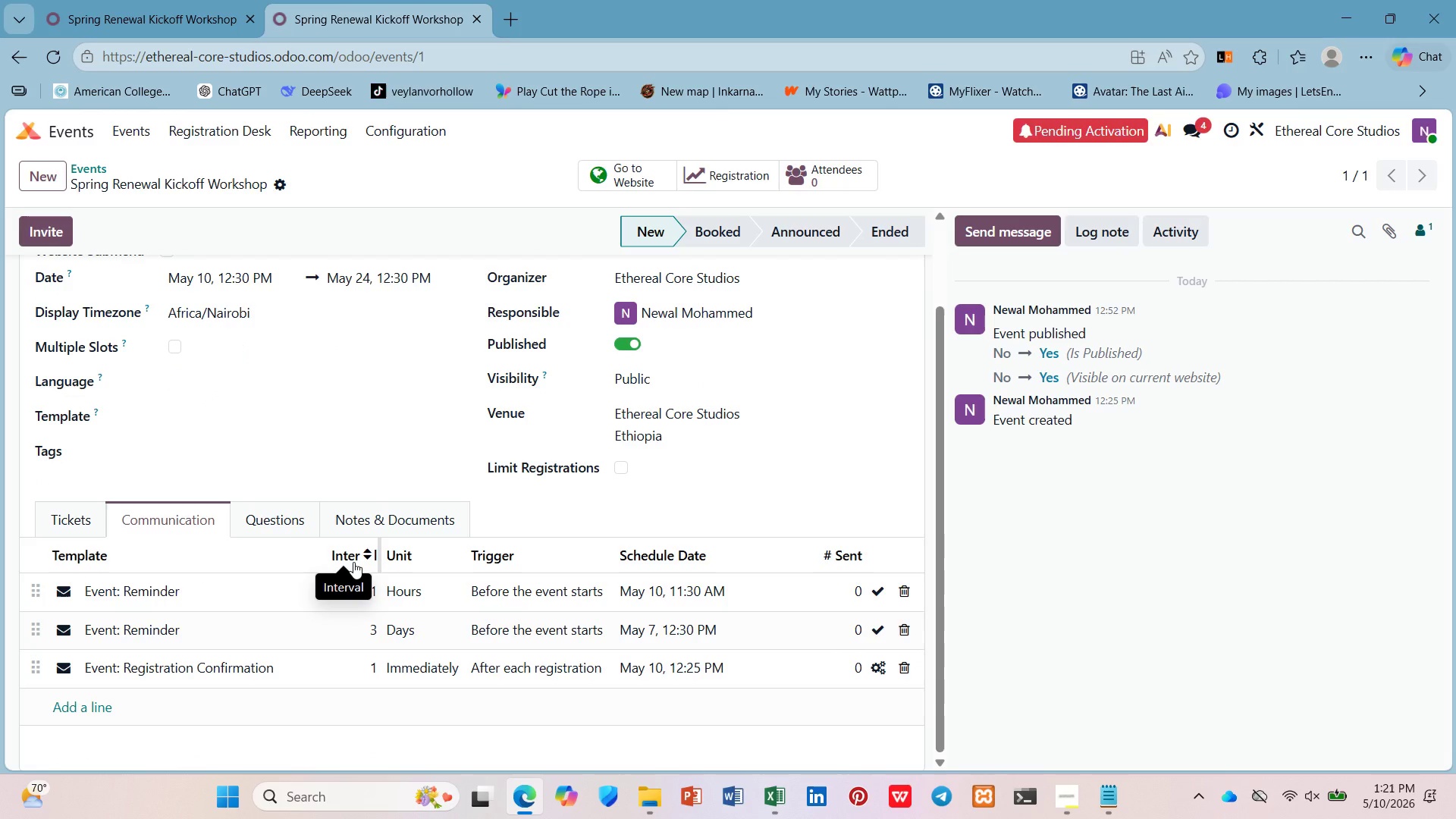 
wait(12.2)
 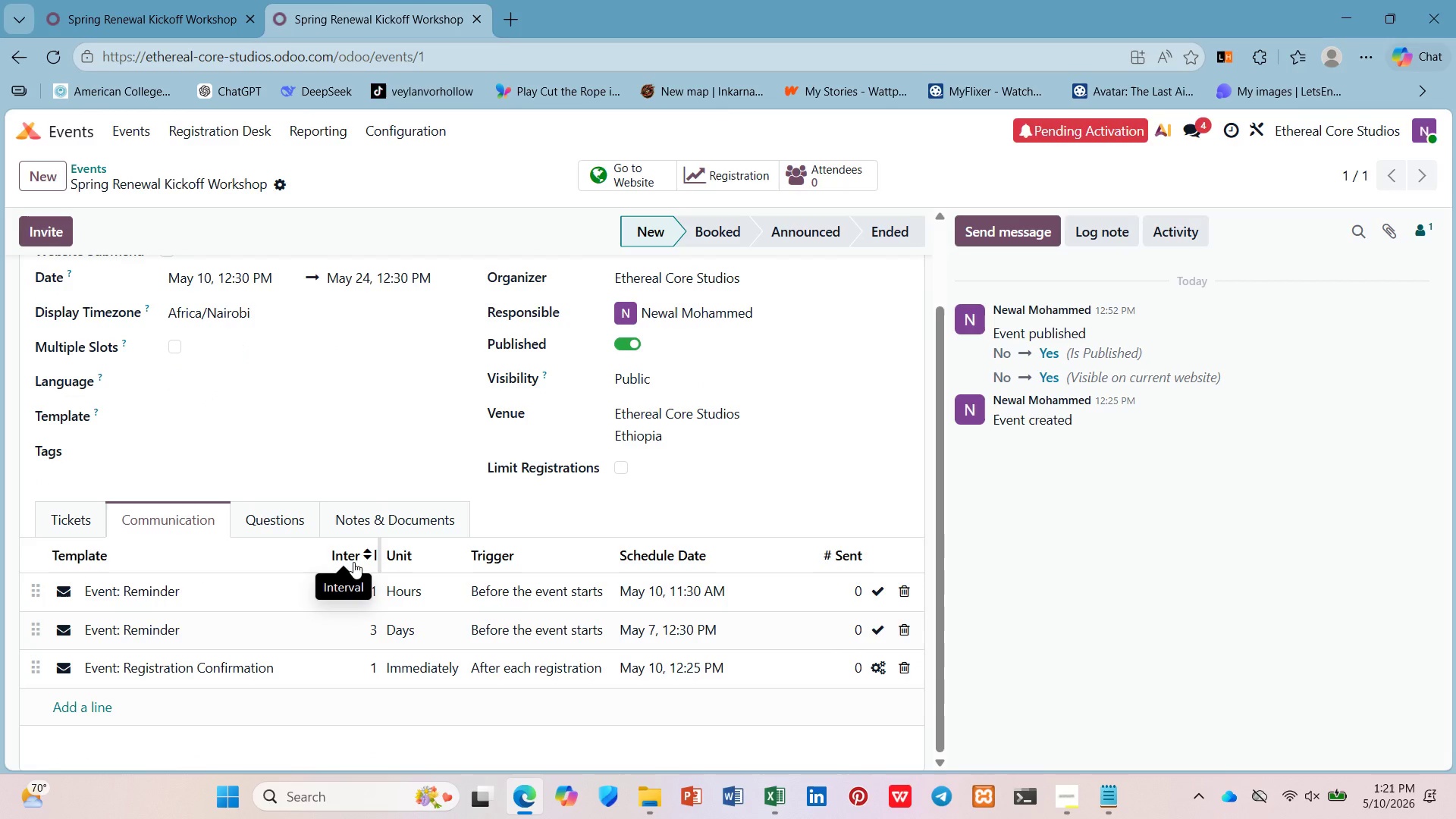 
left_click([650, 177])
 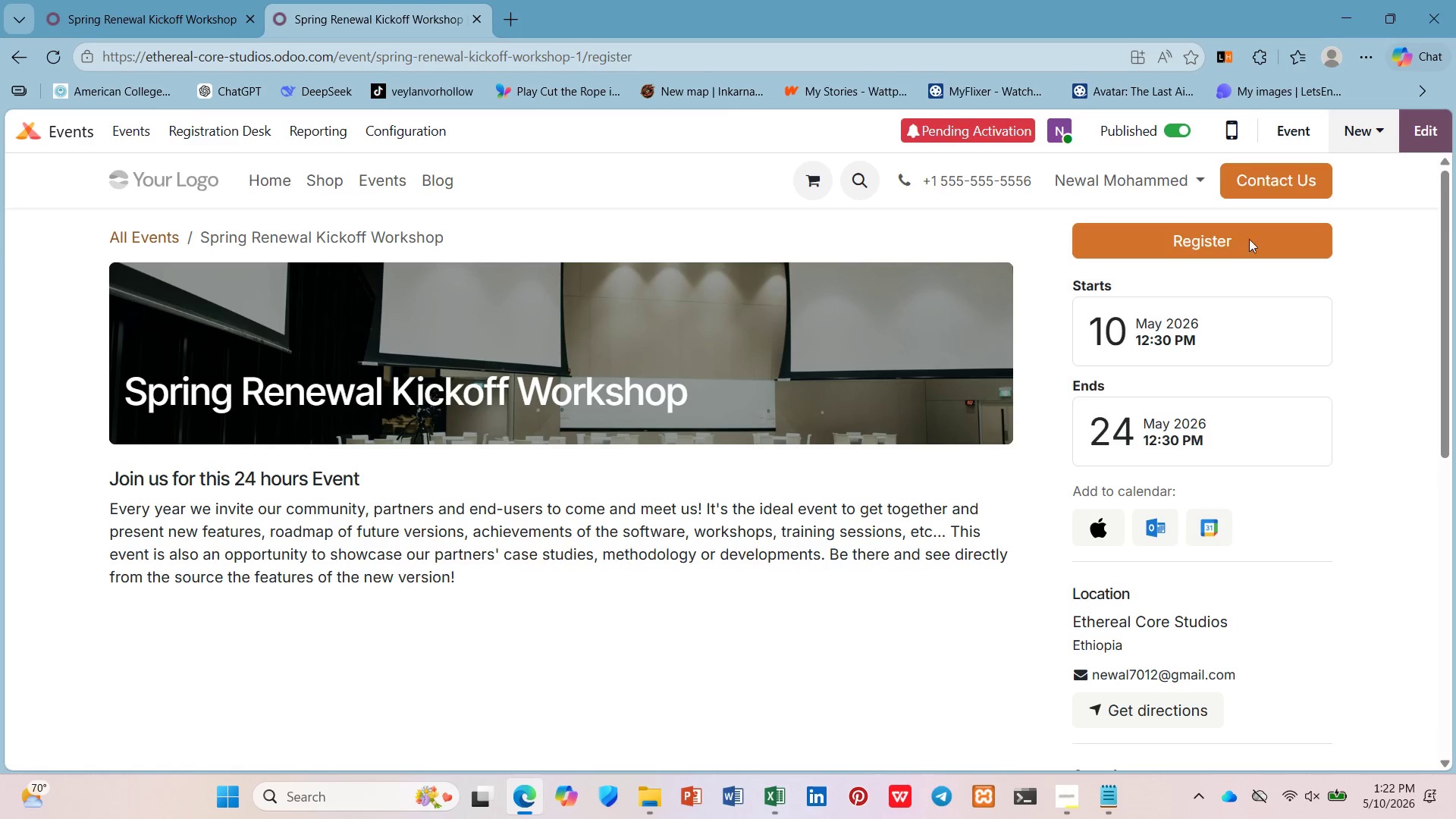 
wait(8.27)
 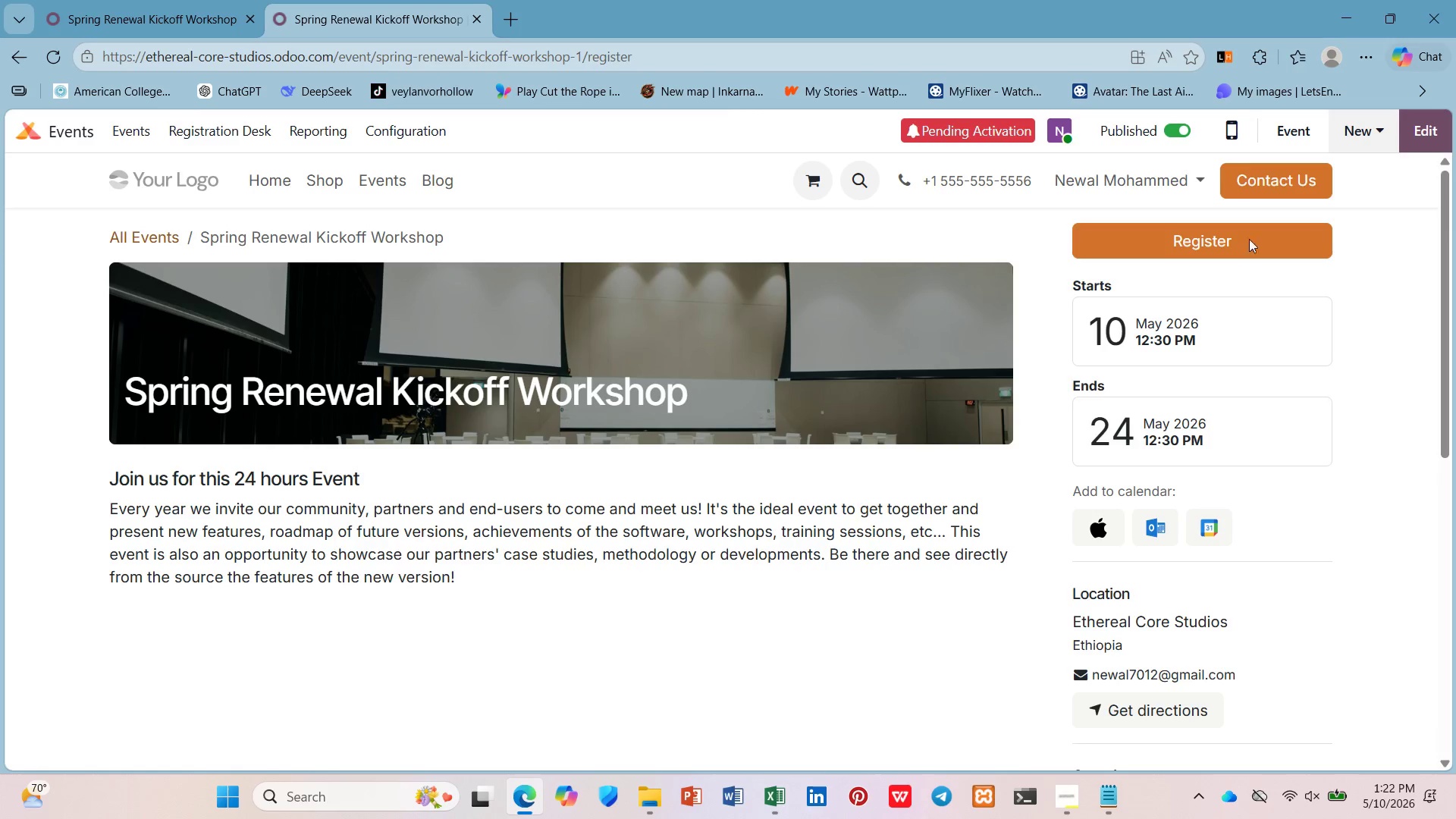 
left_click([1361, 278])
 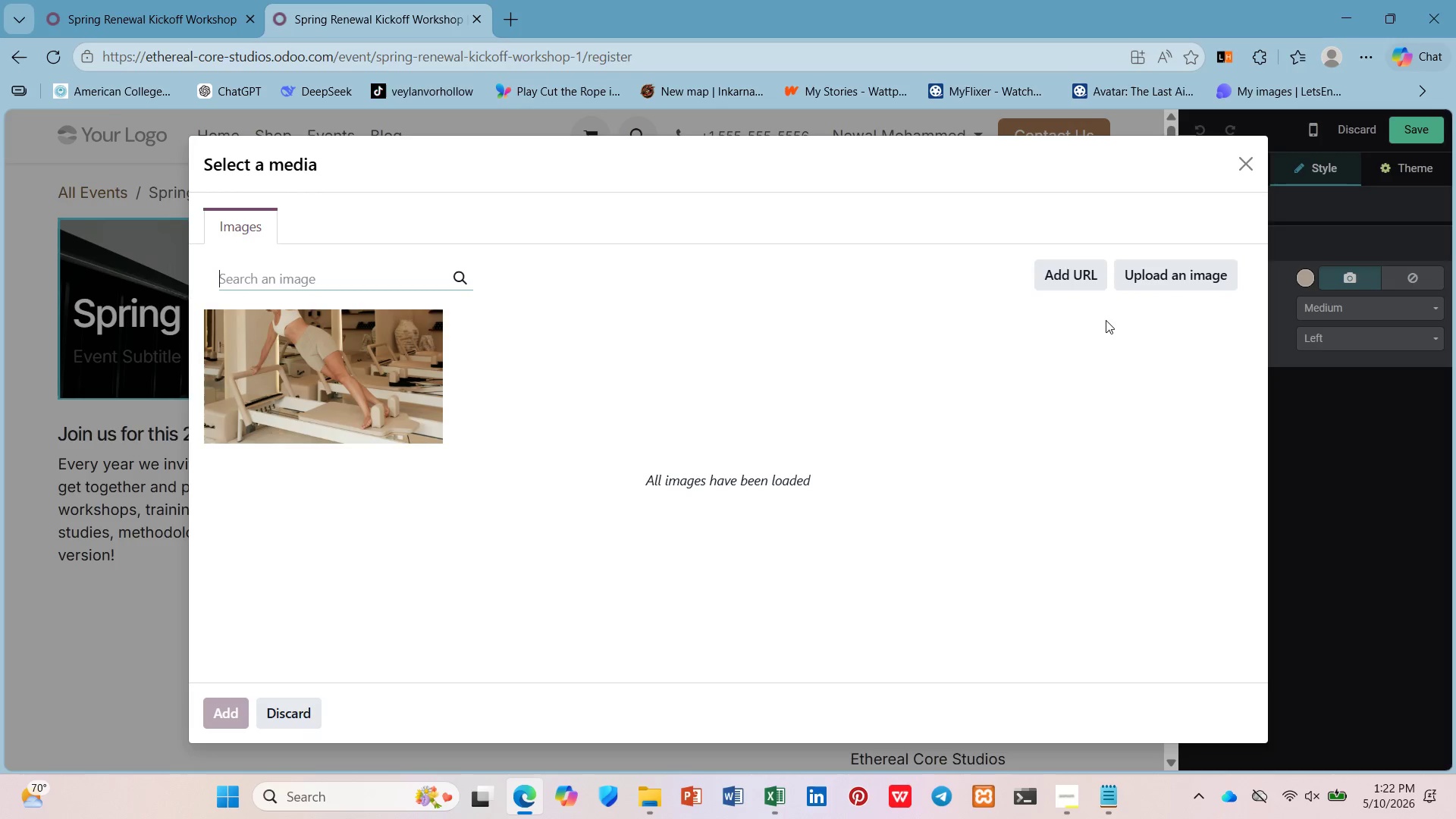 
type(spring new)
key(Backspace)
key(Backspace)
key(Backspace)
 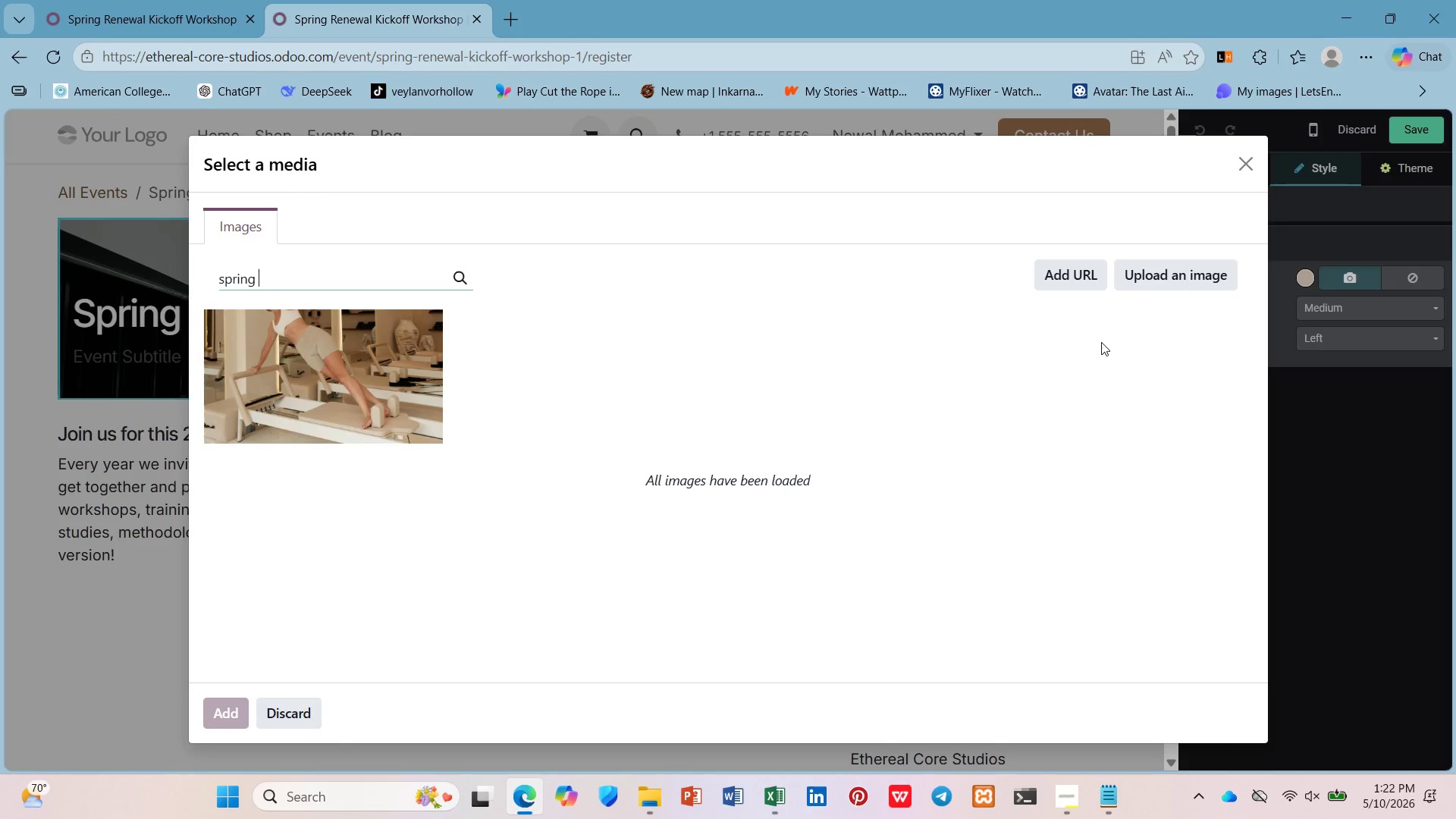 
type(renew)
 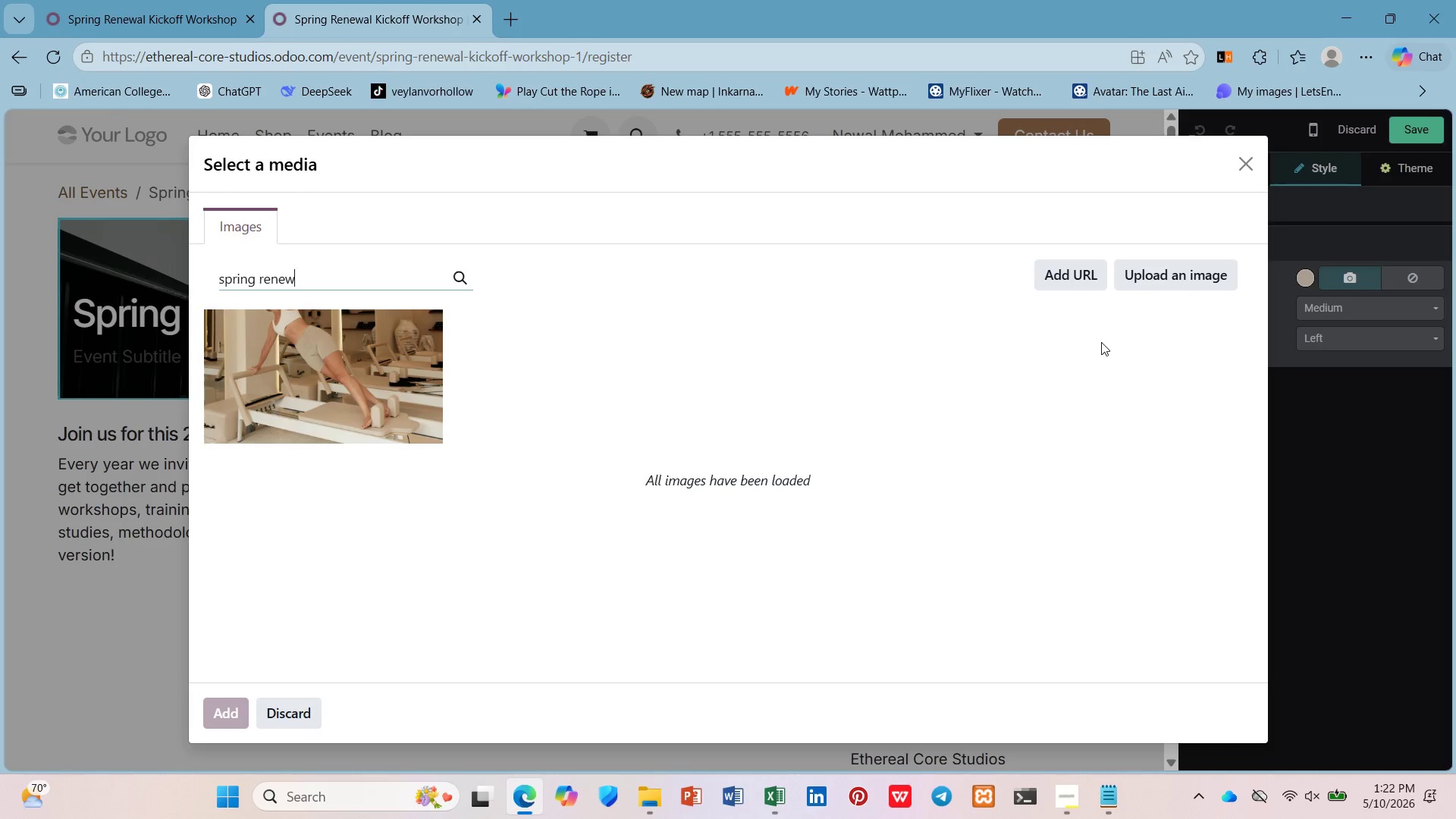 
key(Enter)
 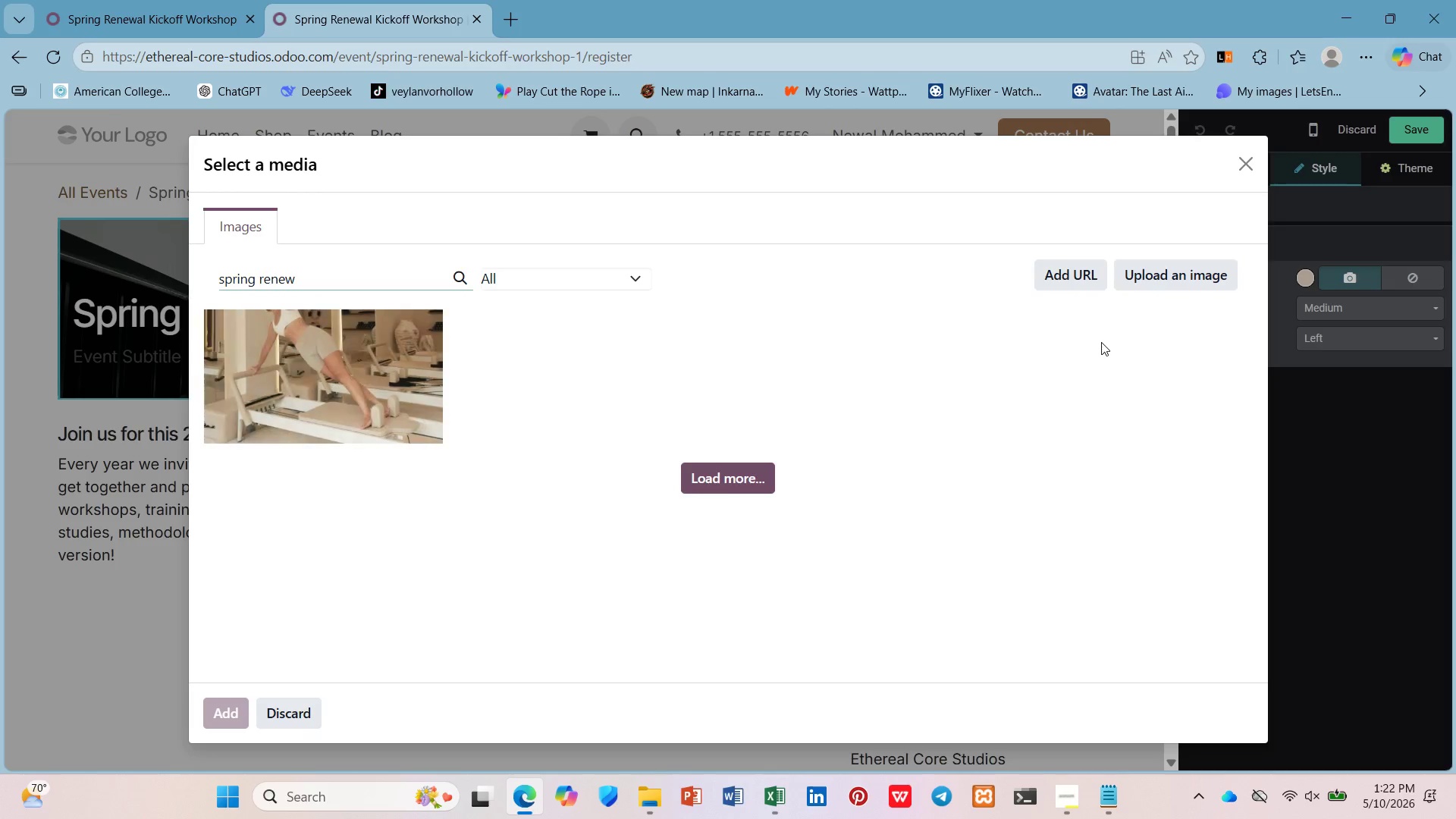 
type(al)
 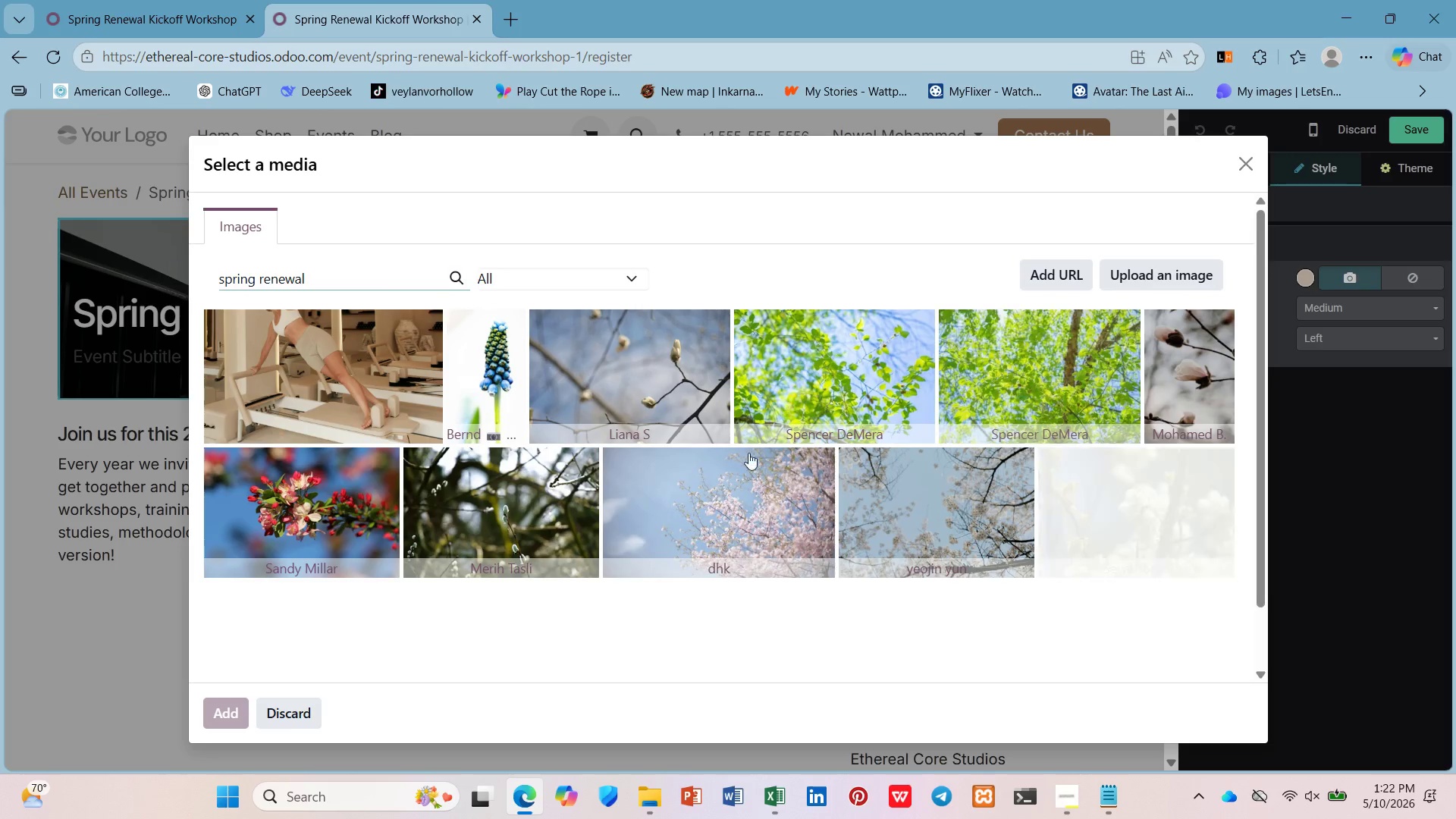 
wait(7.08)
 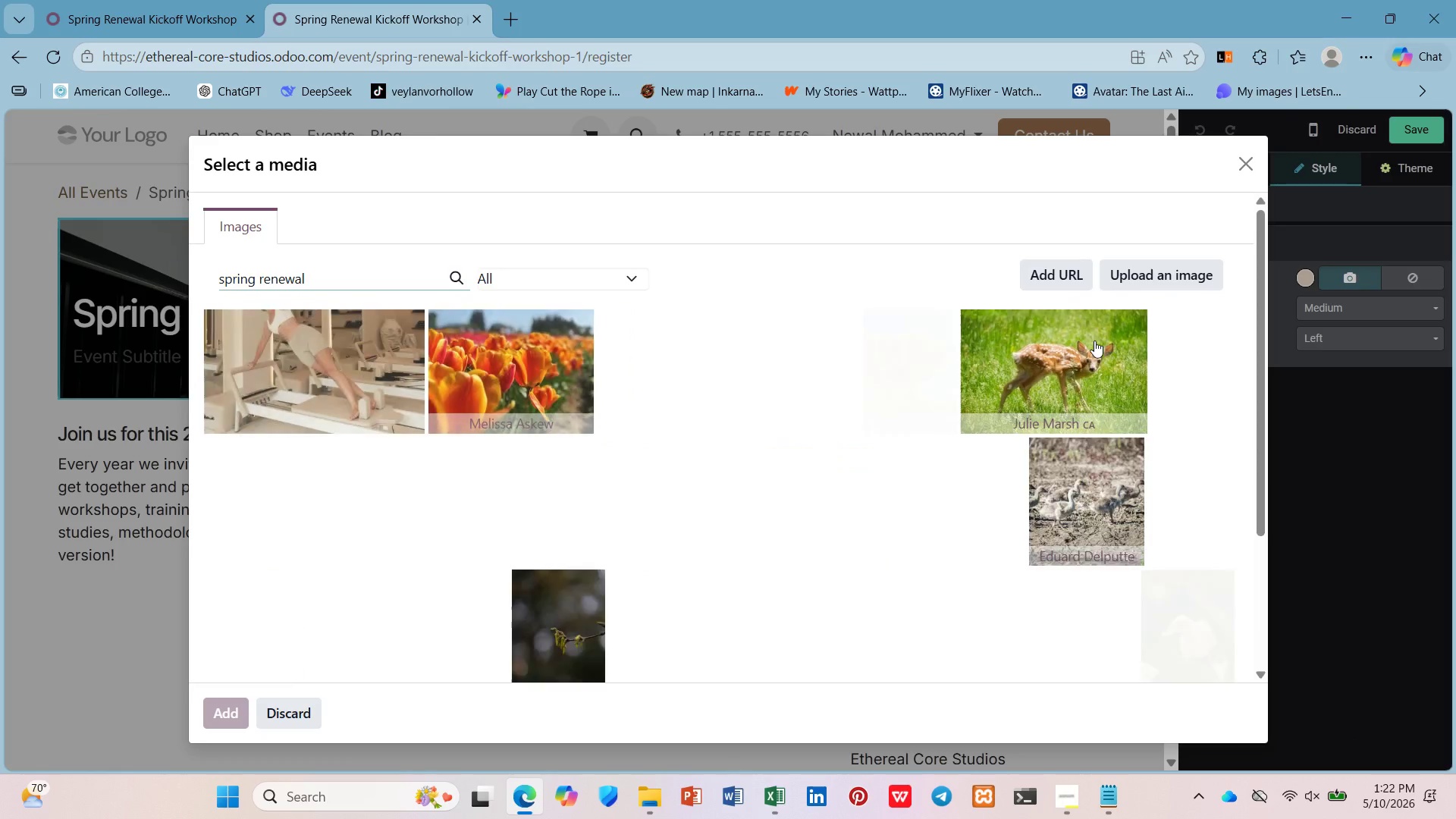 
scroll: coordinate [697, 463], scroll_direction: down, amount: 1.0
 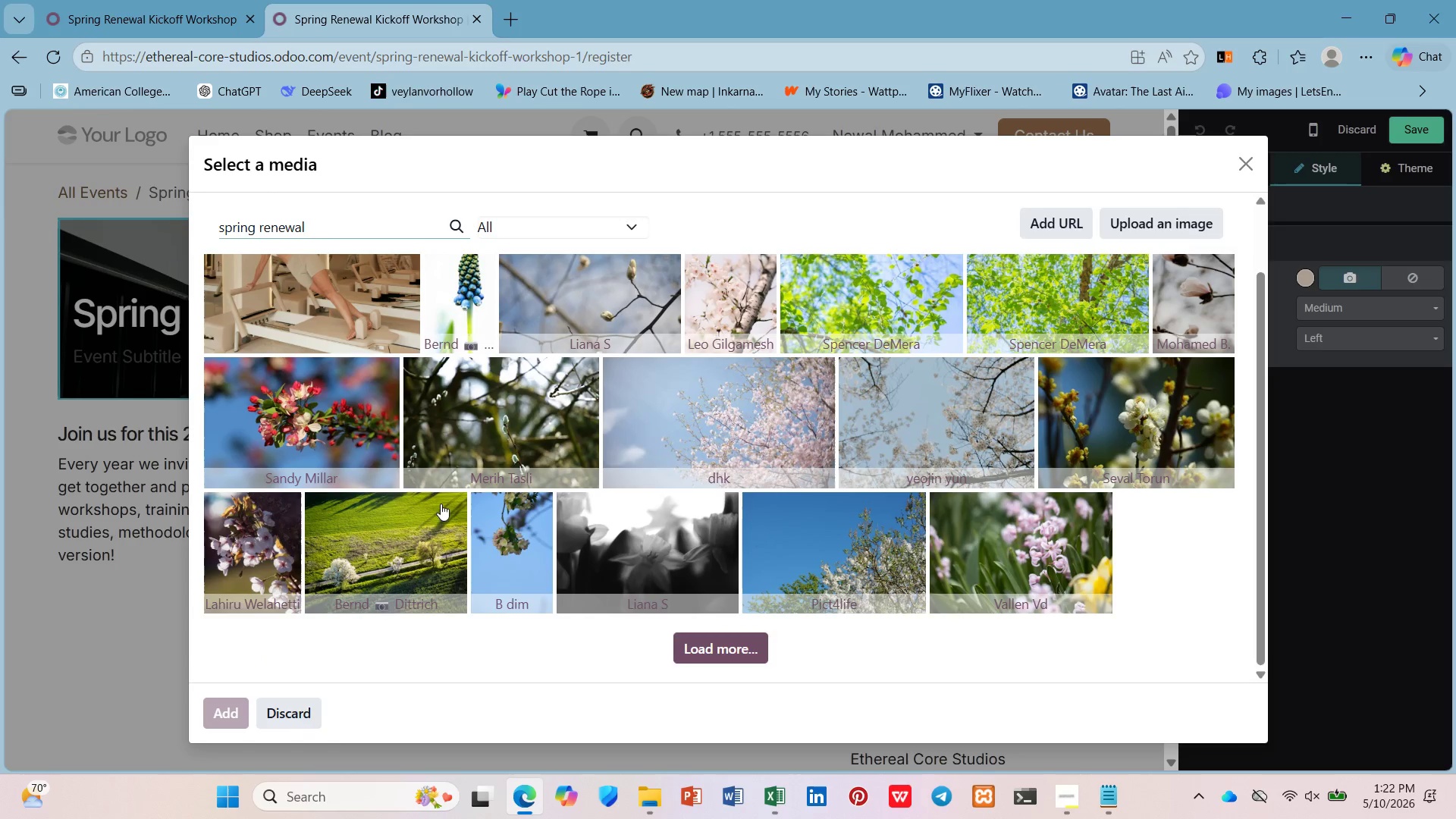 
left_click([413, 509])
 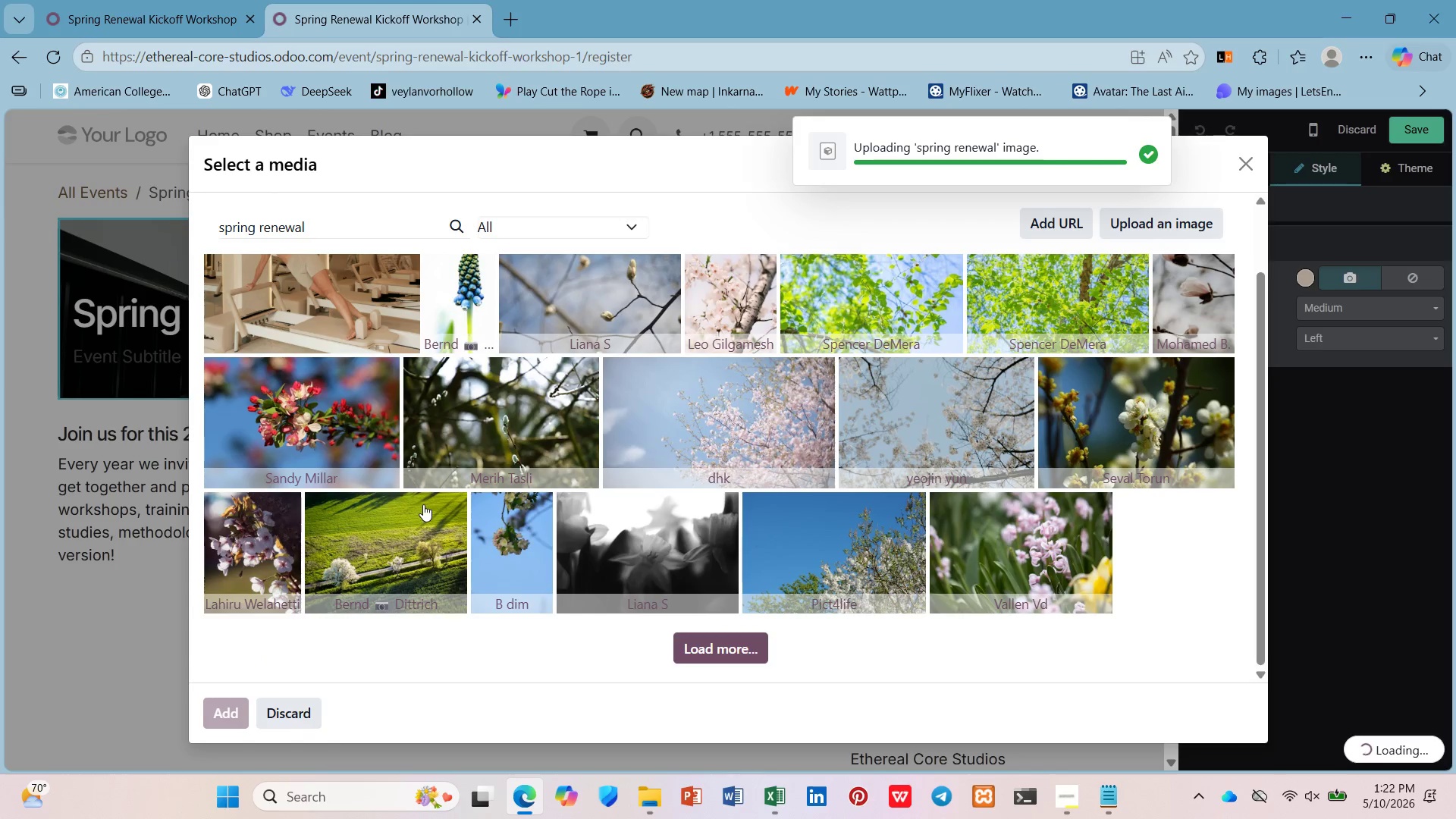 
mouse_move([422, 505])
 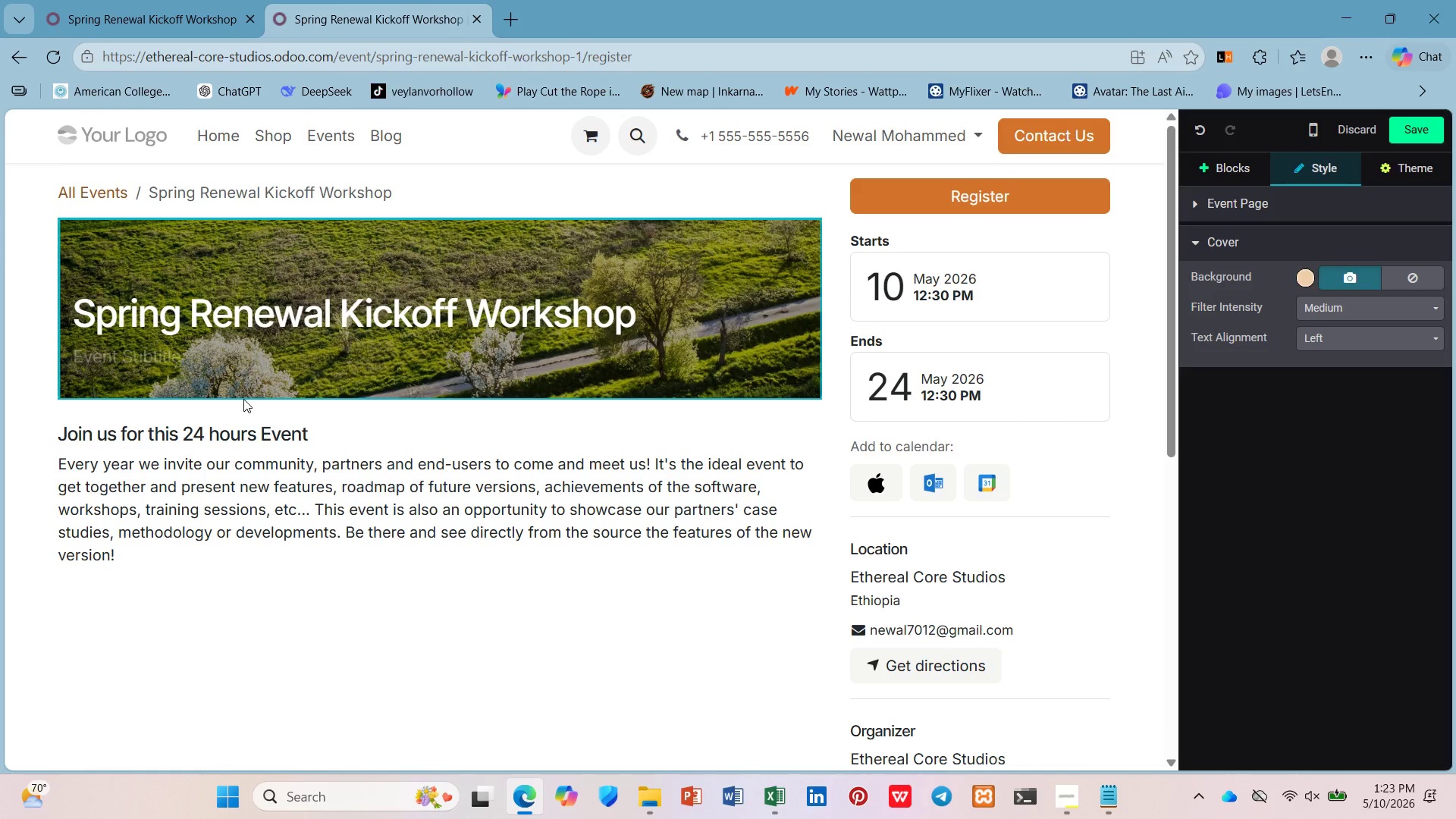 
wait(45.82)
 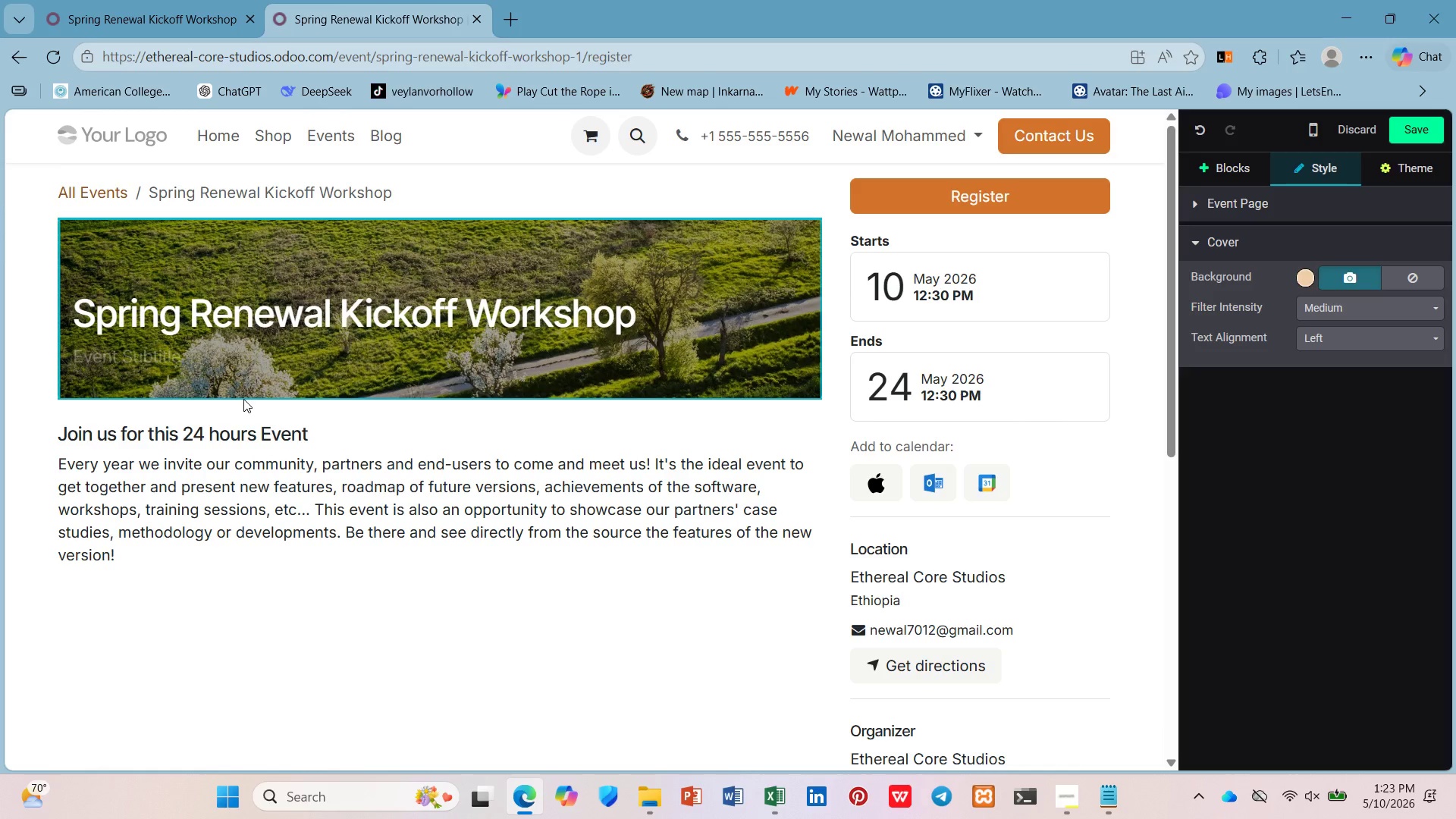 
left_click_drag(start_coordinate=[129, 544], to_coordinate=[2, 399])
 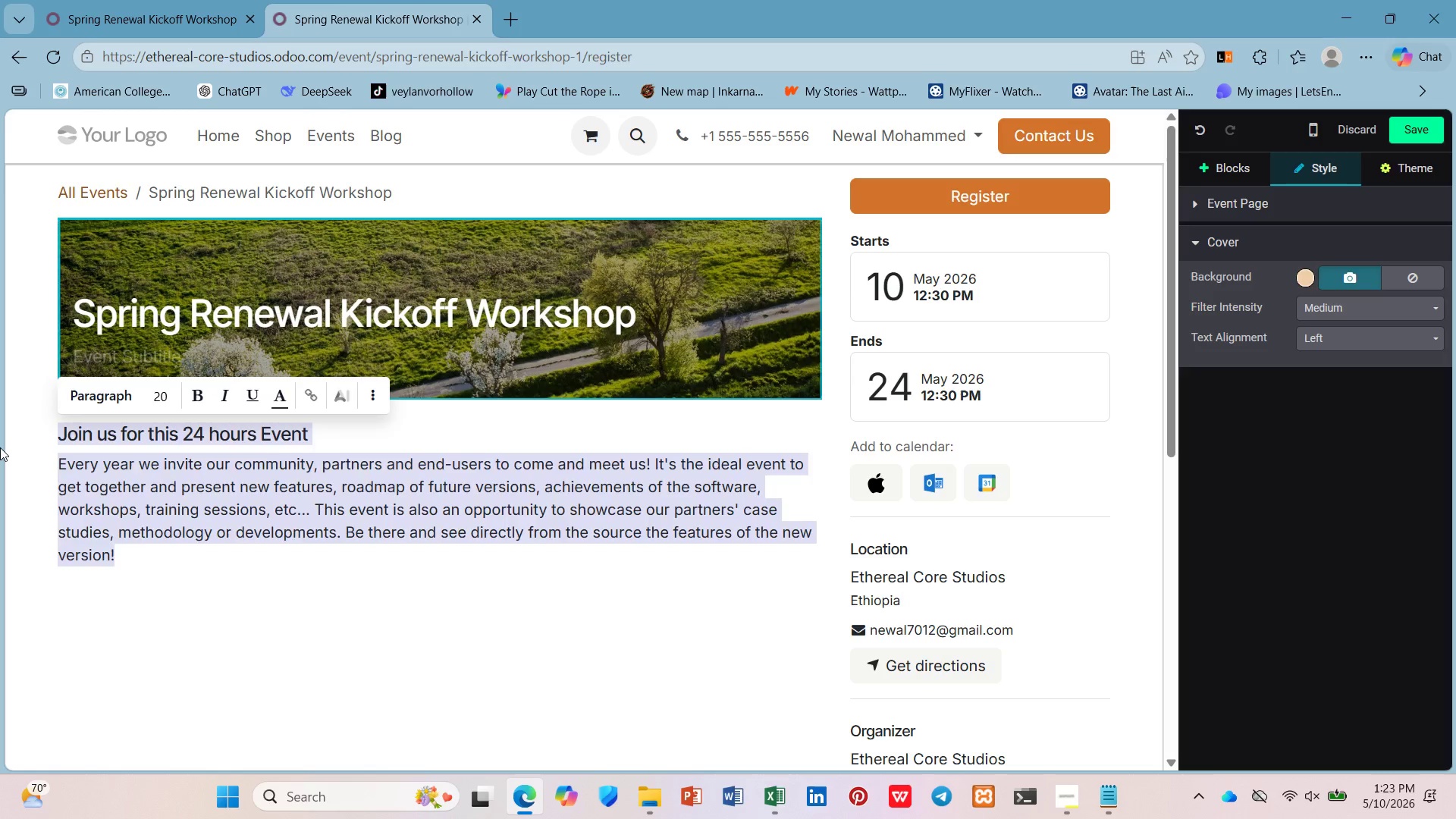 
type(/h2)
 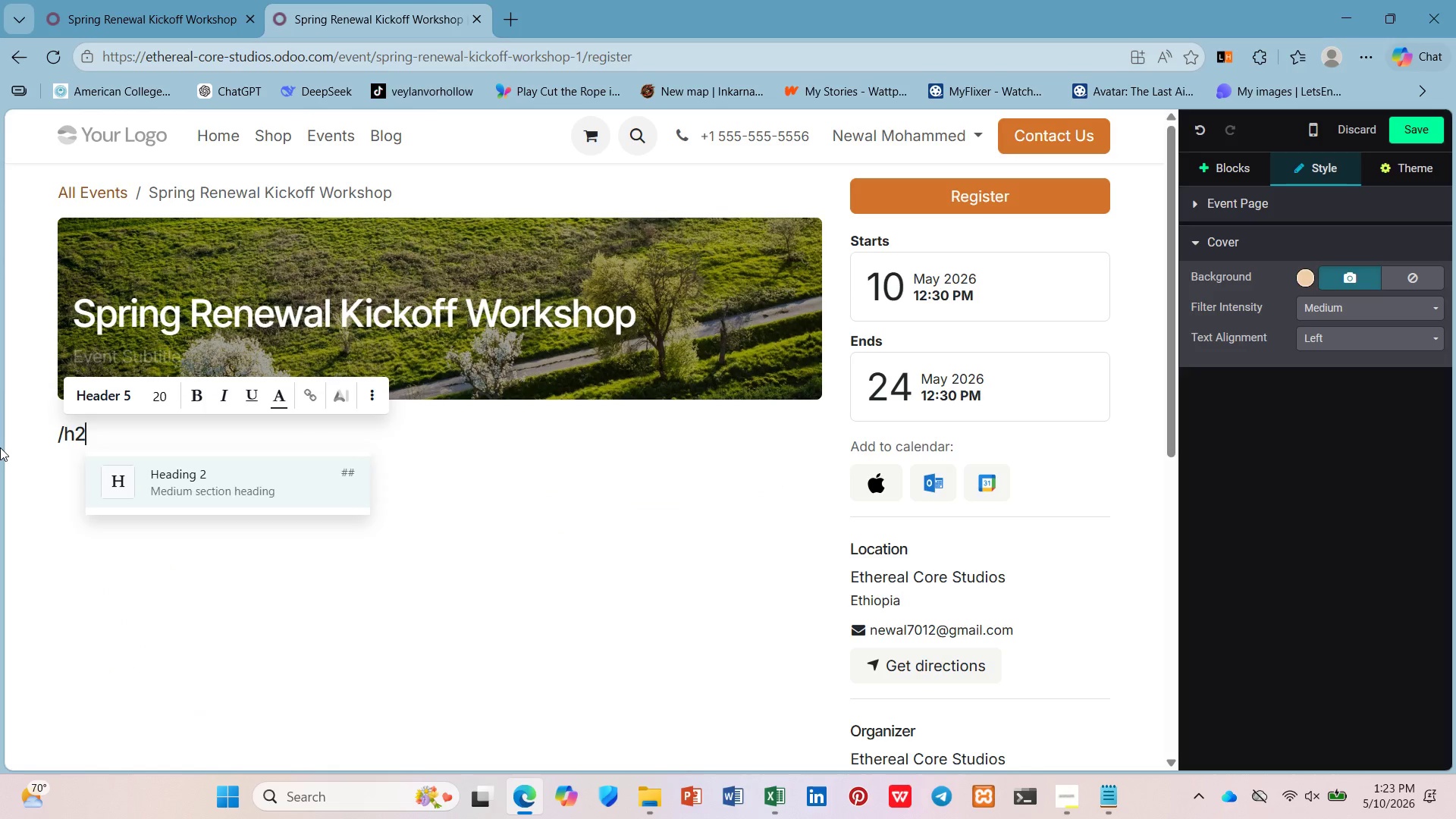 
key(Enter)
 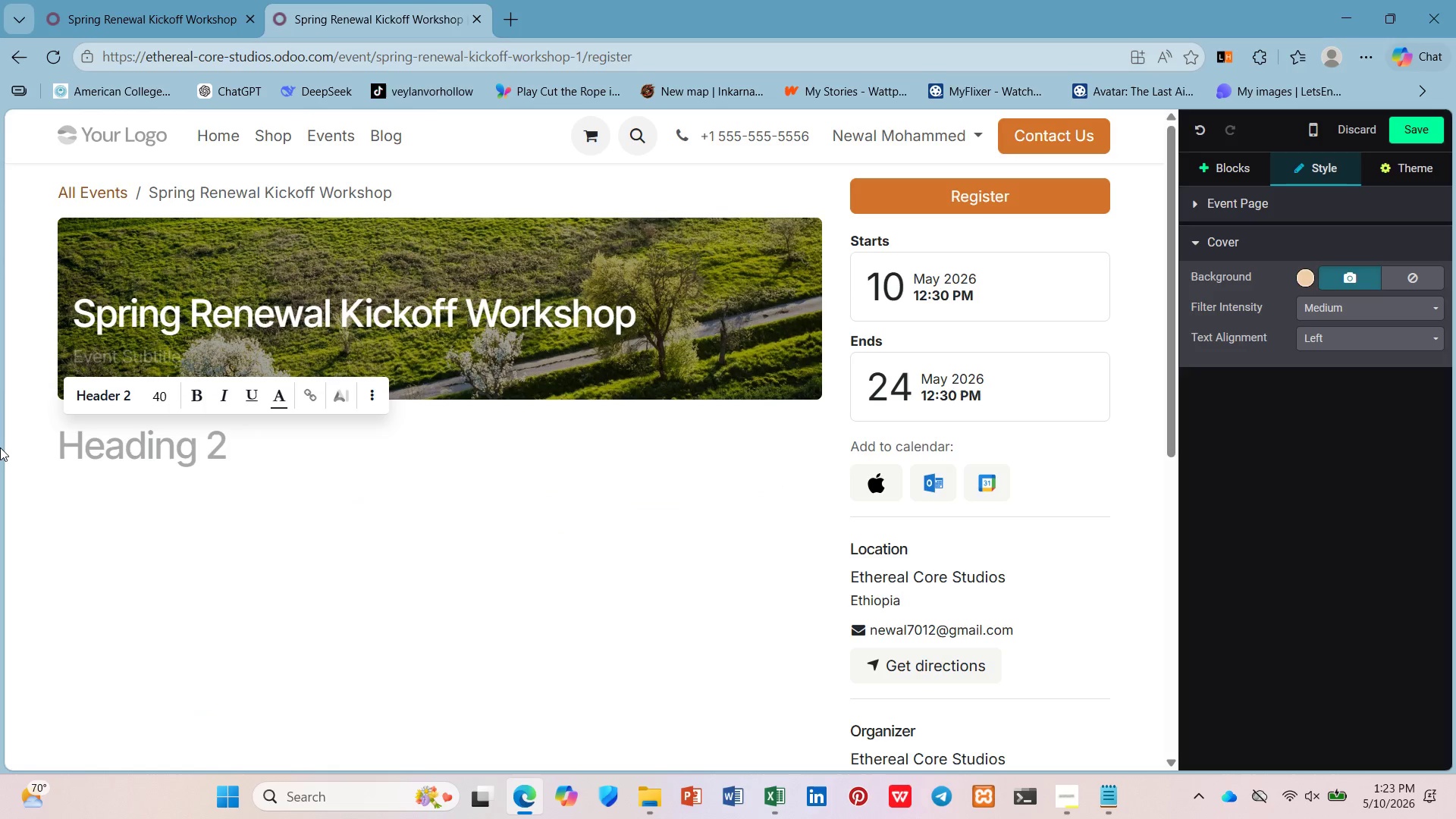 
type(Launch Your 21-Day Spring Renewal Challenge)
 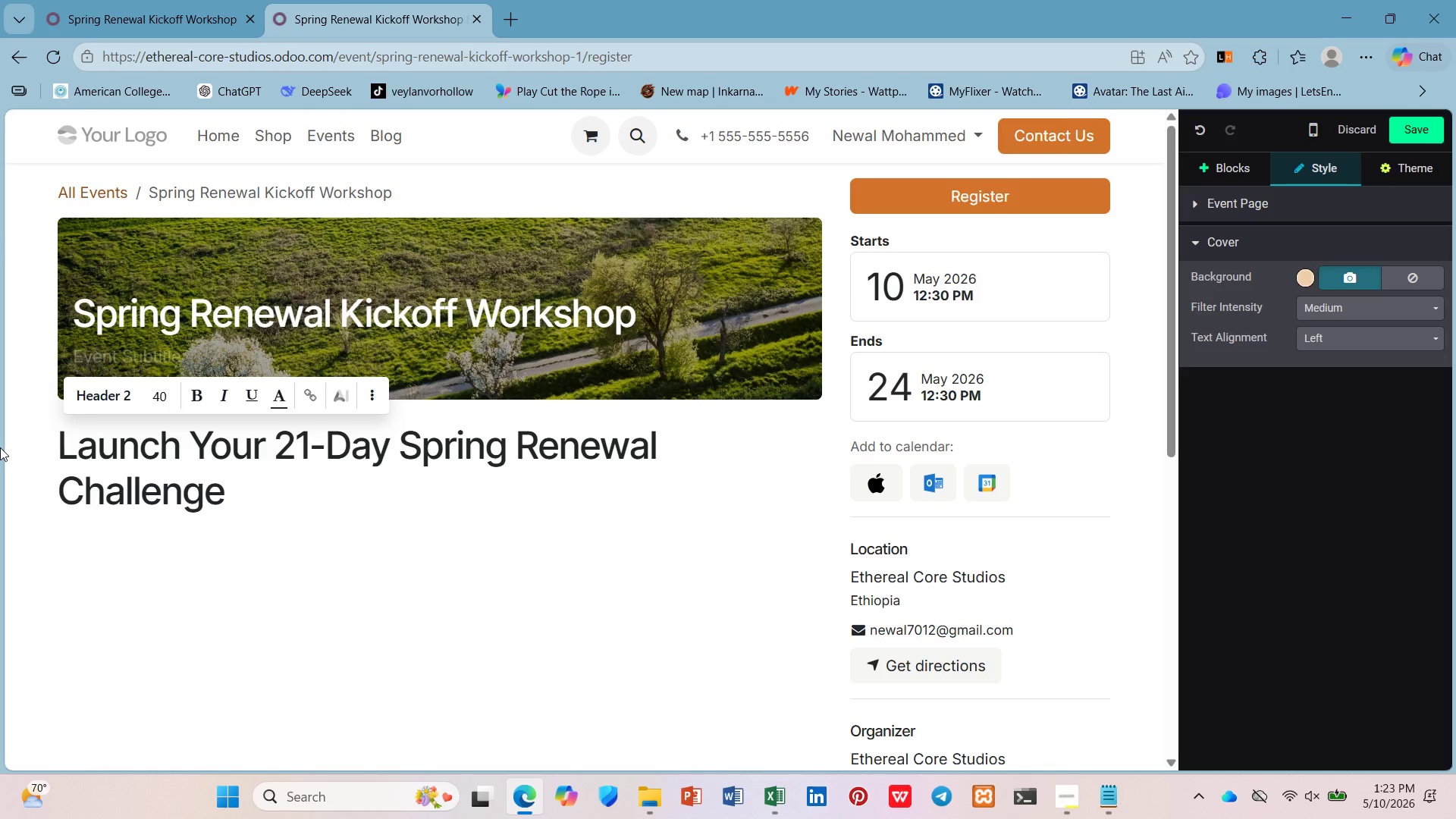 
key(Enter)
 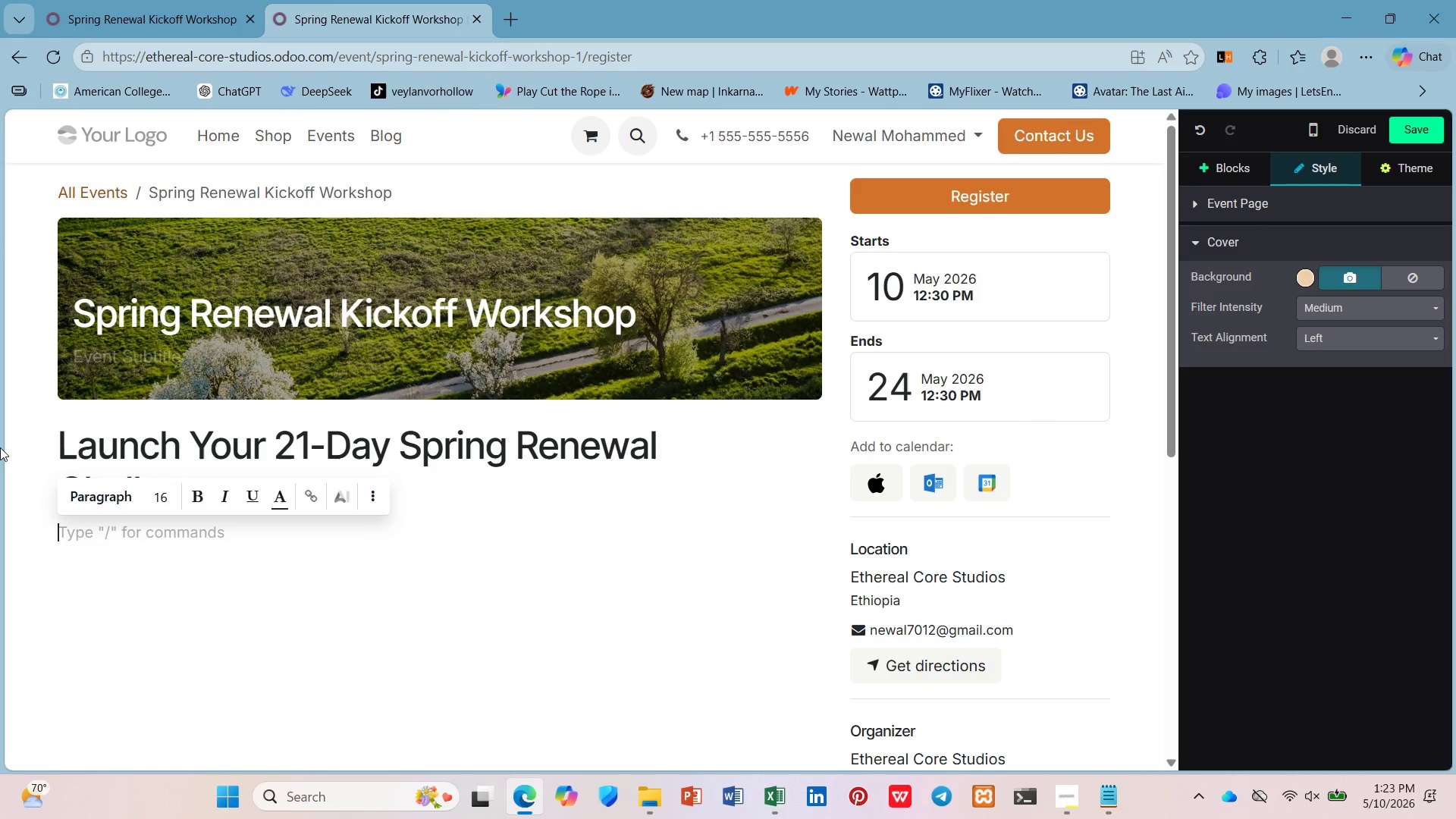 
type(Spring is h)
key(Backspace)
type(the season of trans)
 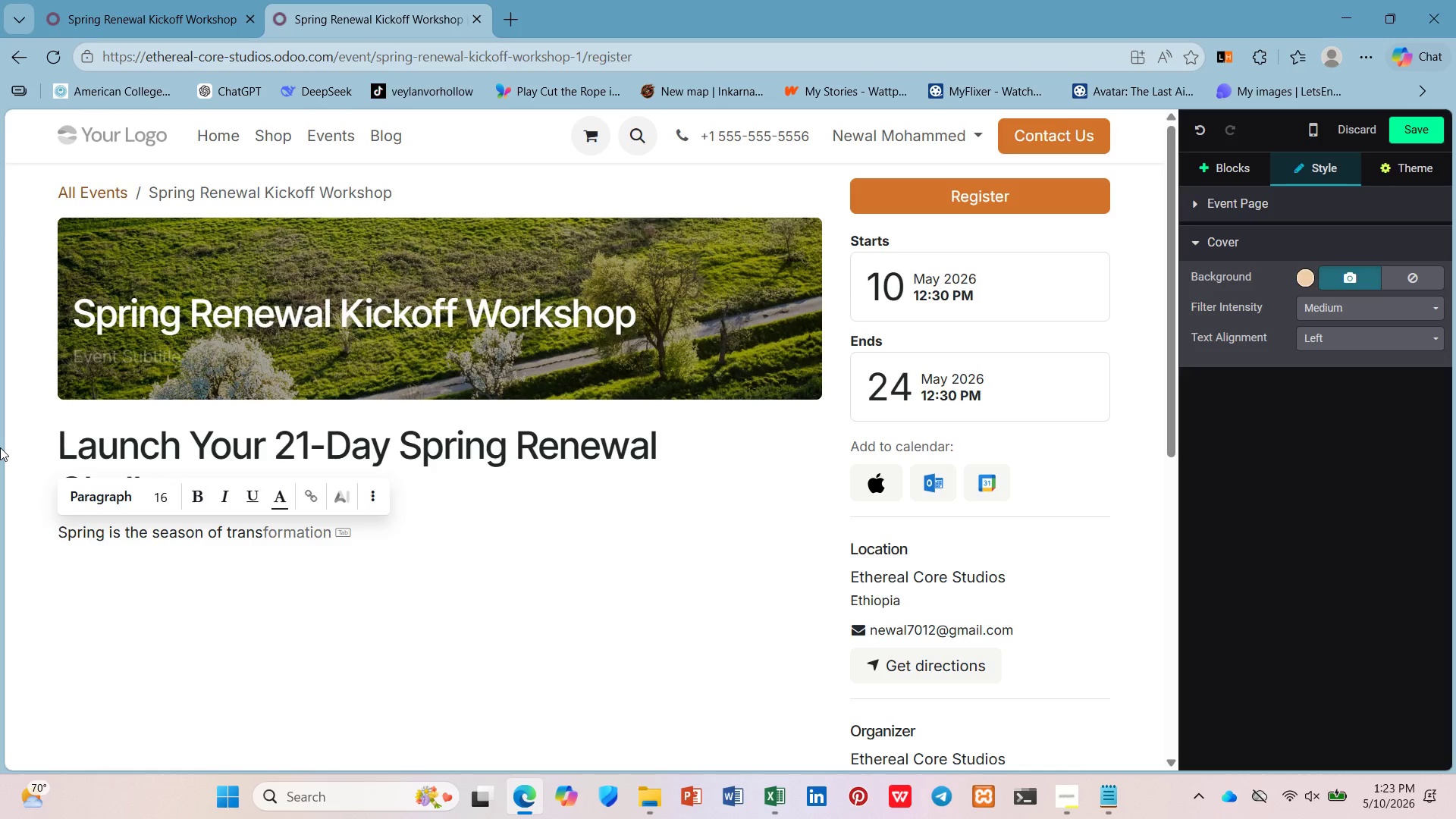 
key(ArrowRight)
 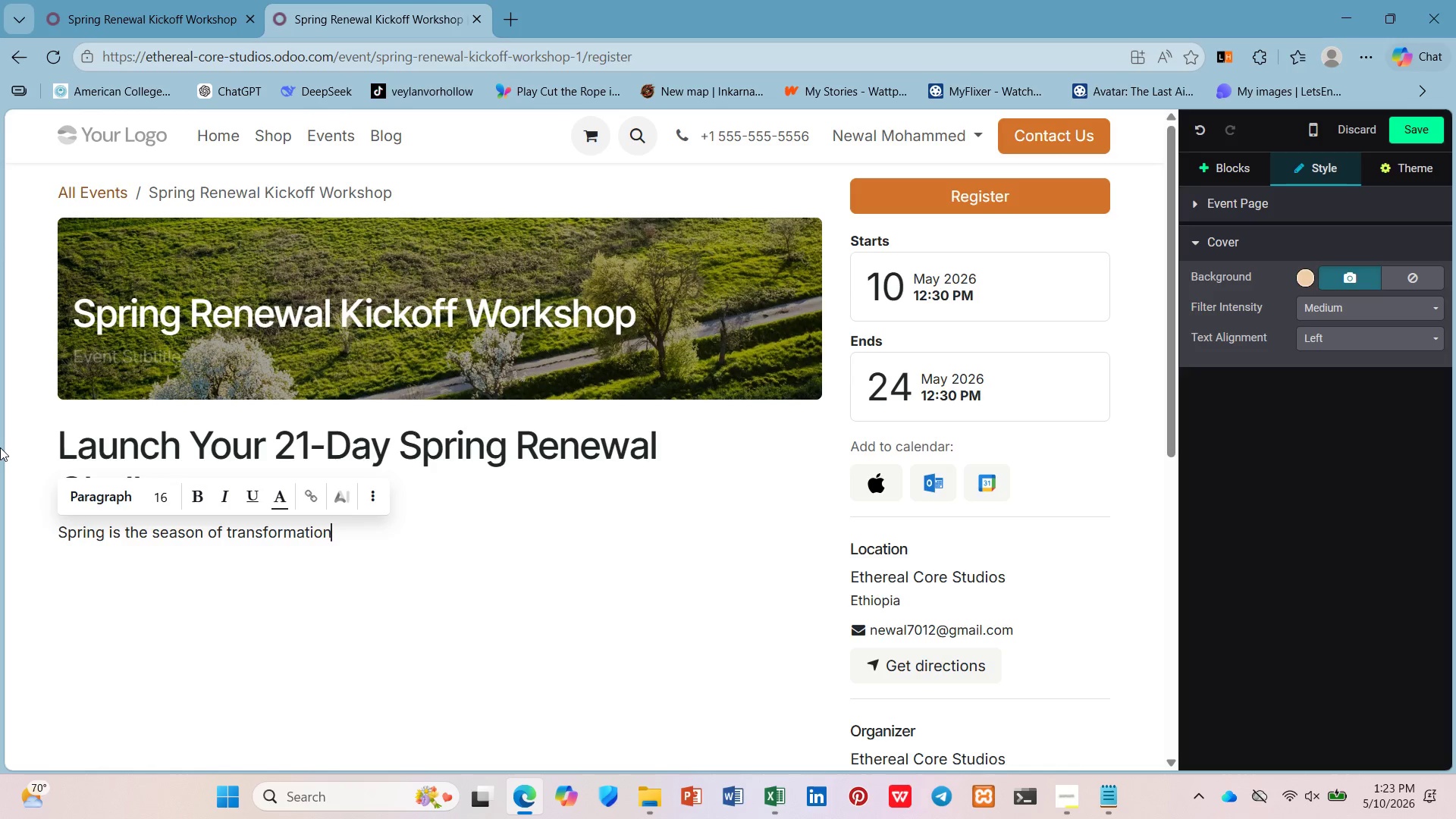 
type( - longer days, )
 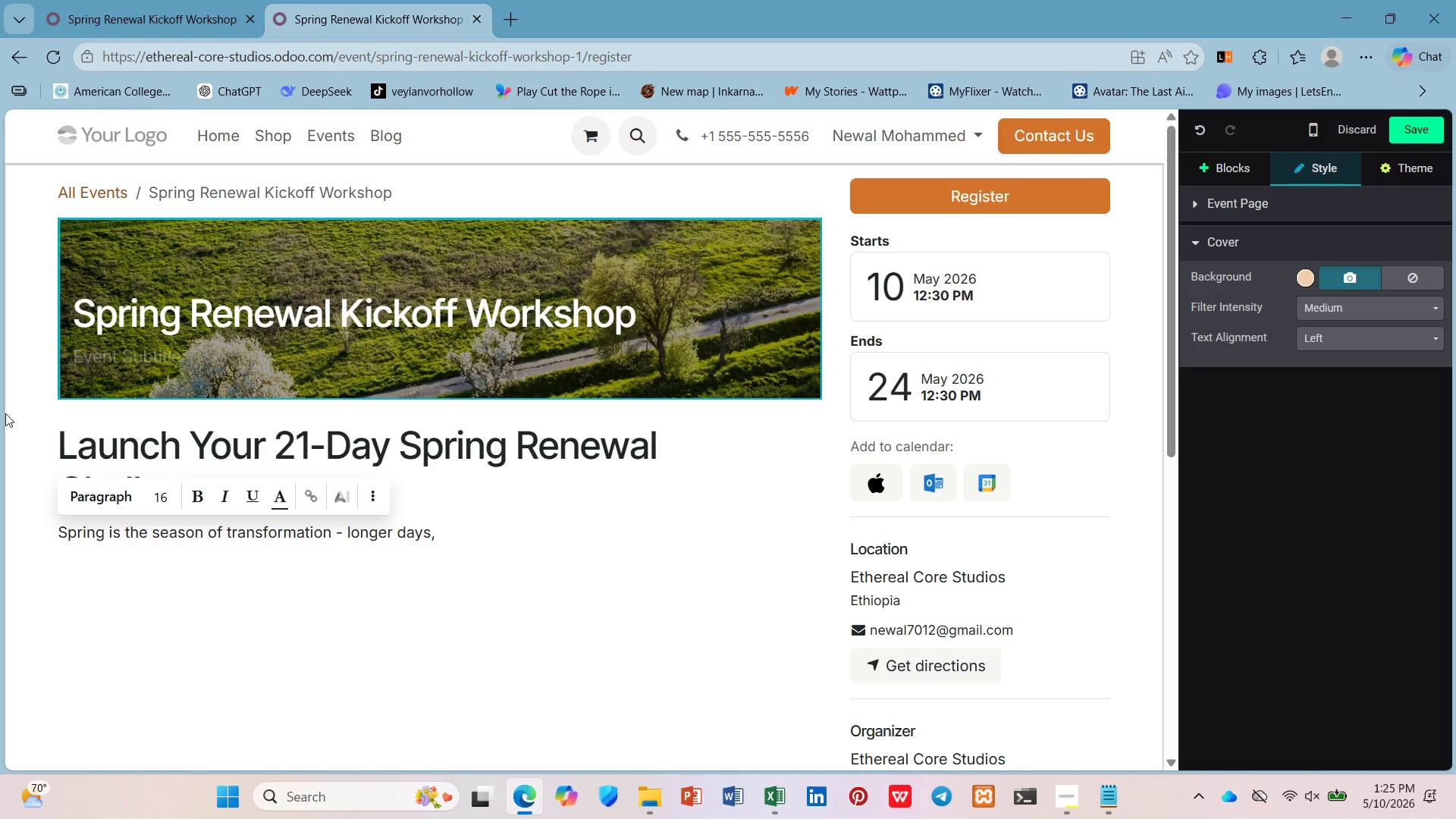 
wait(74.55)
 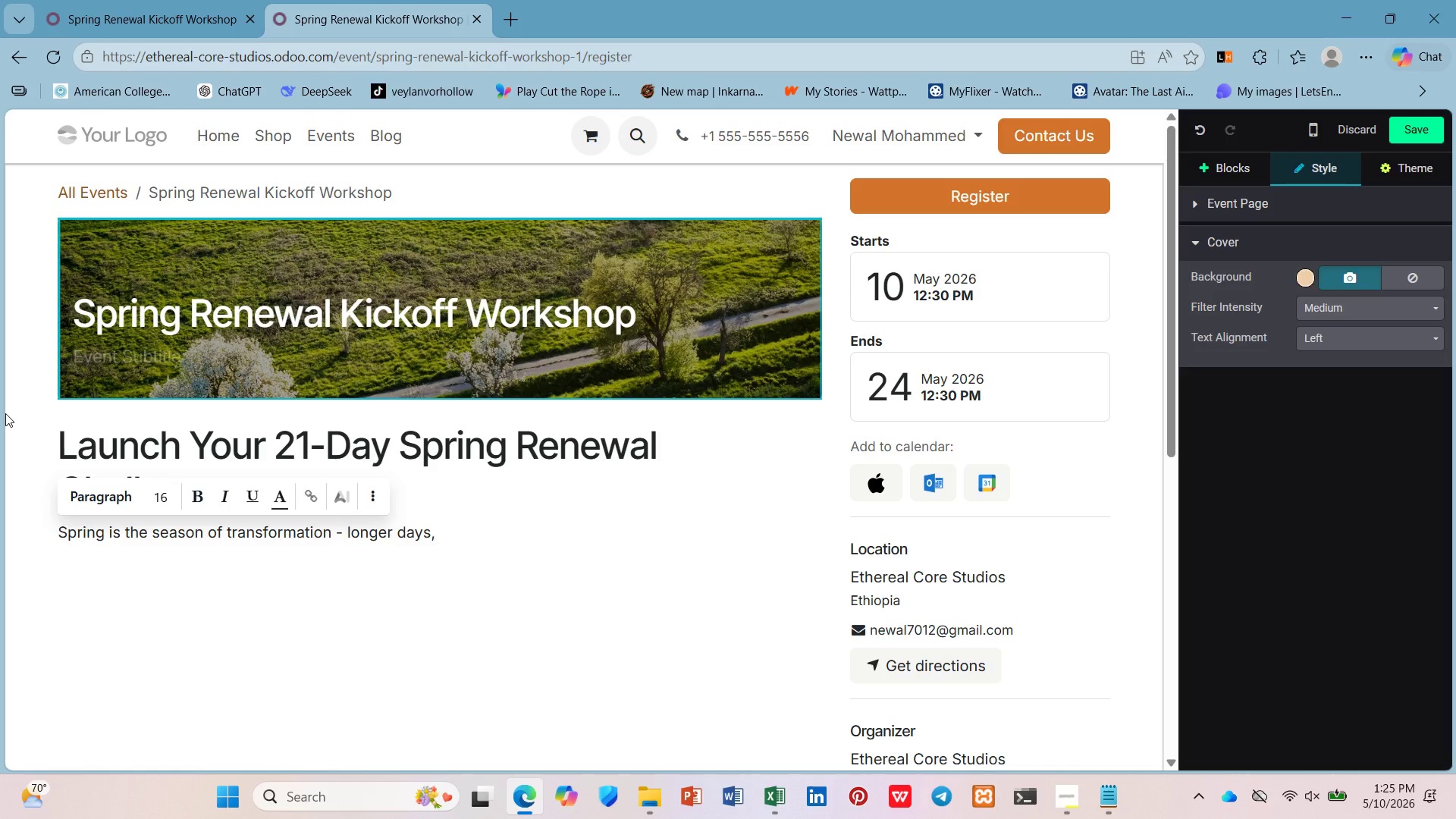 
type(warmer teomperatures, and the pr)
key(Backspace)
type(ers)
key(Backspace)
type(fect i)
key(Backspace)
type(time )
 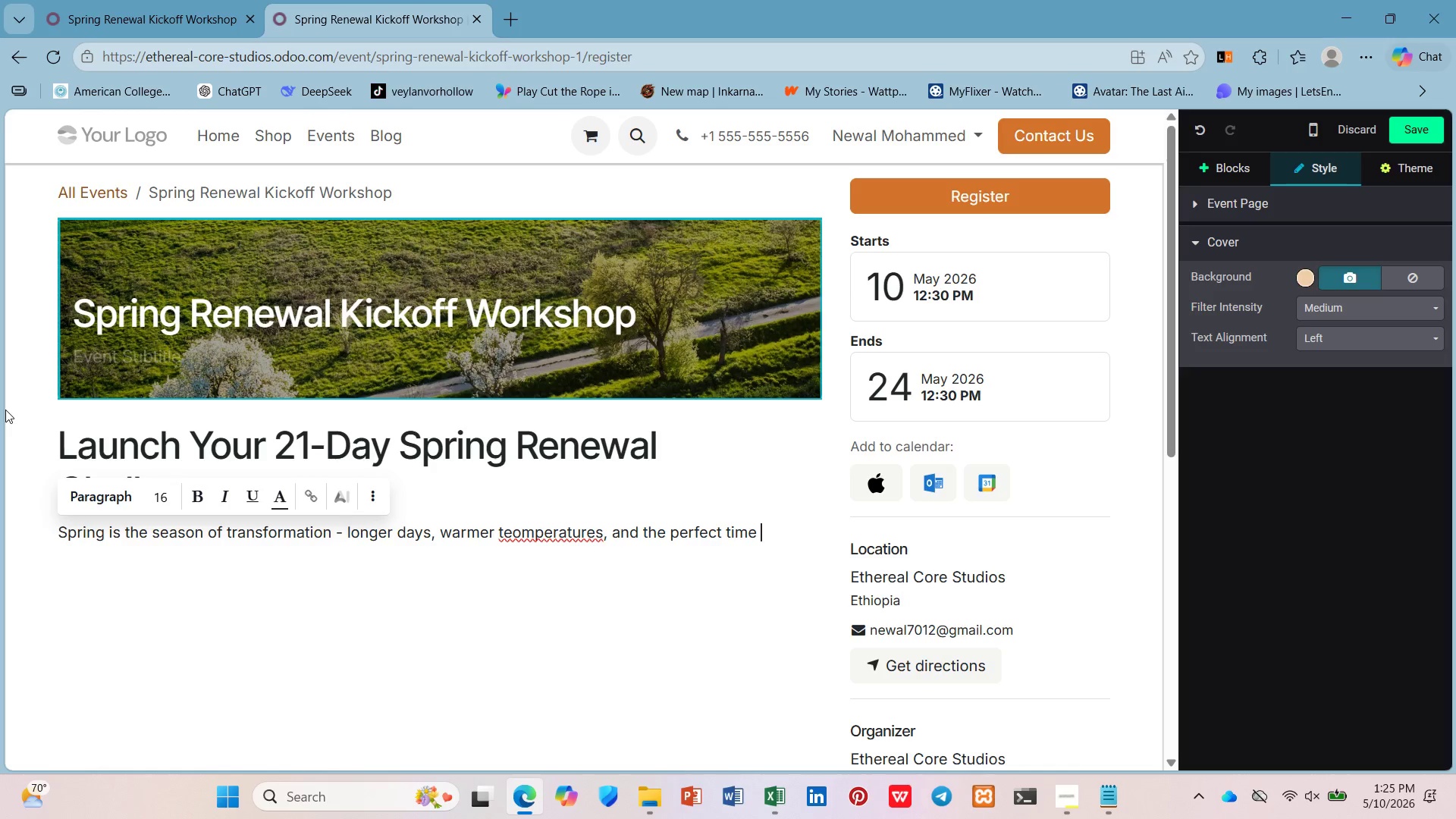 
wait(34.8)
 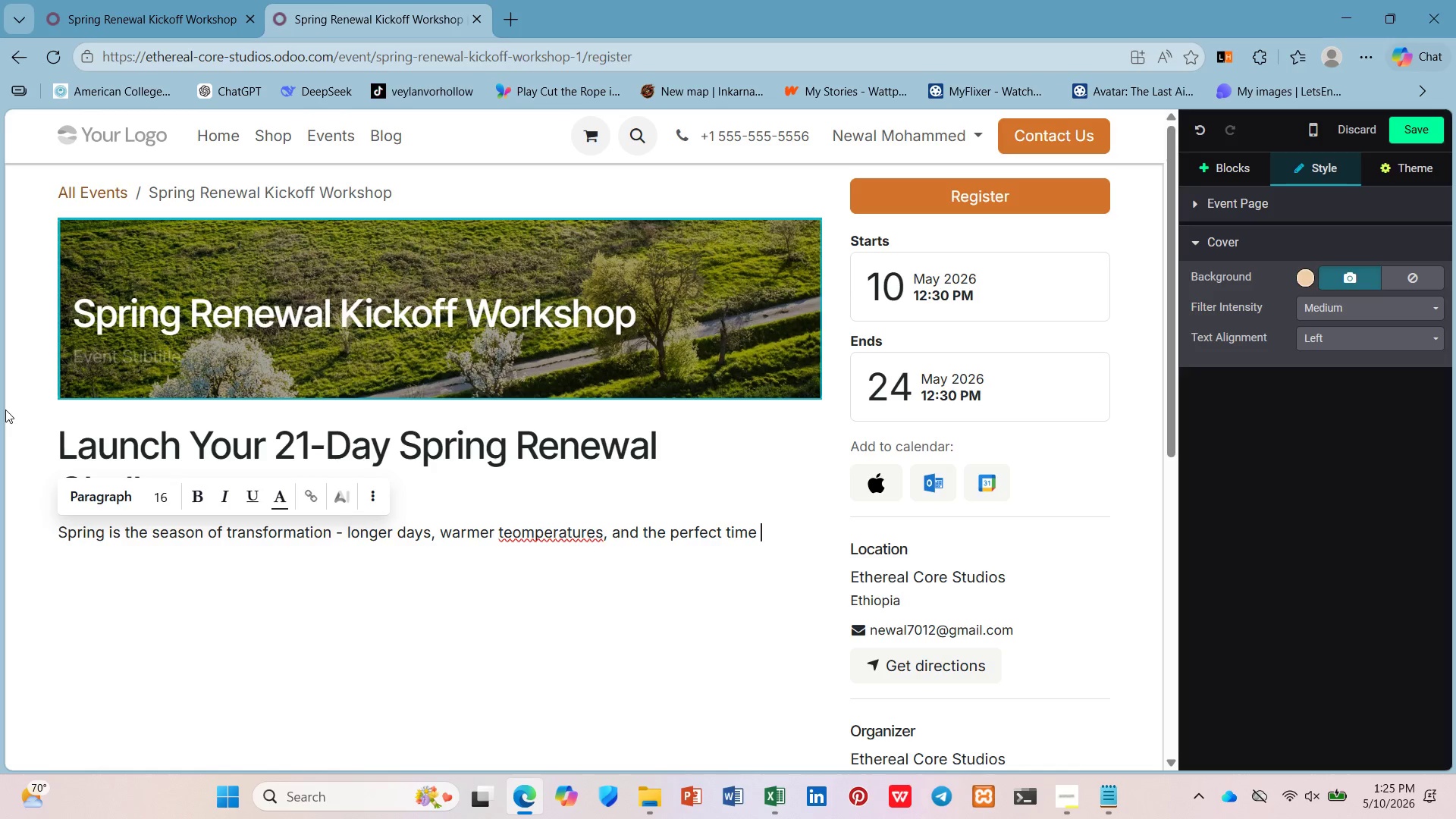 
type(to ers)
key(Backspace)
key(Backspace)
key(Backspace)
type(reser)
key(Backspace)
type(t your wellness routine Join us fot tg e)
key(Backspace)
key(Backspace)
key(Backspace)
key(Backspace)
key(Backspace)
type(r )
key(Backspace)
key(Backspace)
key(Backspace)
type(r the s)
key(Backspace)
type(Spring Renw)
key(Backspace)
type(ewal C)
key(Backspace)
type(Kickoff Workshop, an immersive 90-minute session esigned to prepare yo )
key(Backspace)
type(u for out)
key(Backspace)
type(r )
 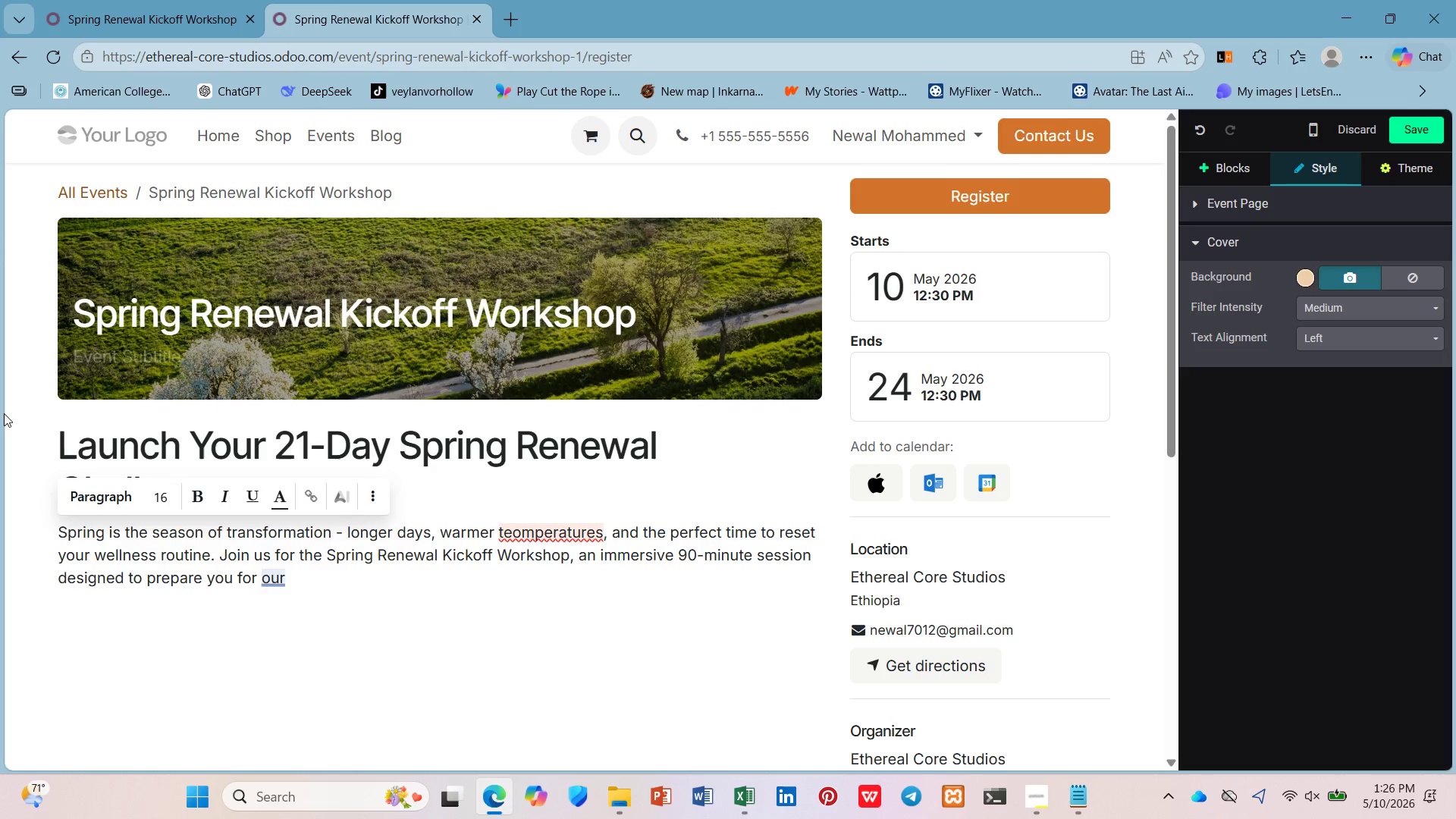 
hold_key(key=Period, duration=0.34)
 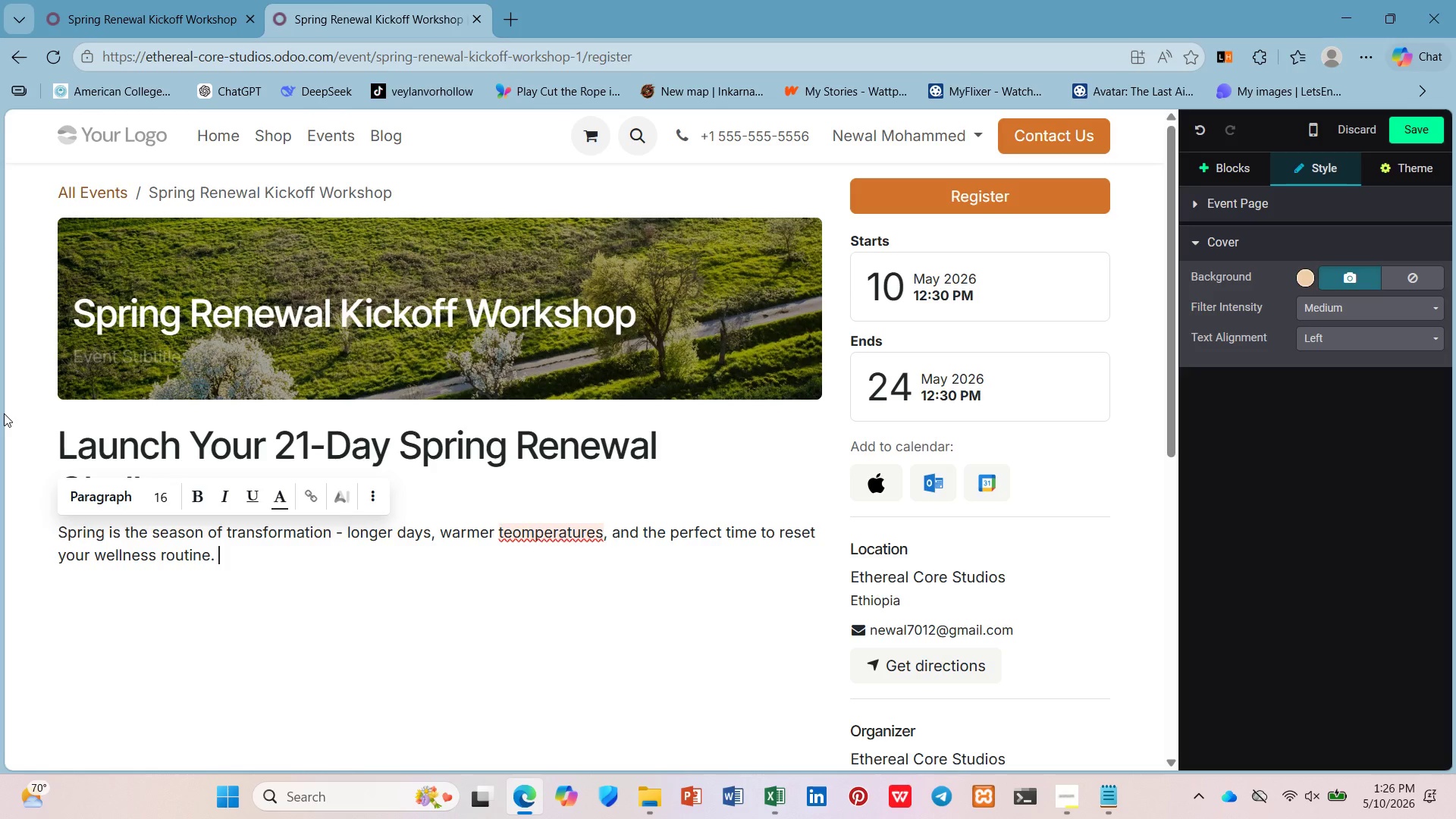 
wait(28.72)
 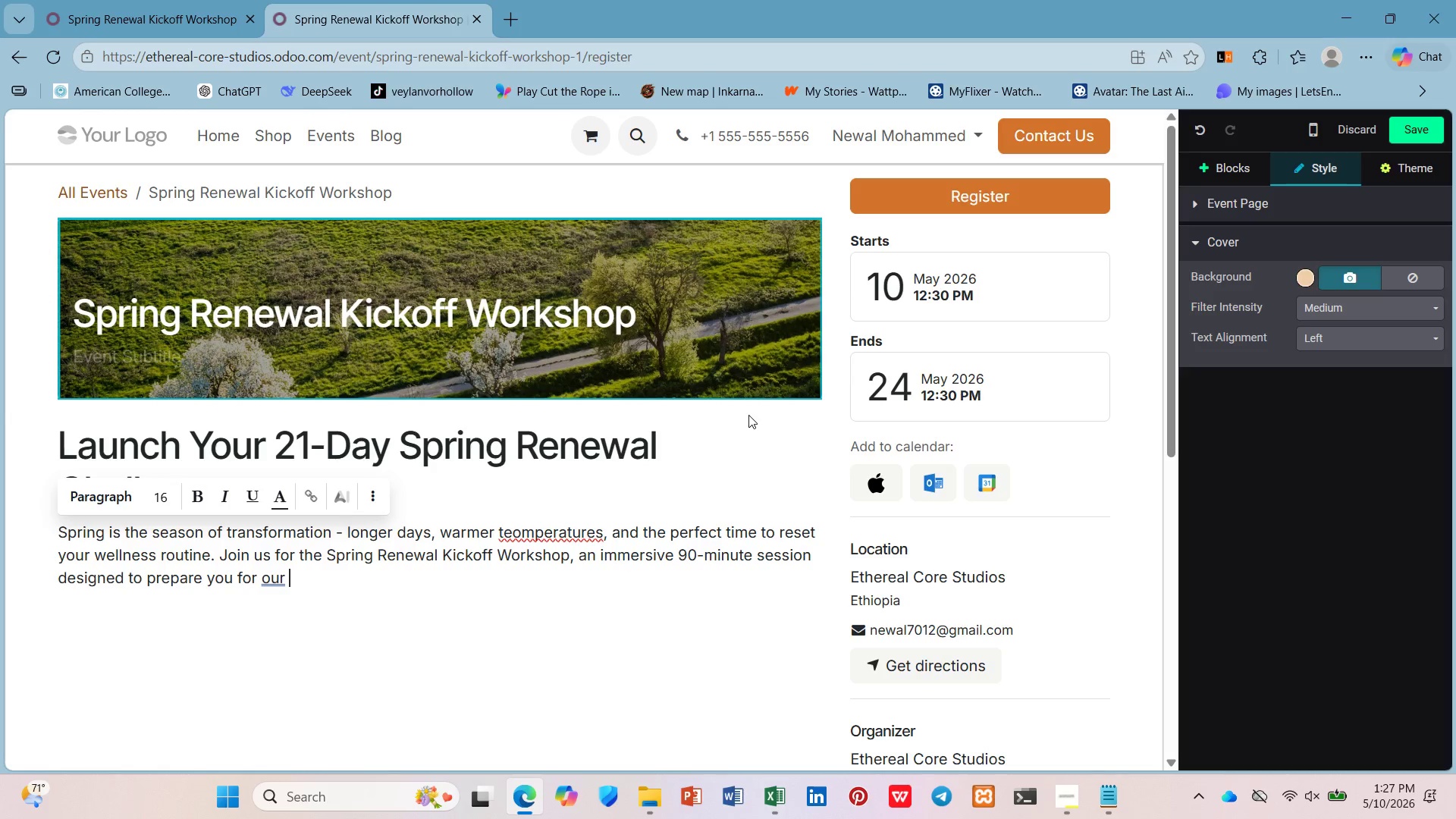 
type(21-Day Challenf)
key(Backspace)
type(ge.)
 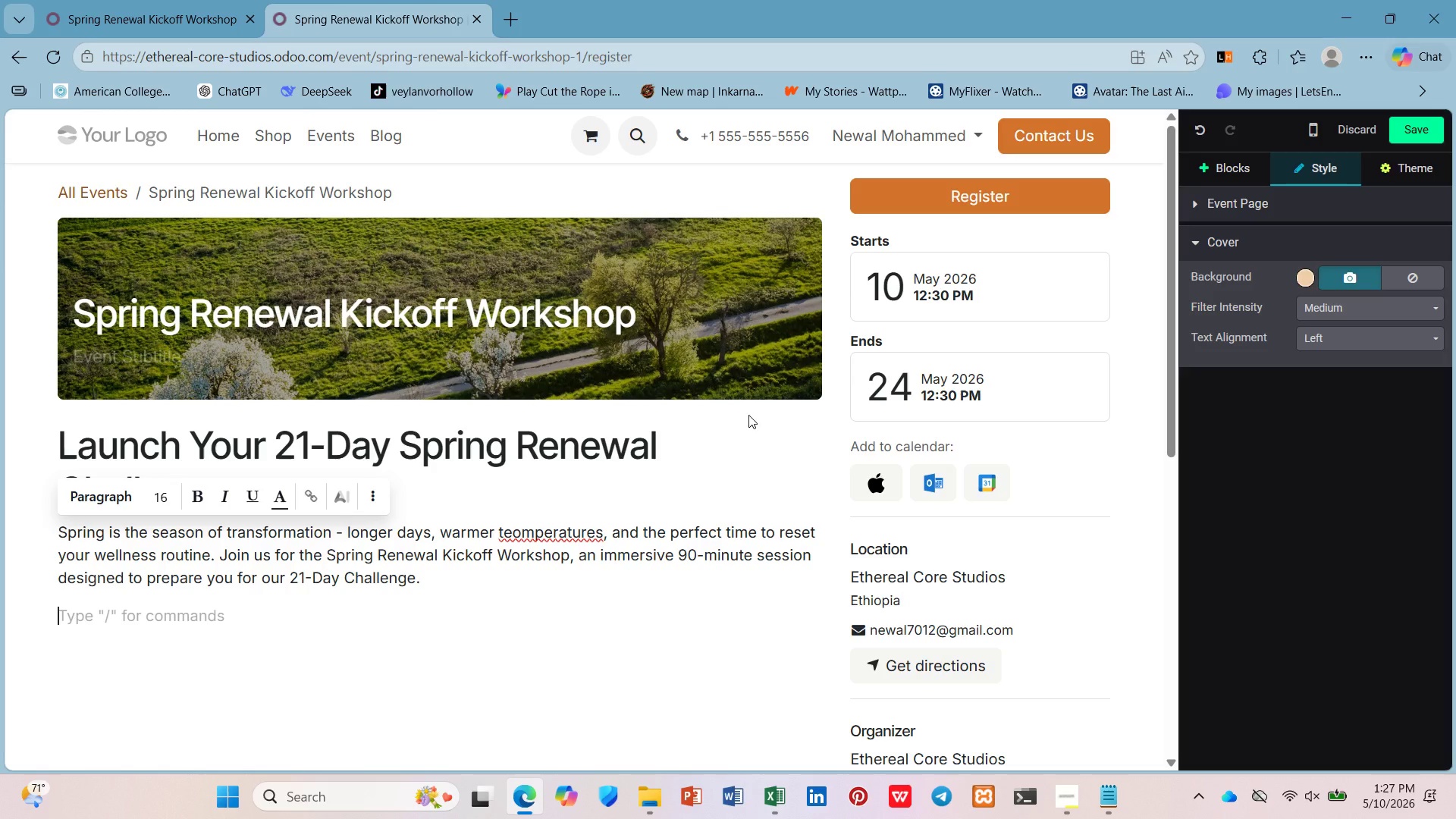 
 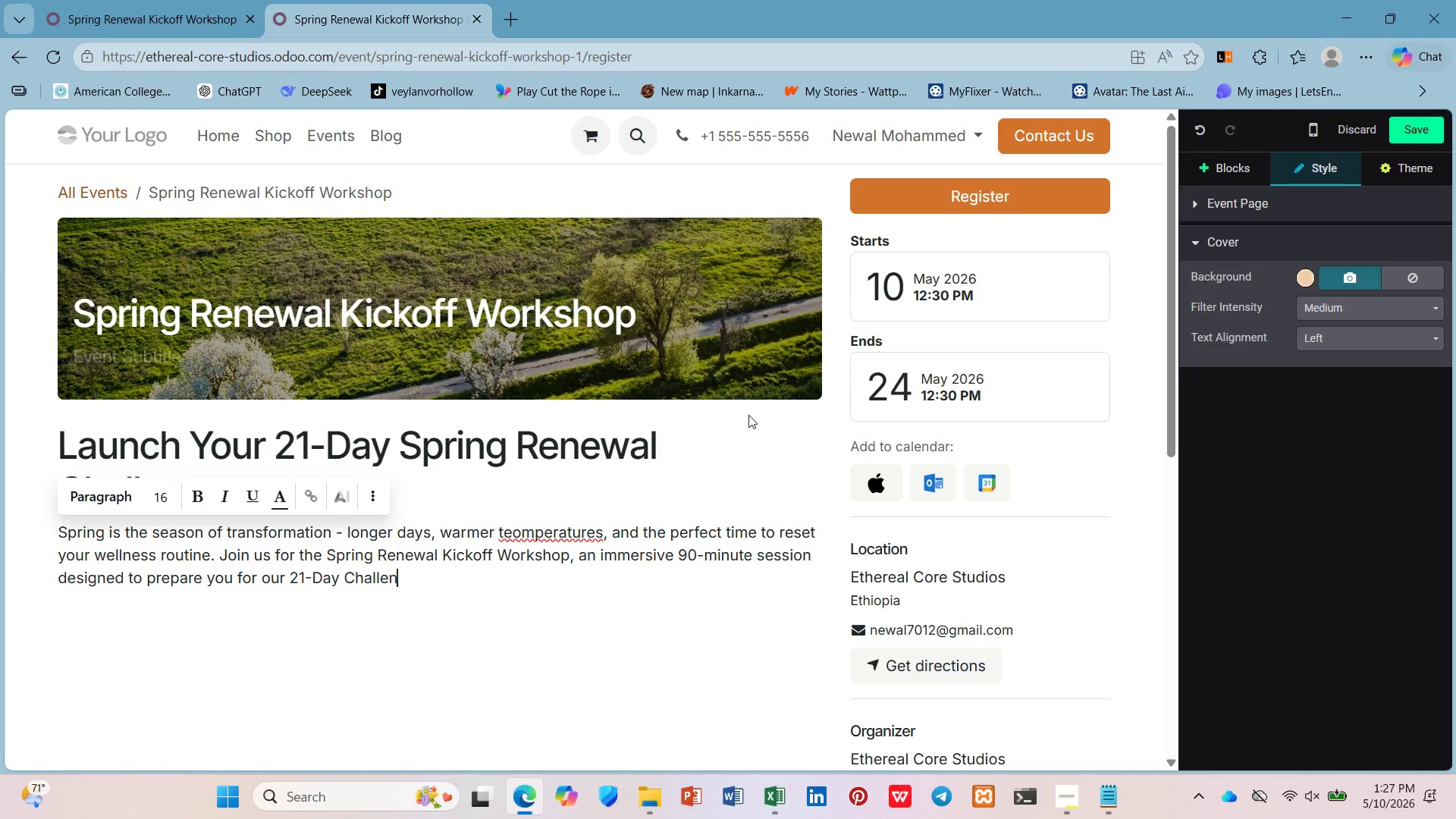 
key(Enter)
 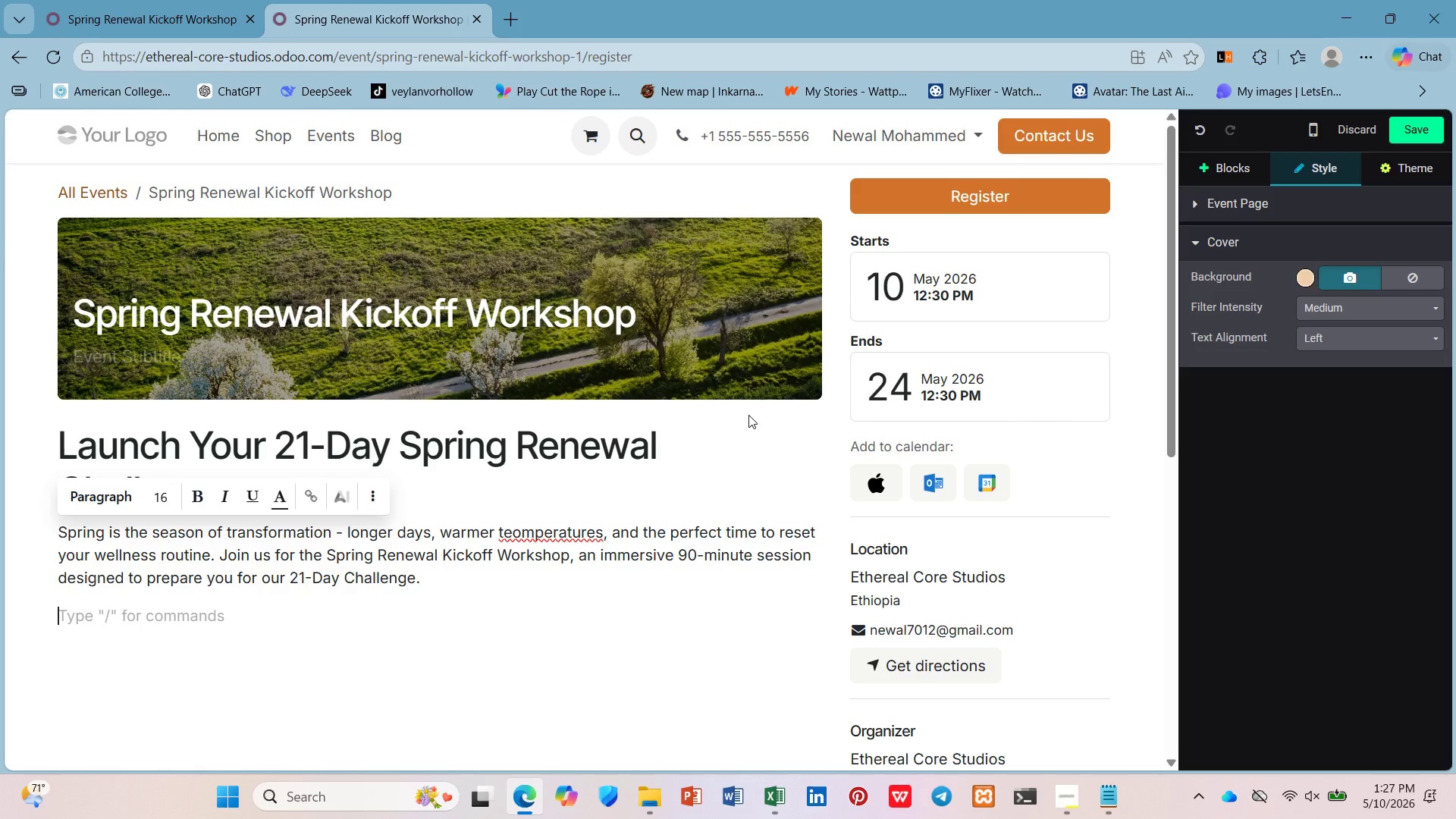 
type(This worksh)
 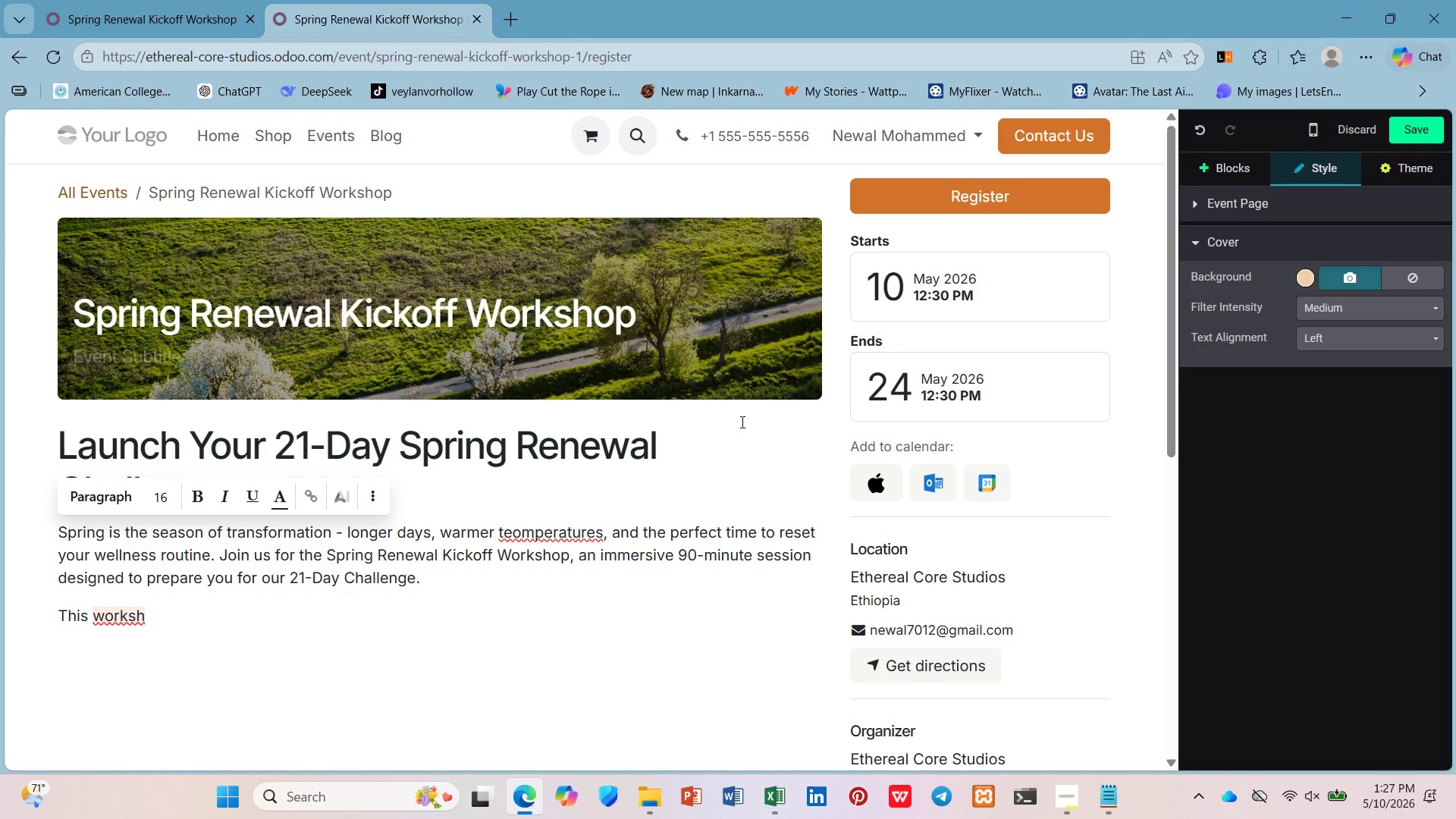 
key(O)
 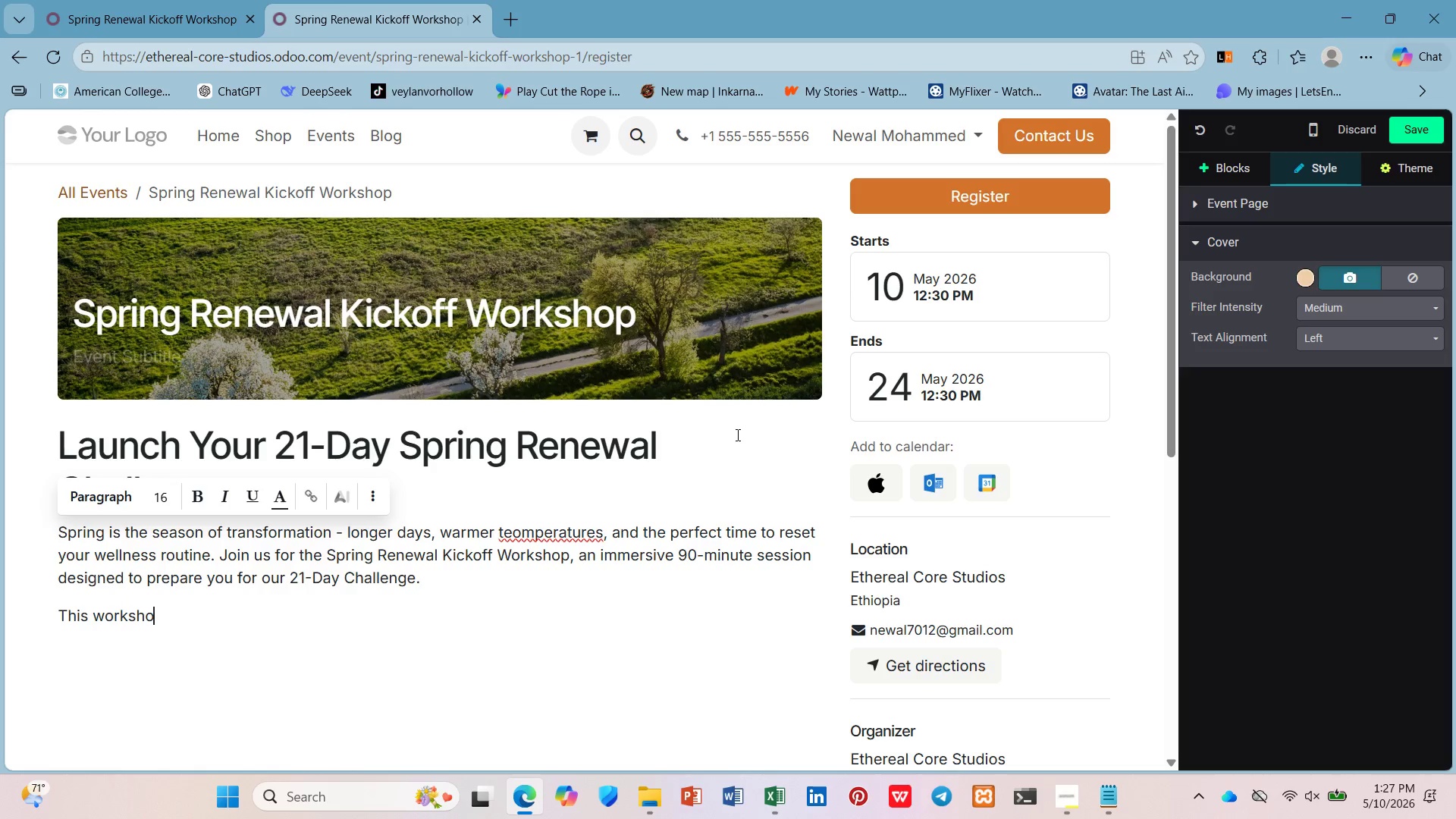 
key(Space)
 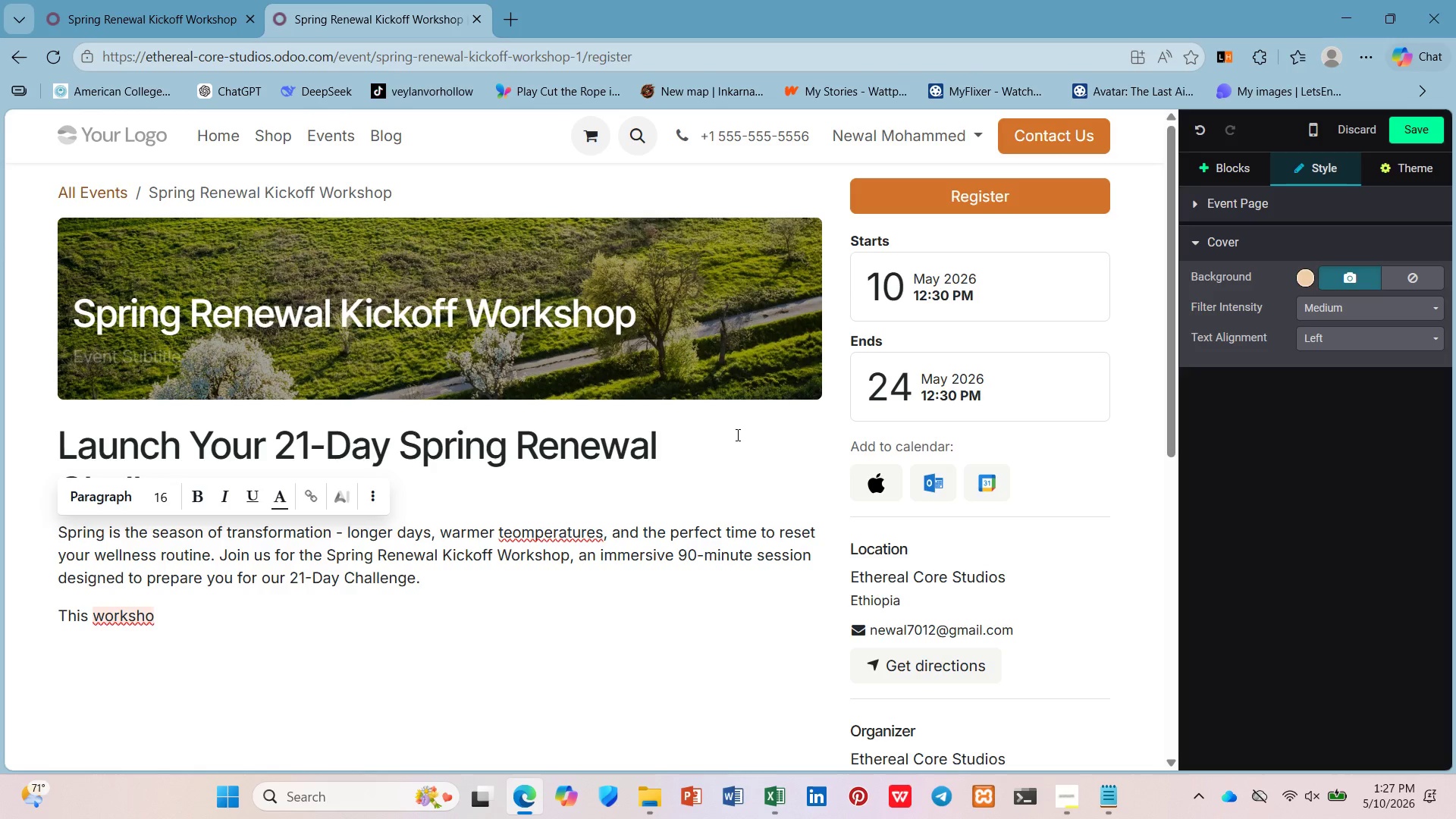 
key(Backspace)
 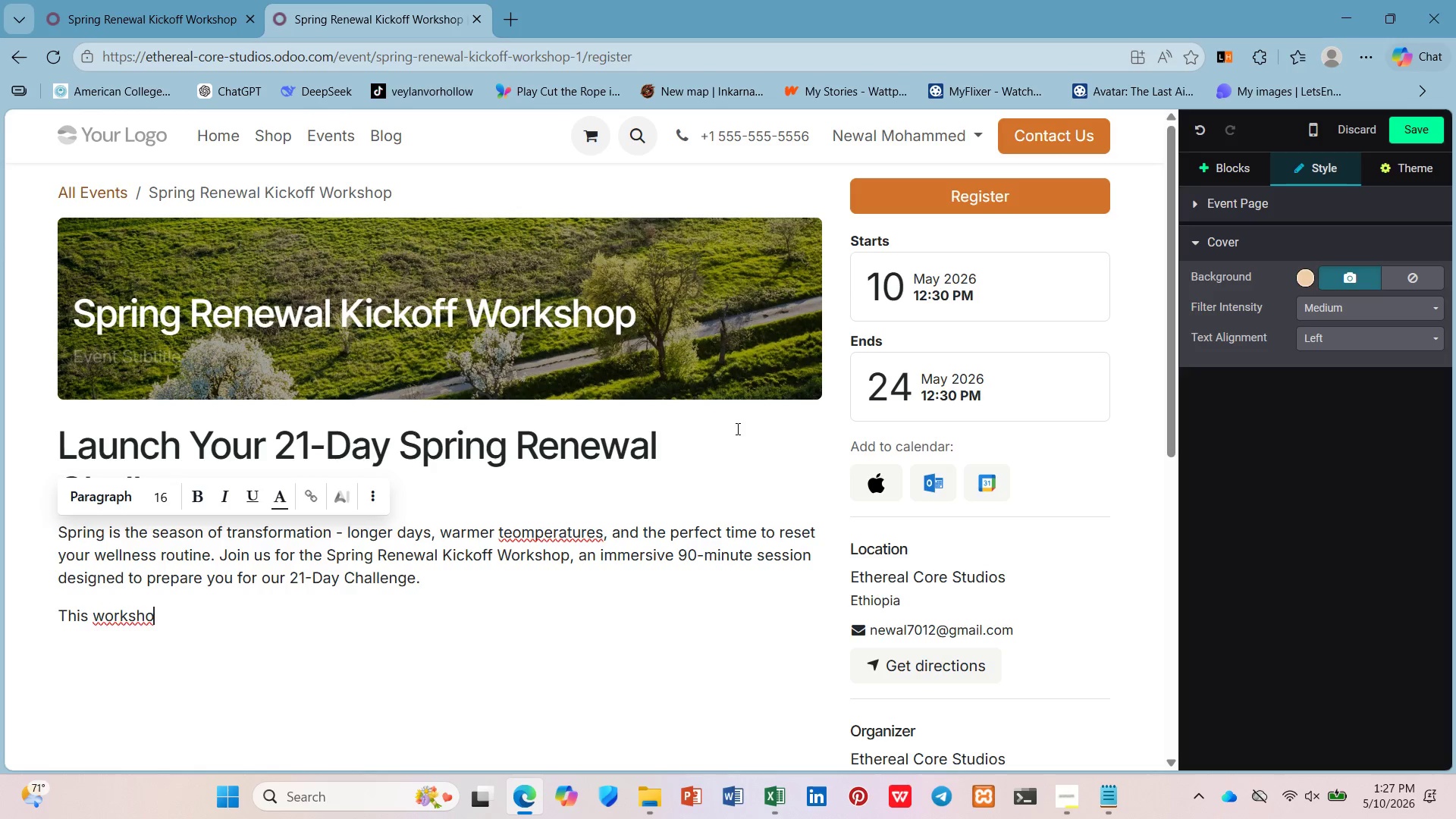 
key(P)
 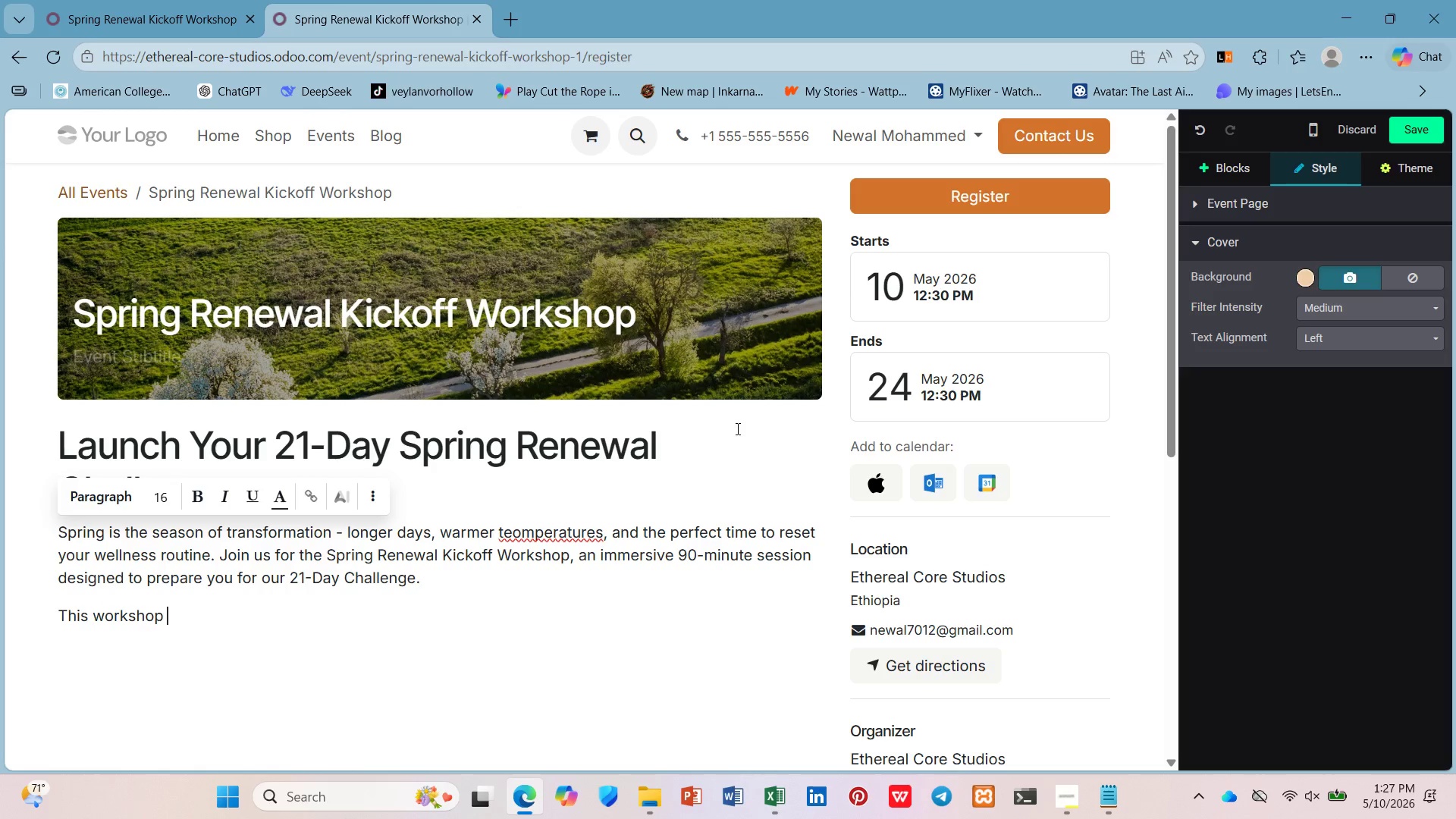 
key(Space)
 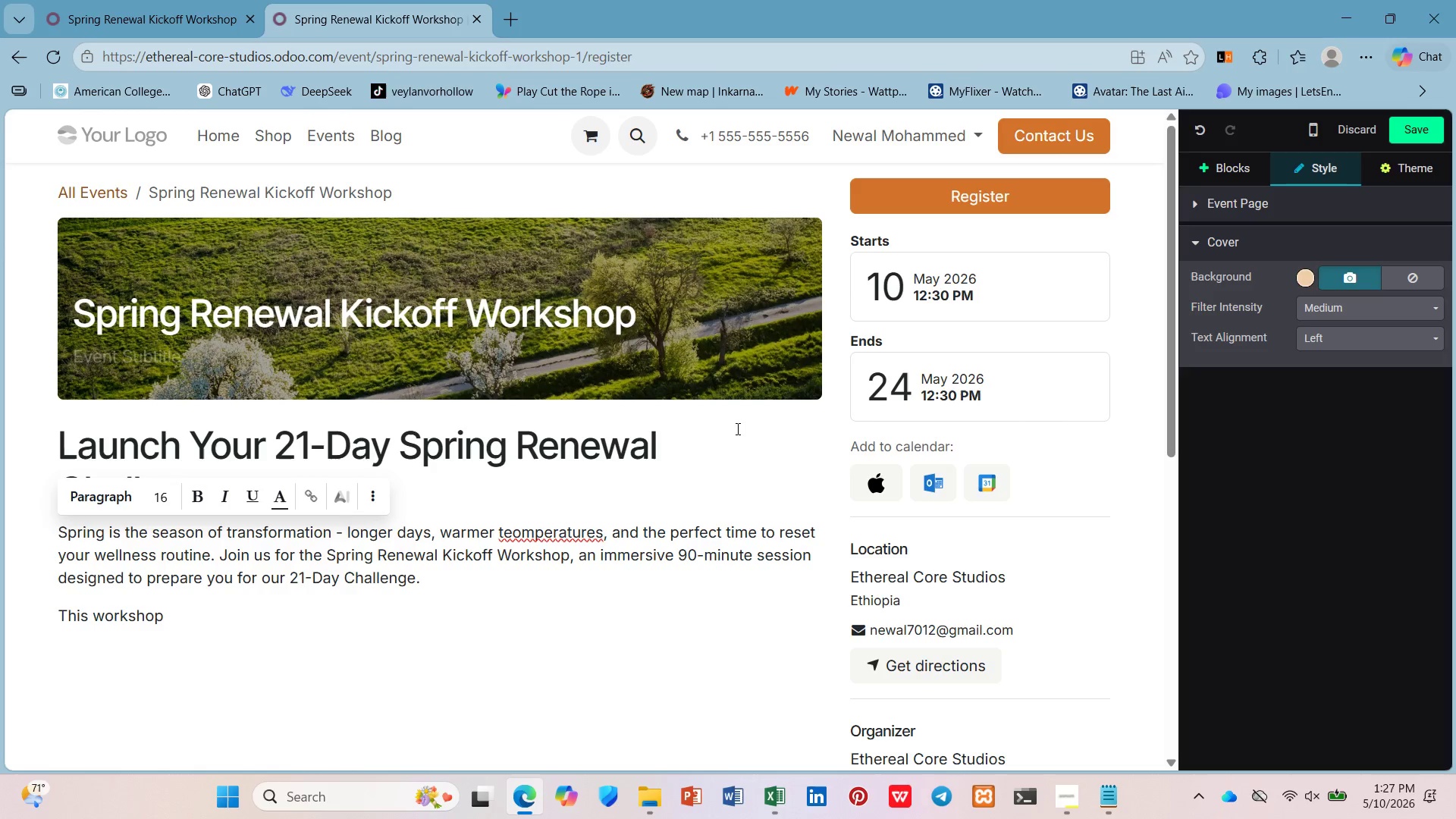 
type(bridges the power of Ho )
key(Backspace)
type(t Yoga with the precision of Refoemer Pilates, giving you the tools an)
key(Backspace)
type(d confidence to complete the full 21 days/)
key(Backspace)
type(.)
 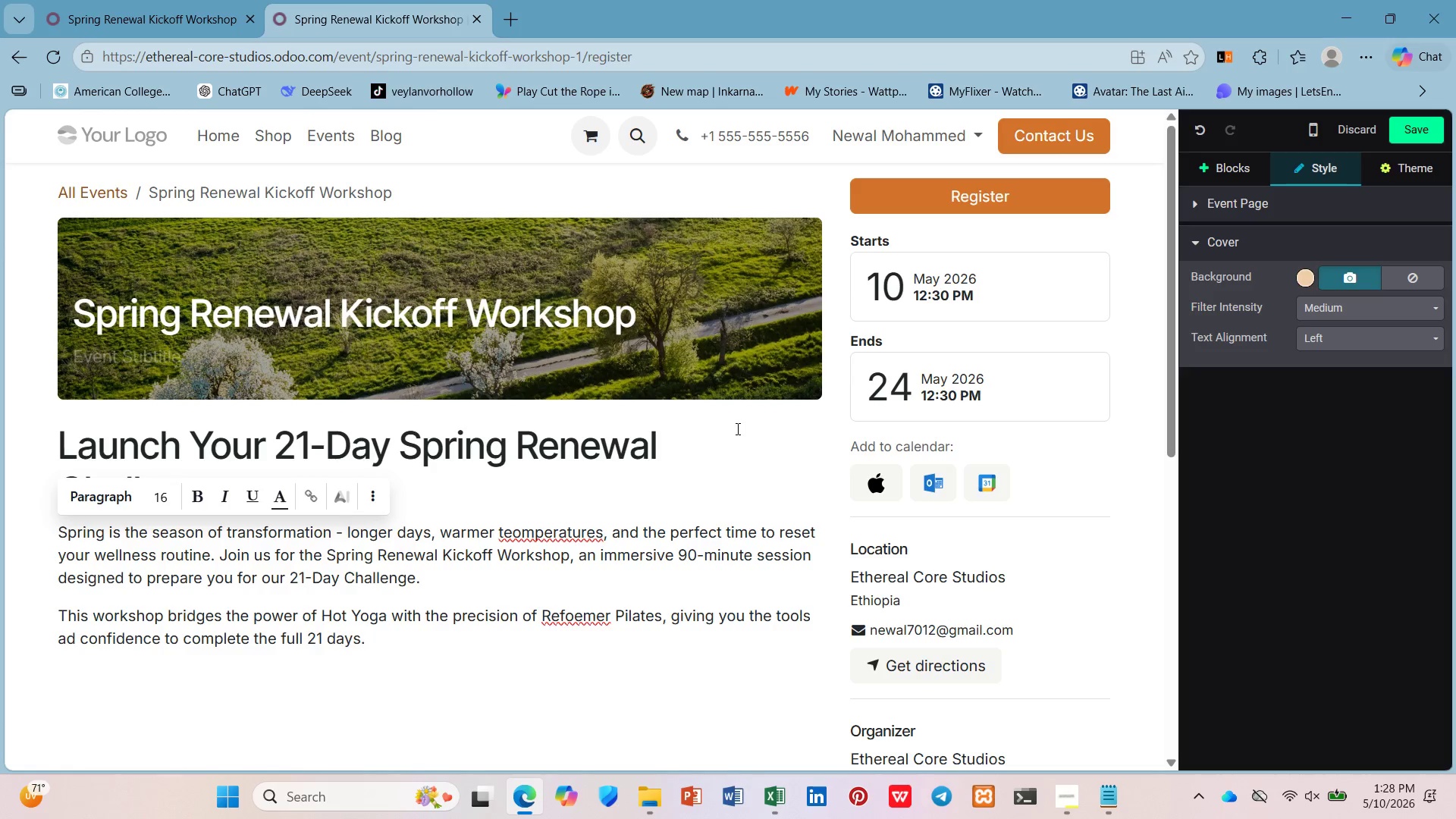 
left_click([577, 613])
 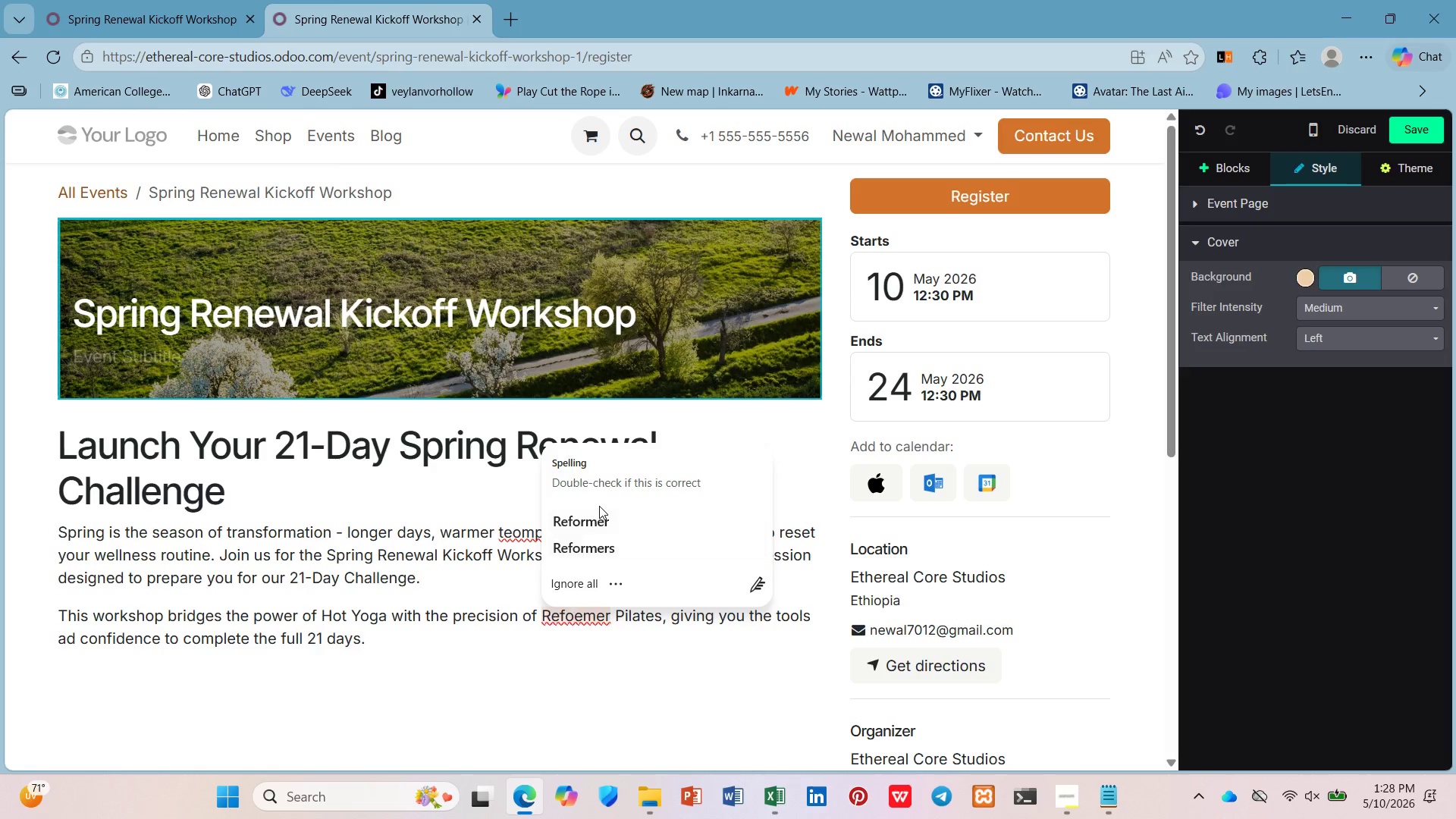 
double_click([601, 512])
 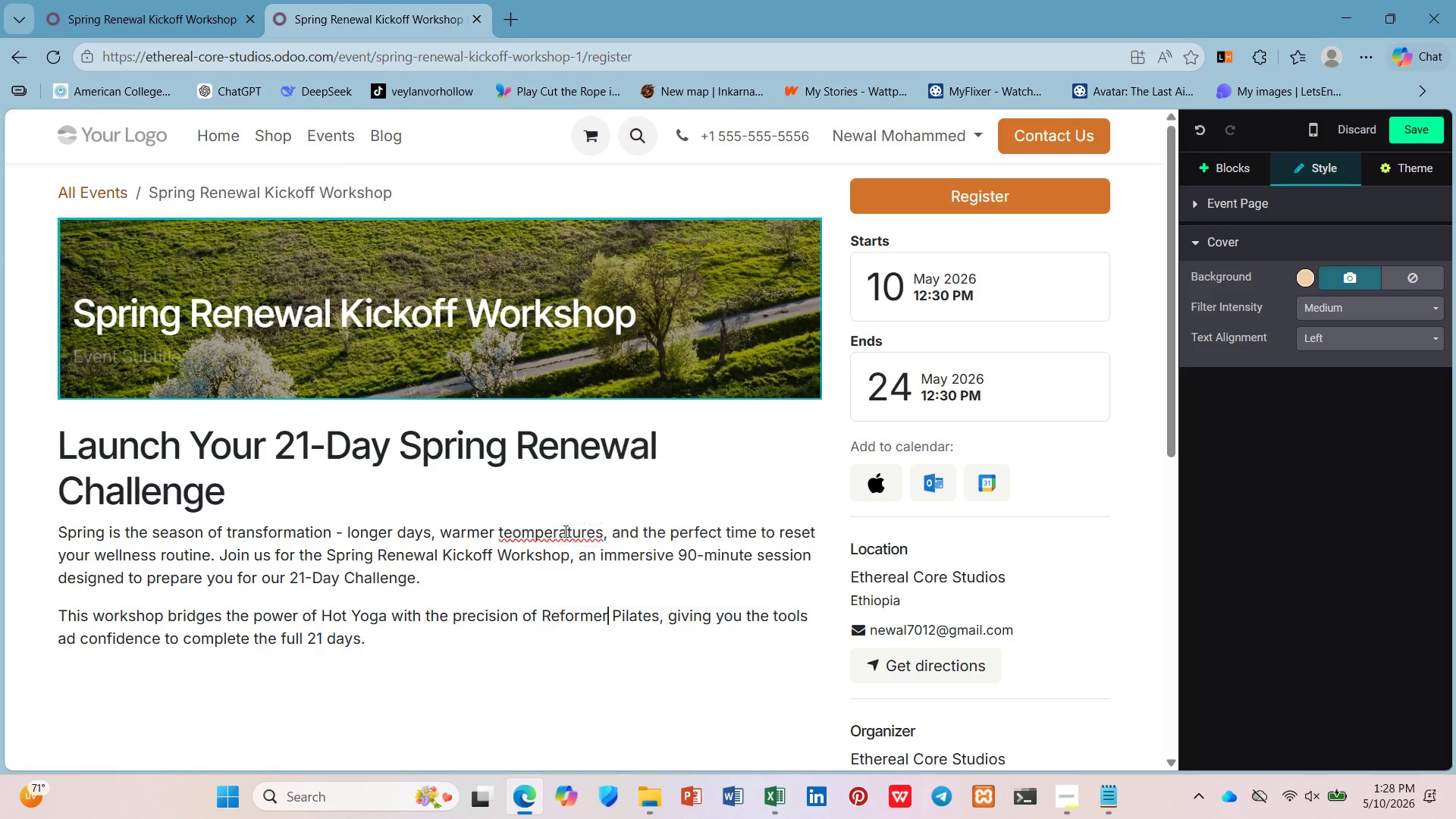 
triple_click([563, 532])
 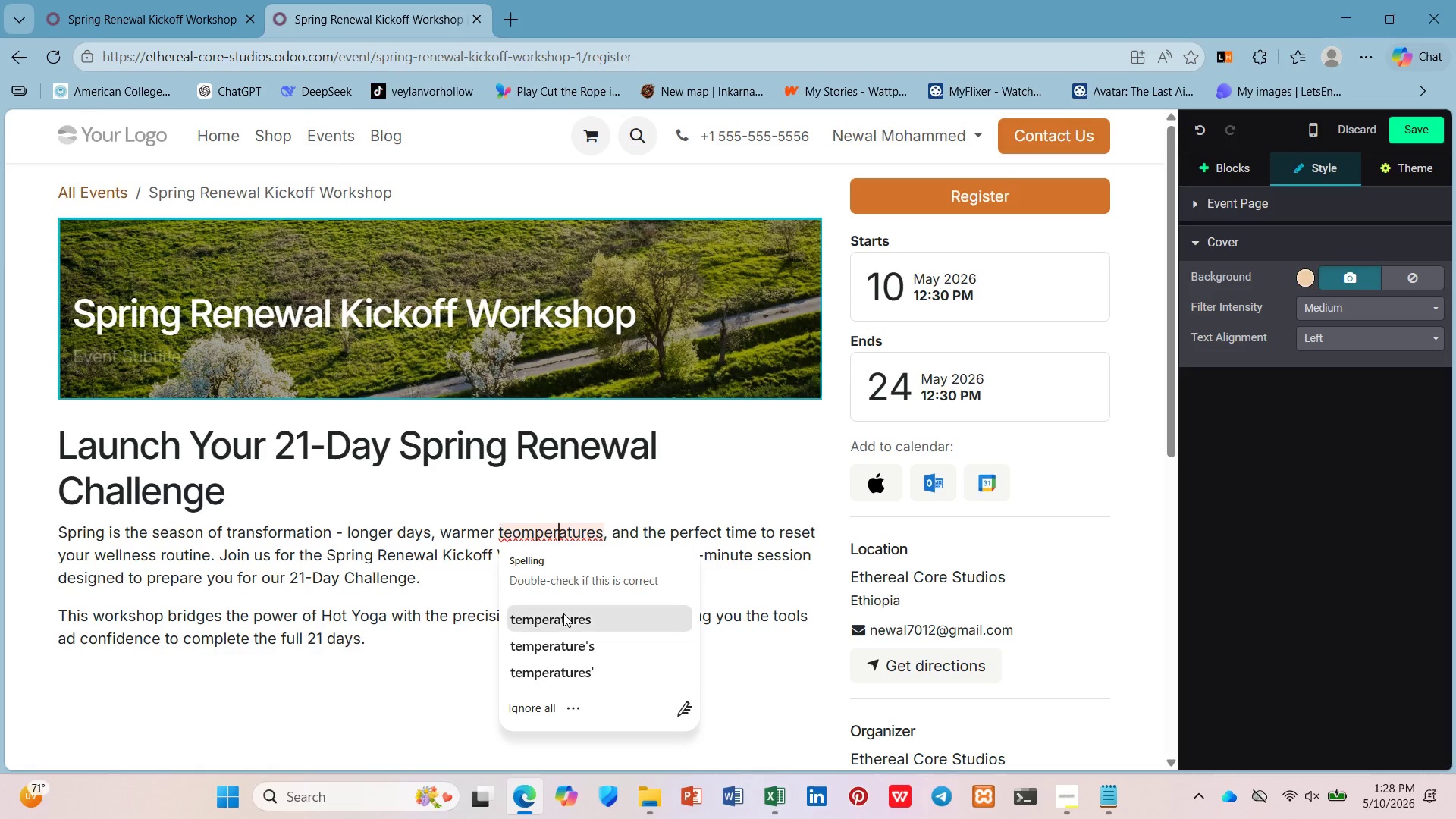 
double_click([555, 632])
 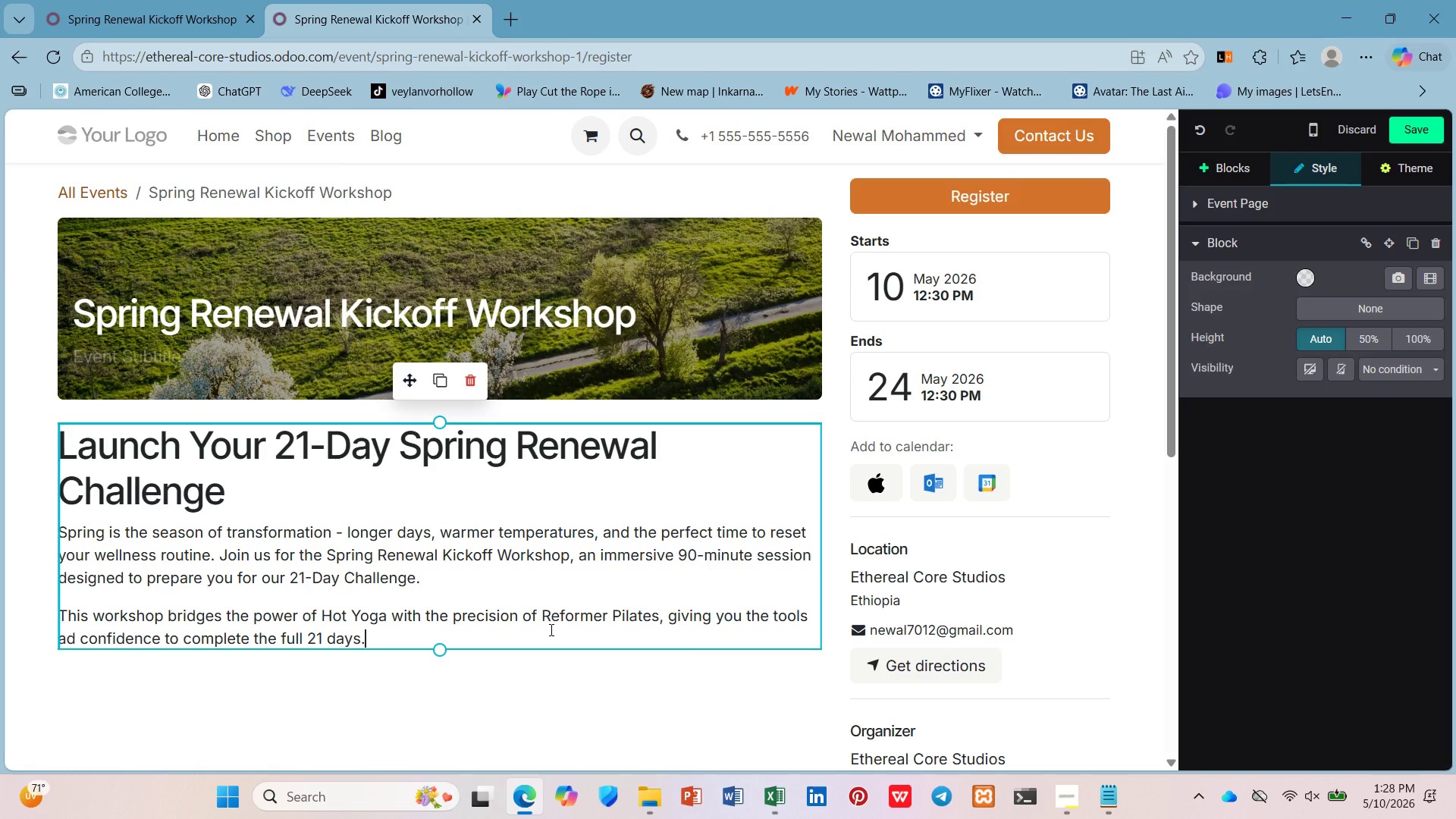 
key(Enter)
 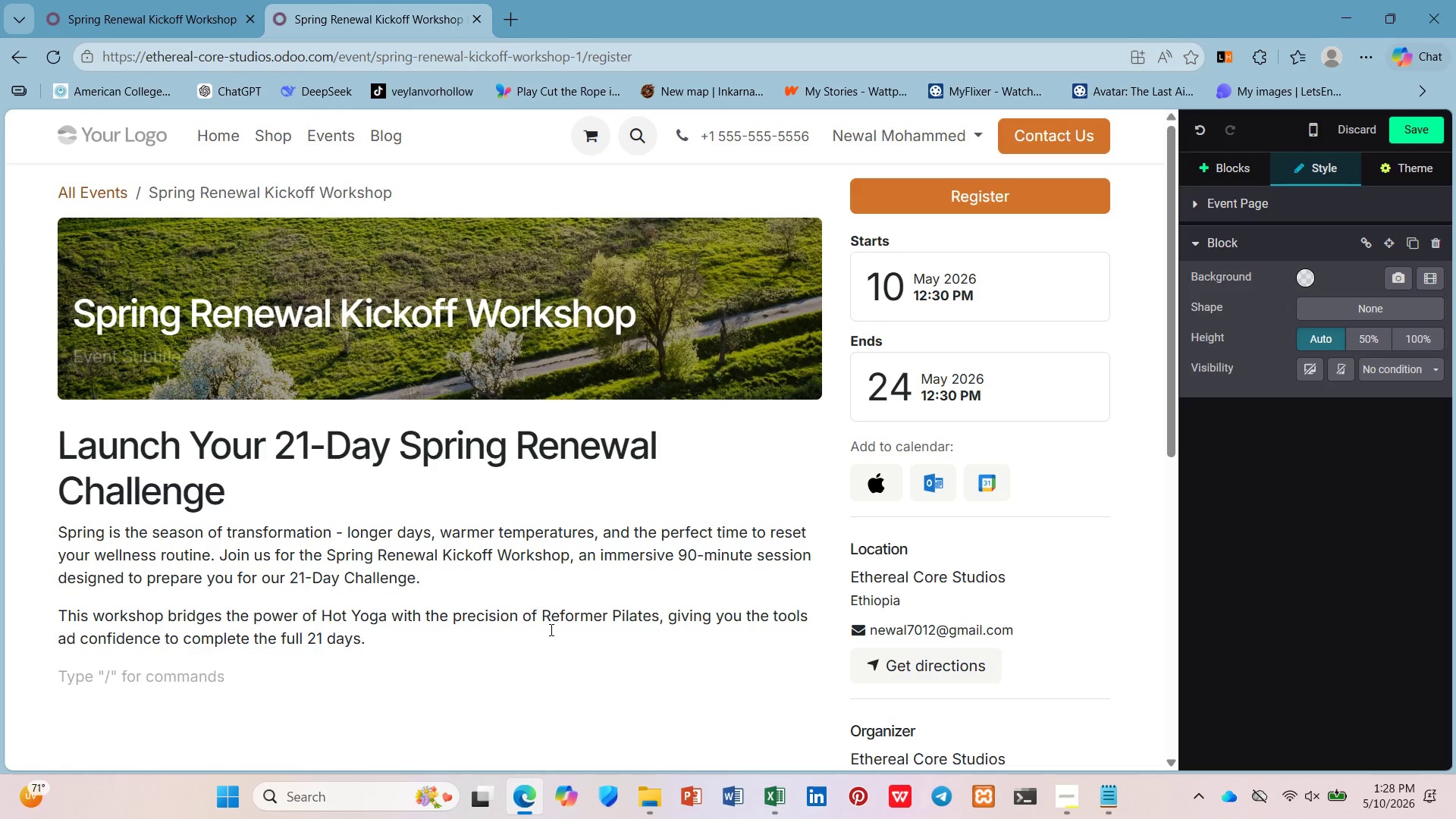 
type(/h3)
 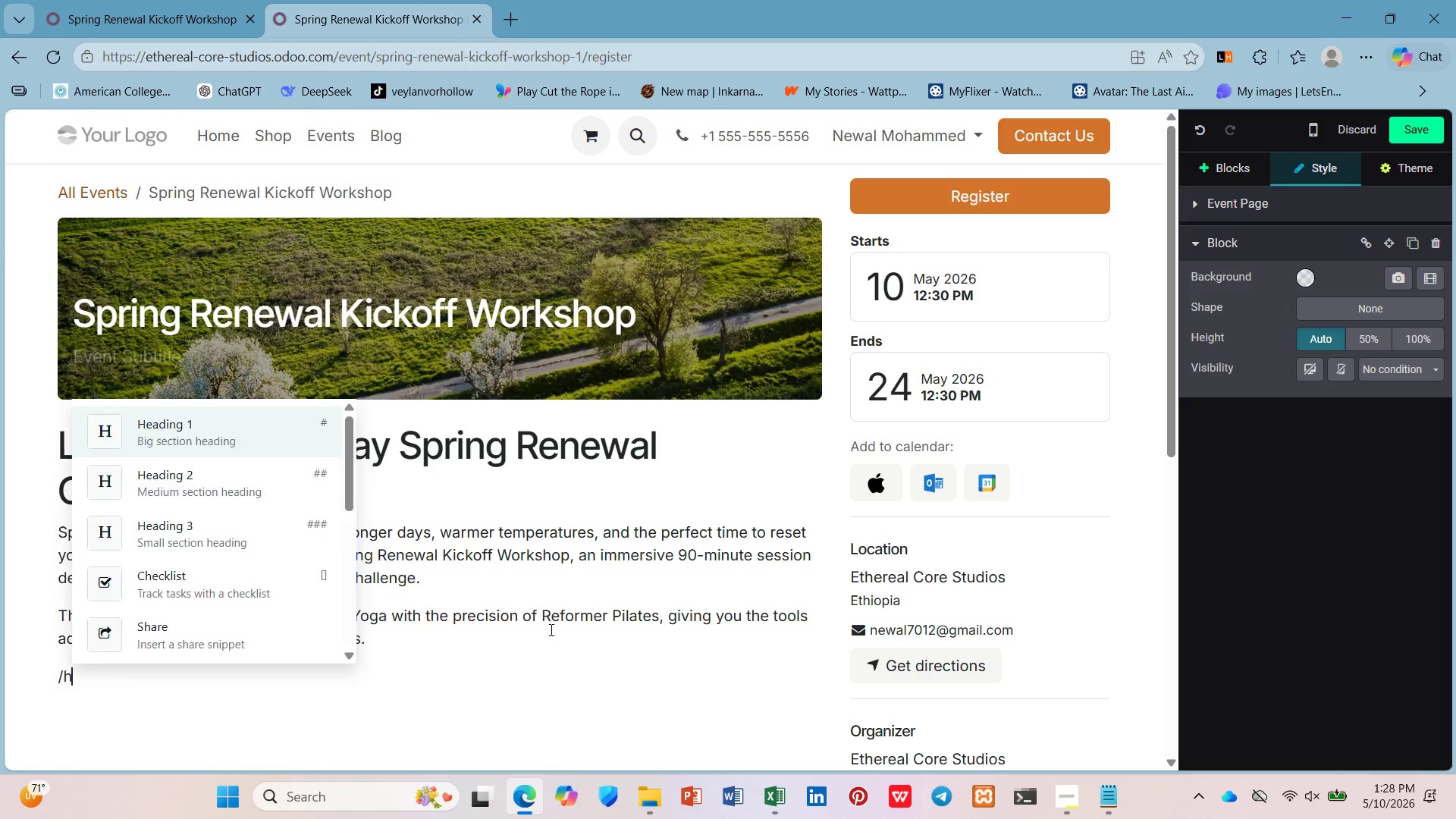 
key(Enter)
 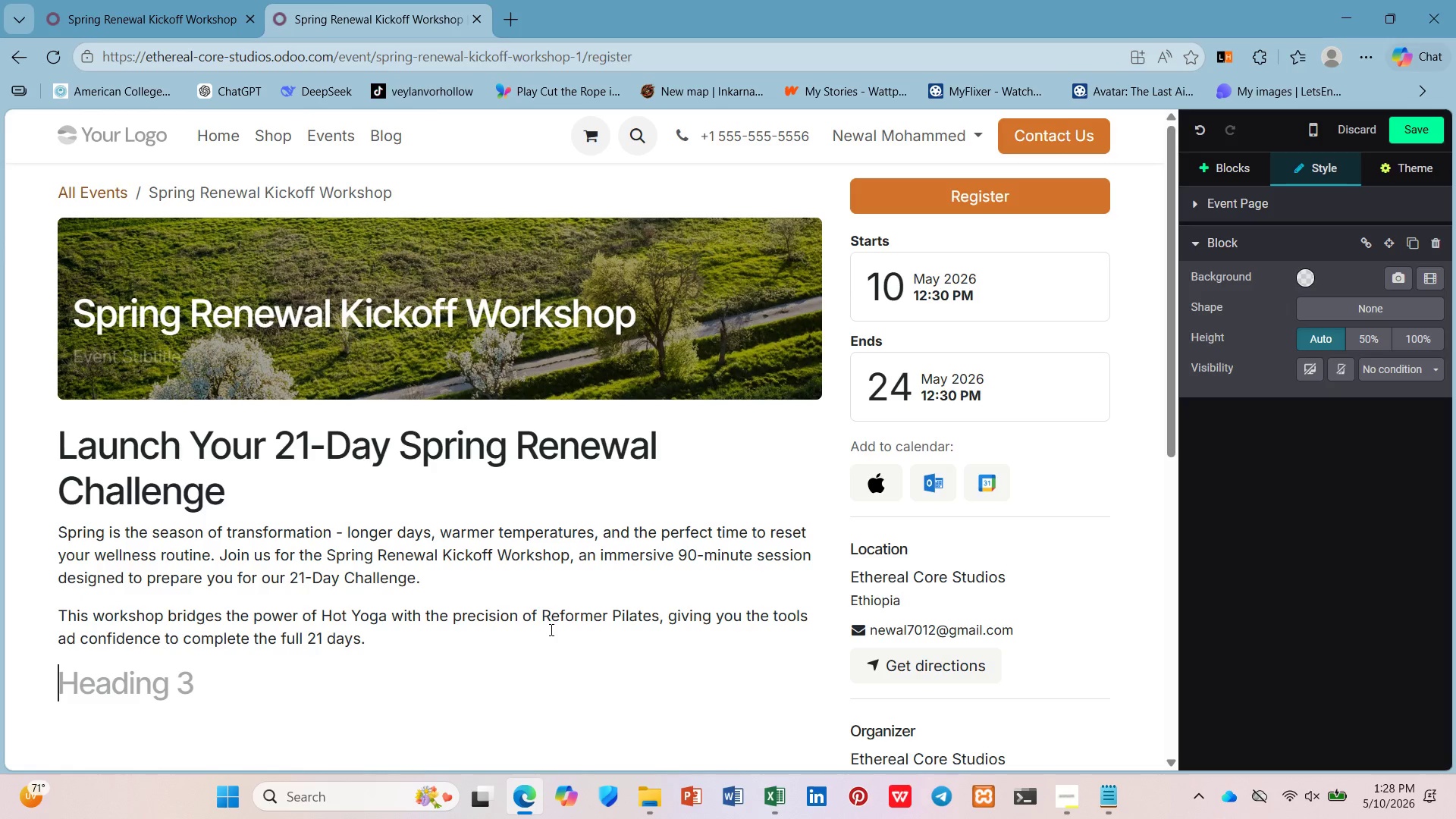 
type(w)
key(Backspace)
type(What you'll experience)
 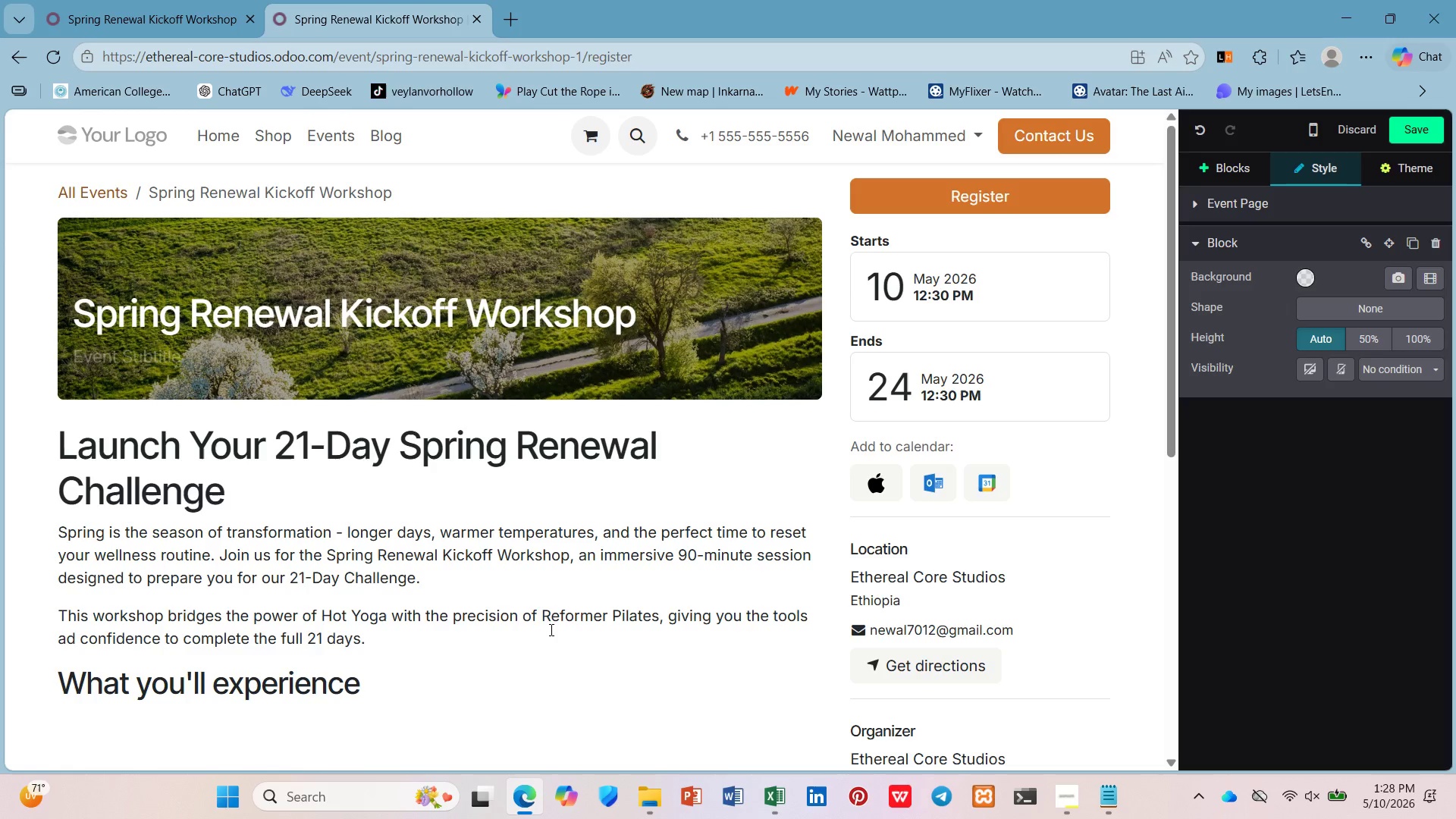 
hold_key(key=ArrowLeft, duration=0.66)
 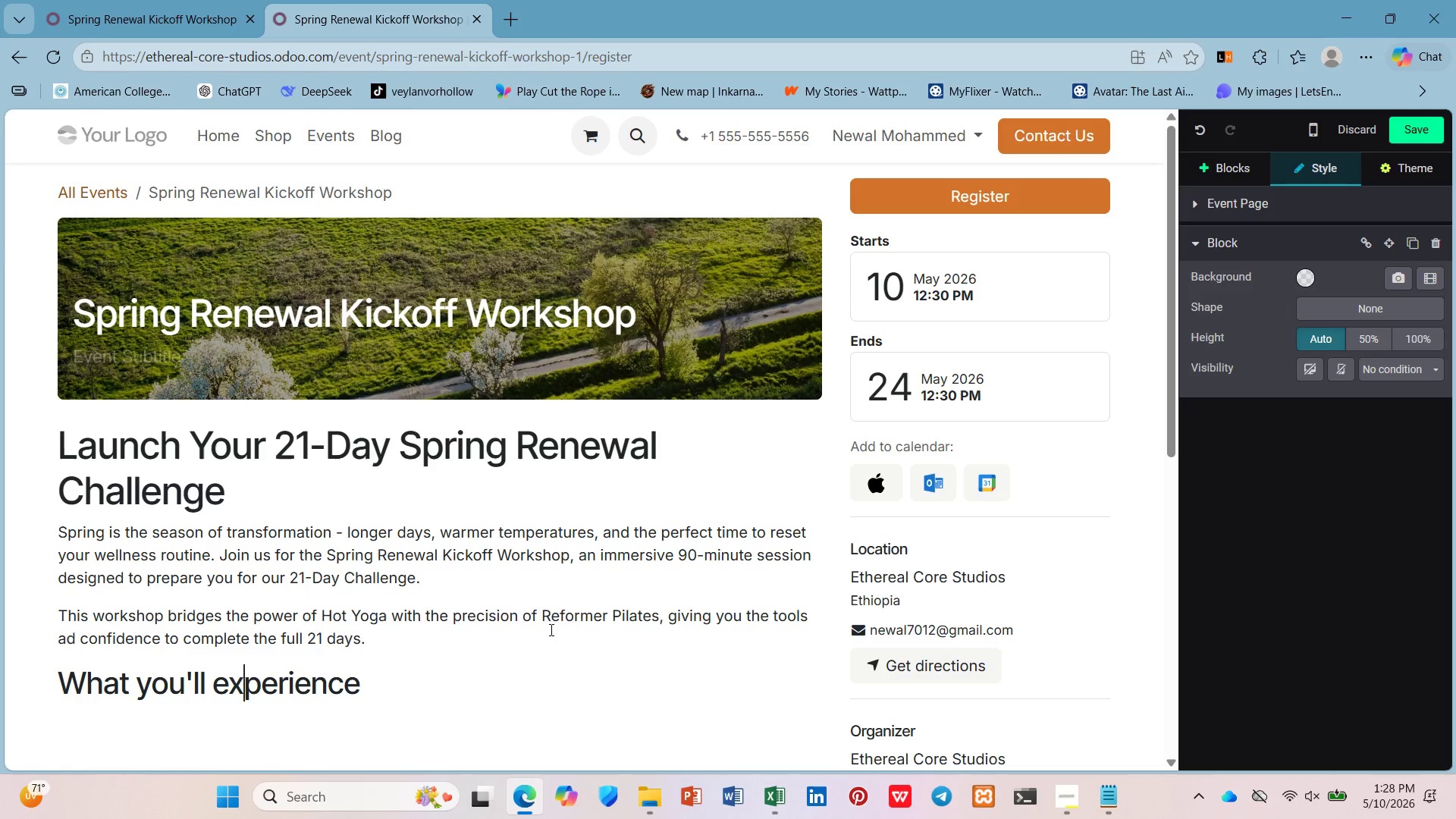 
key(ArrowLeft)
 